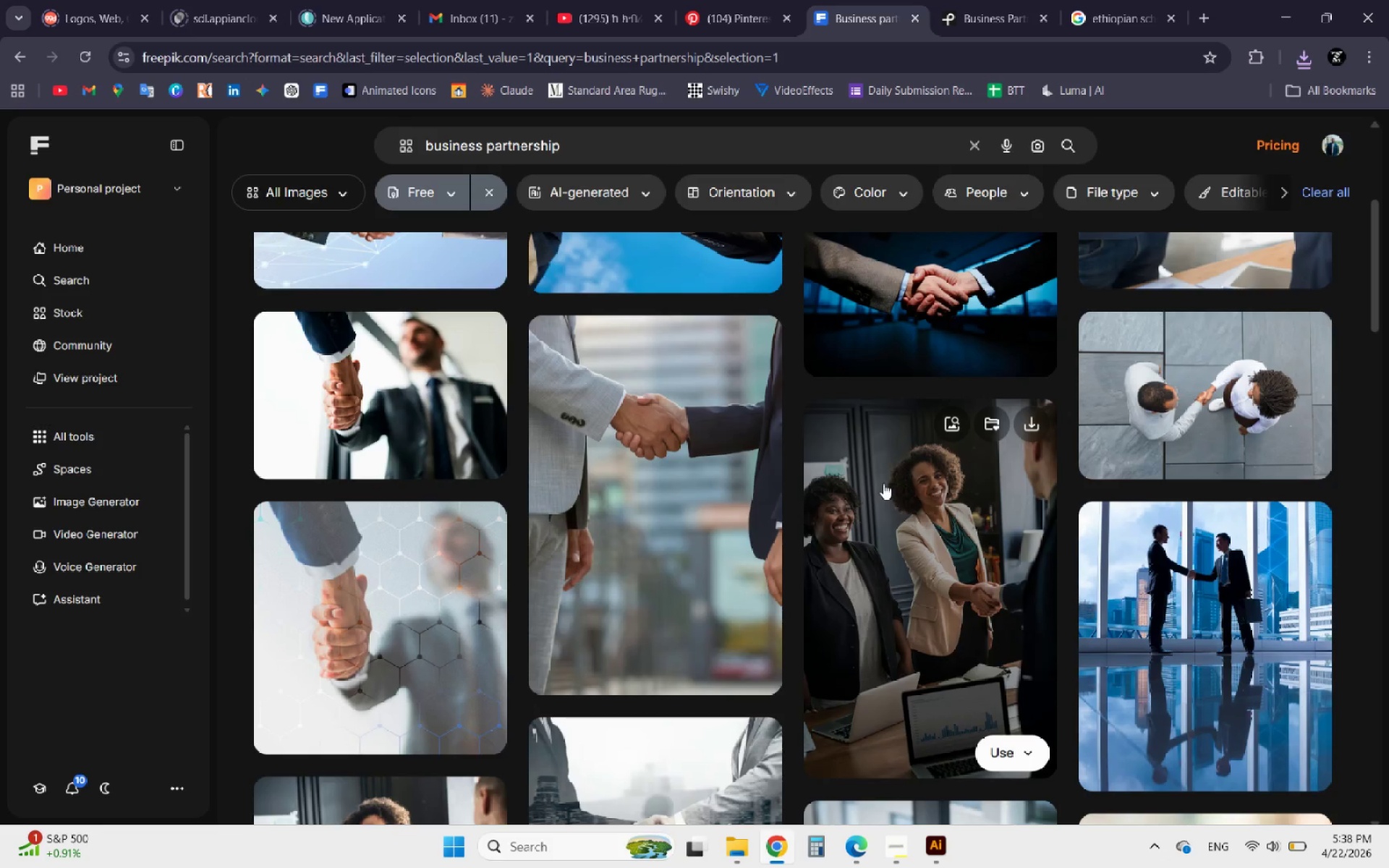 
scroll: coordinate [883, 488], scroll_direction: up, amount: 4.0
 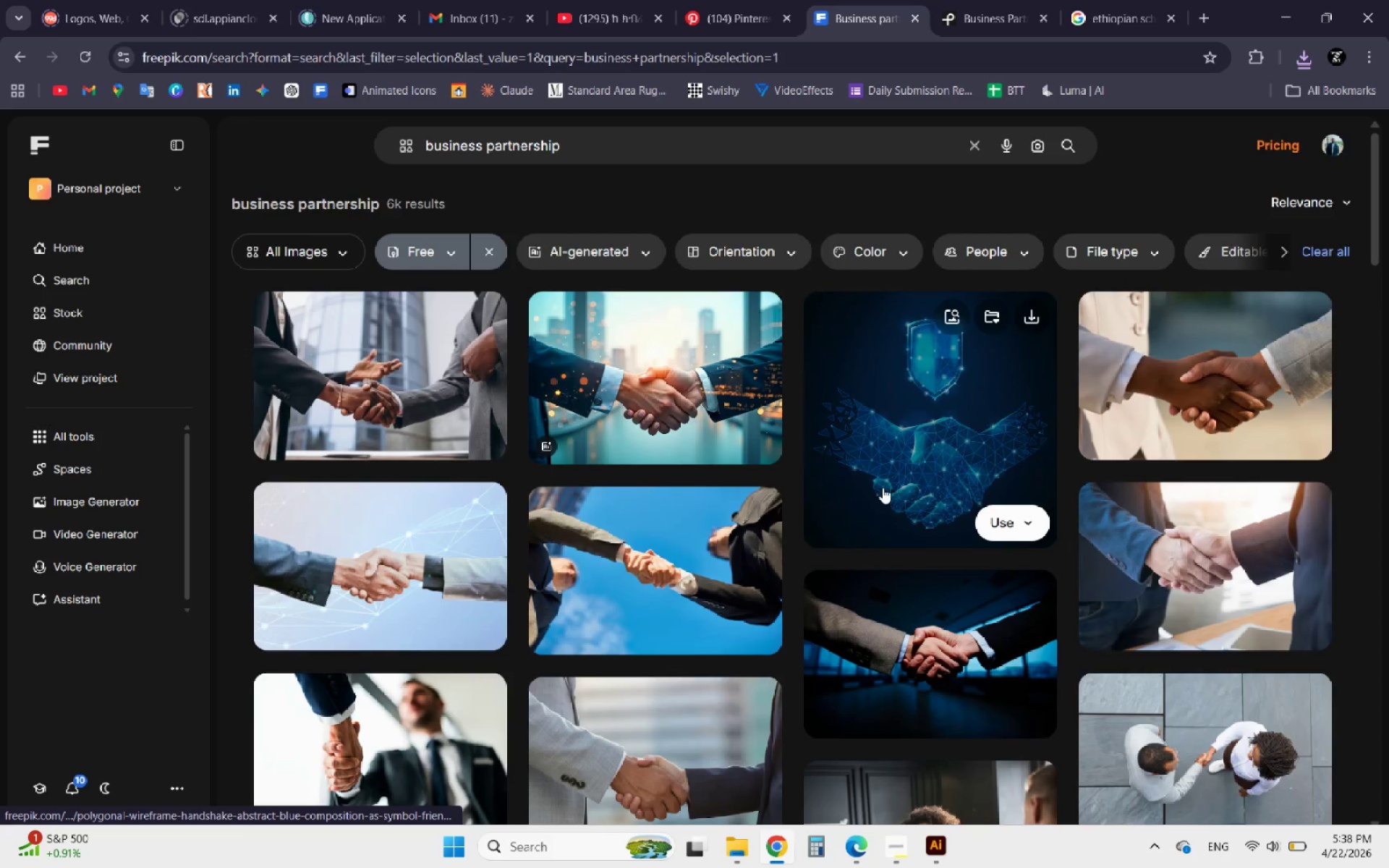 
scroll: coordinate [883, 488], scroll_direction: down, amount: 2.0
 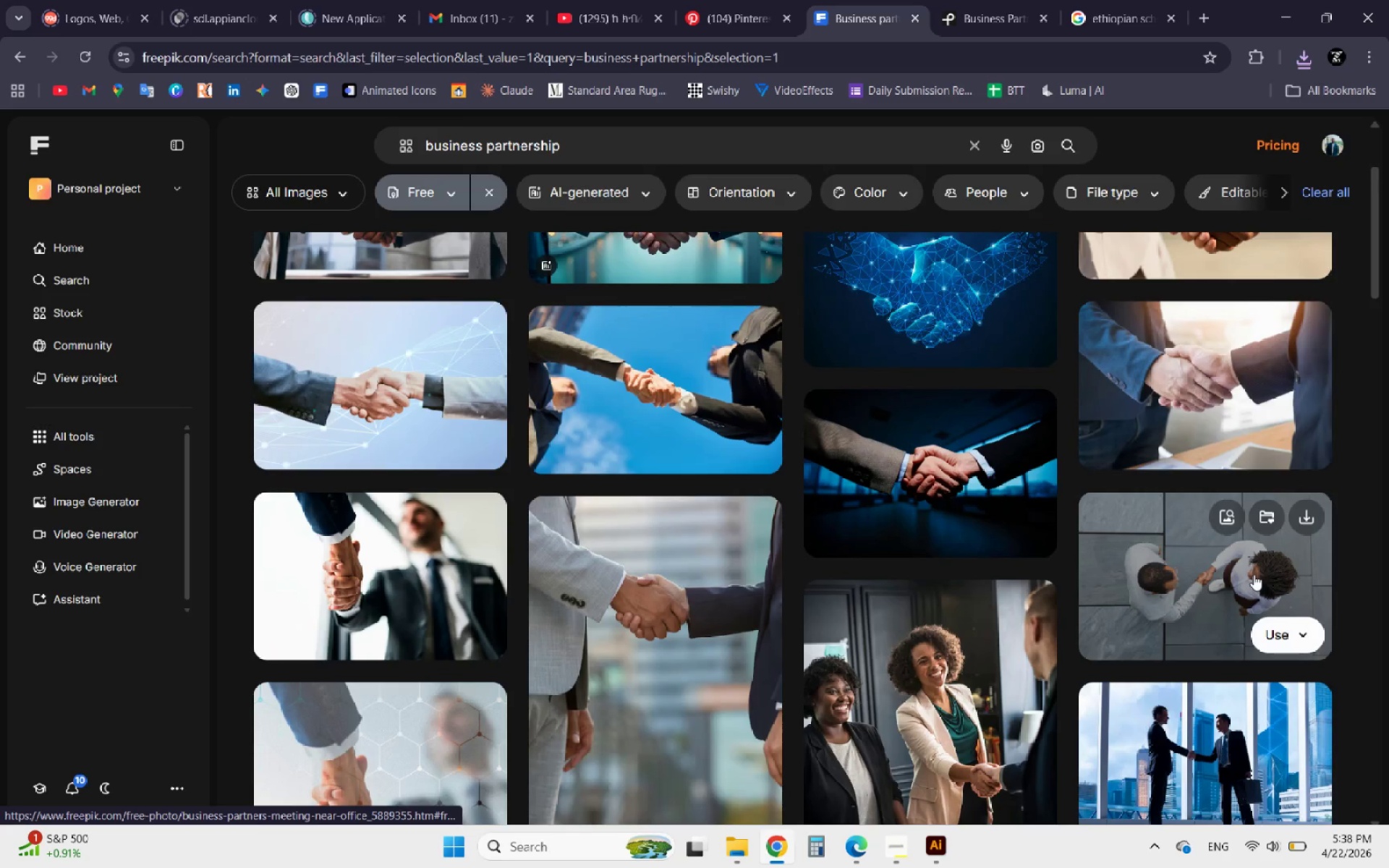 
left_click([1238, 576])
 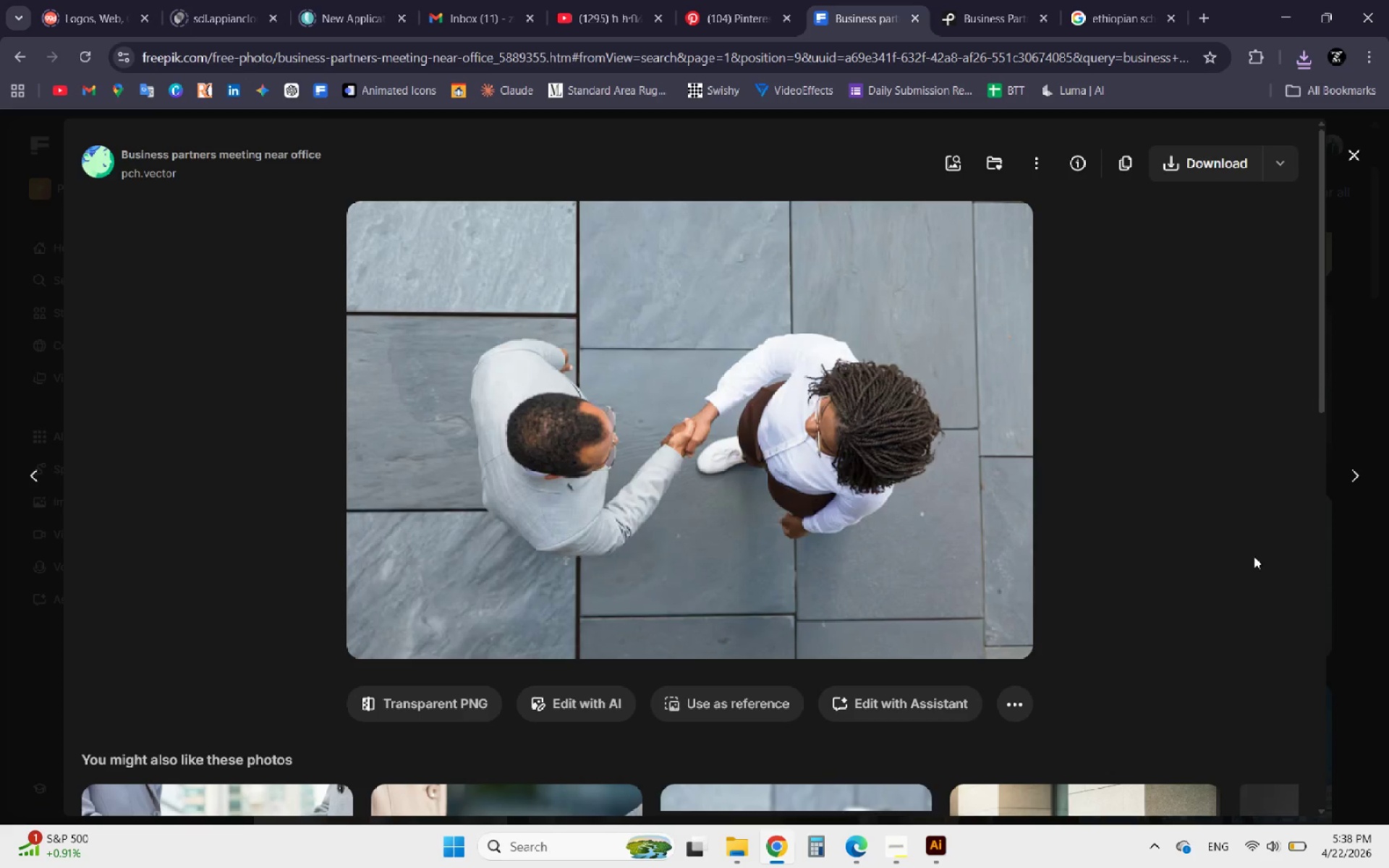 
left_click([1362, 162])
 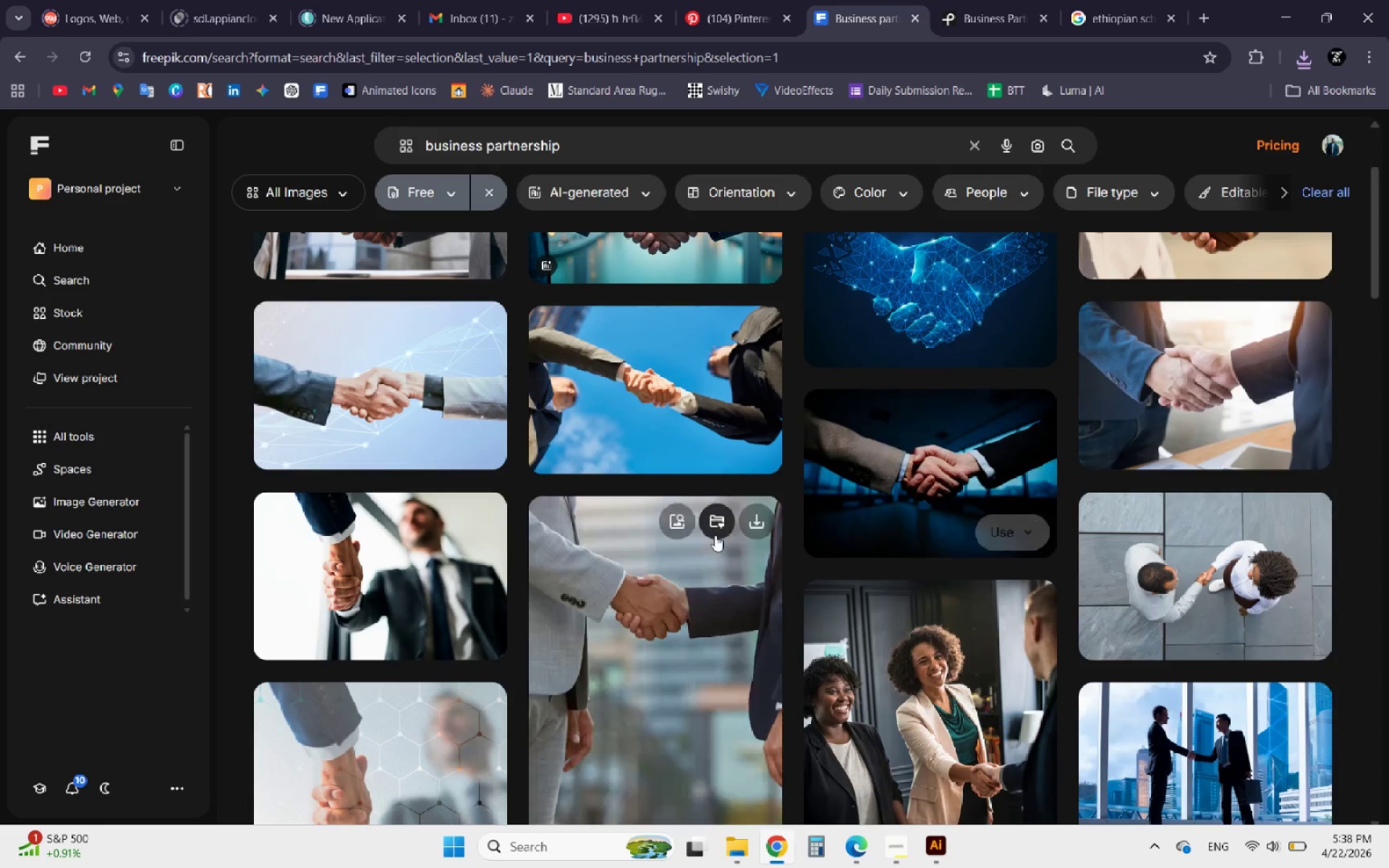 
scroll: coordinate [695, 553], scroll_direction: up, amount: 5.0
 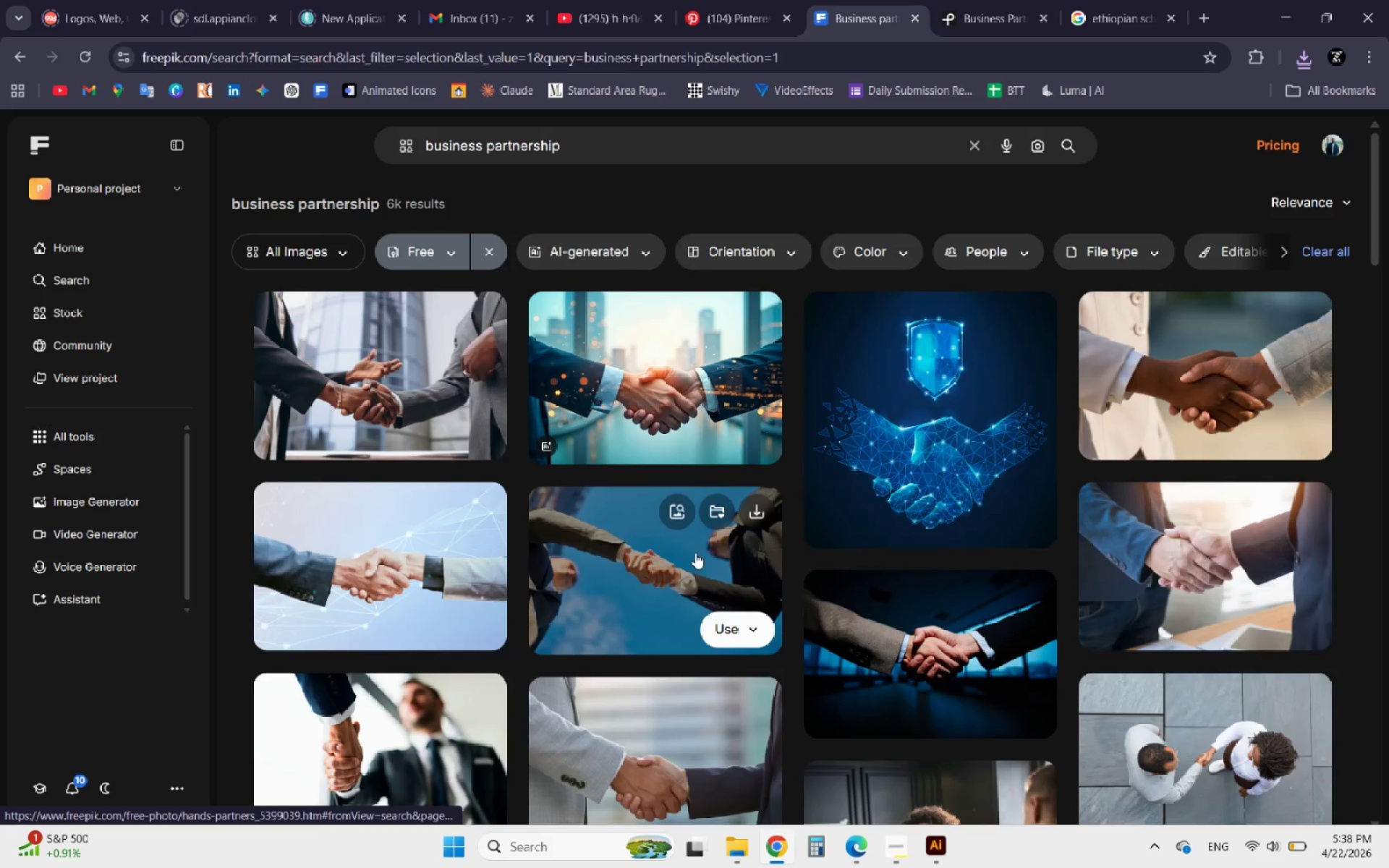 
mouse_move([661, 427])
 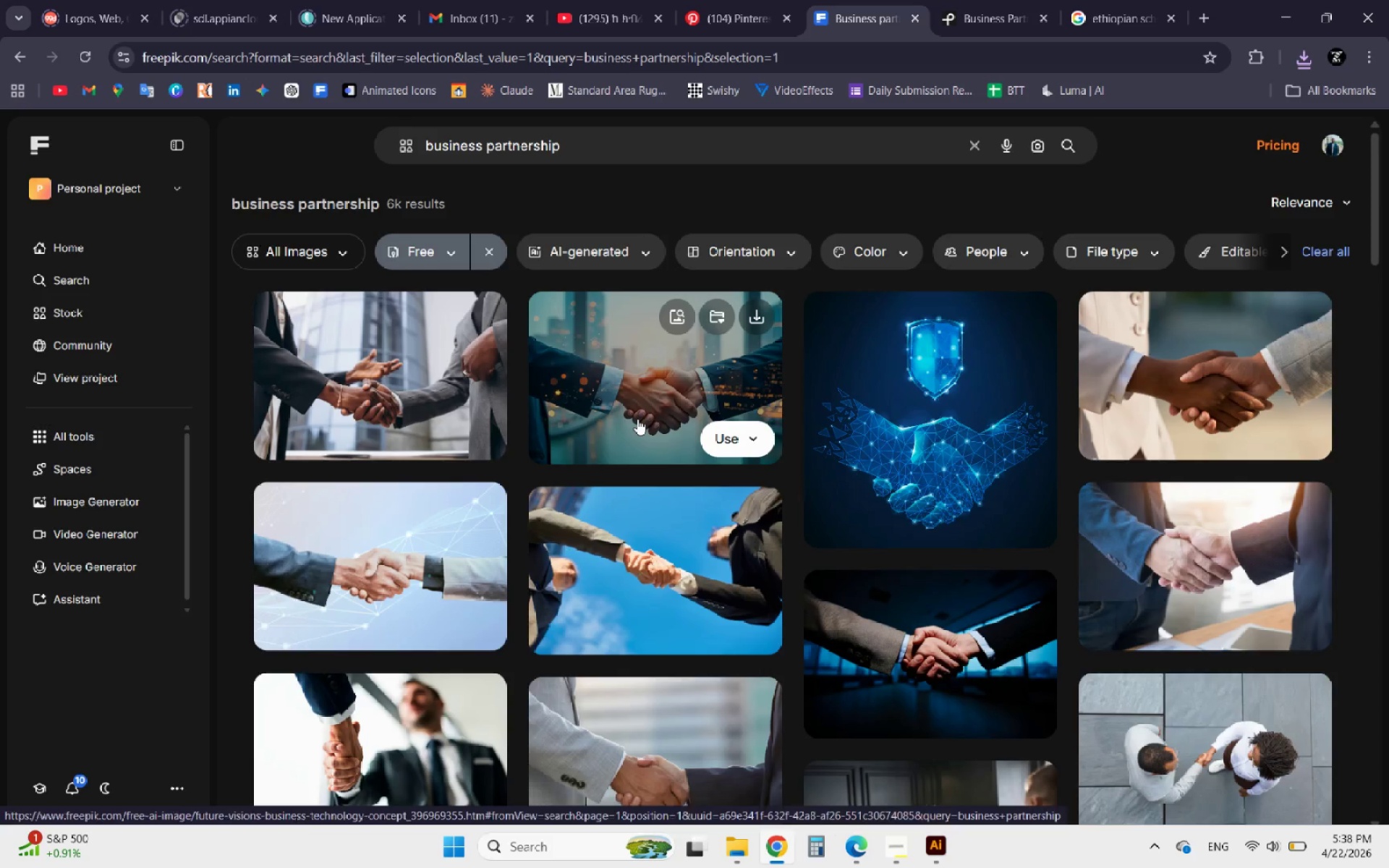 
left_click([637, 419])
 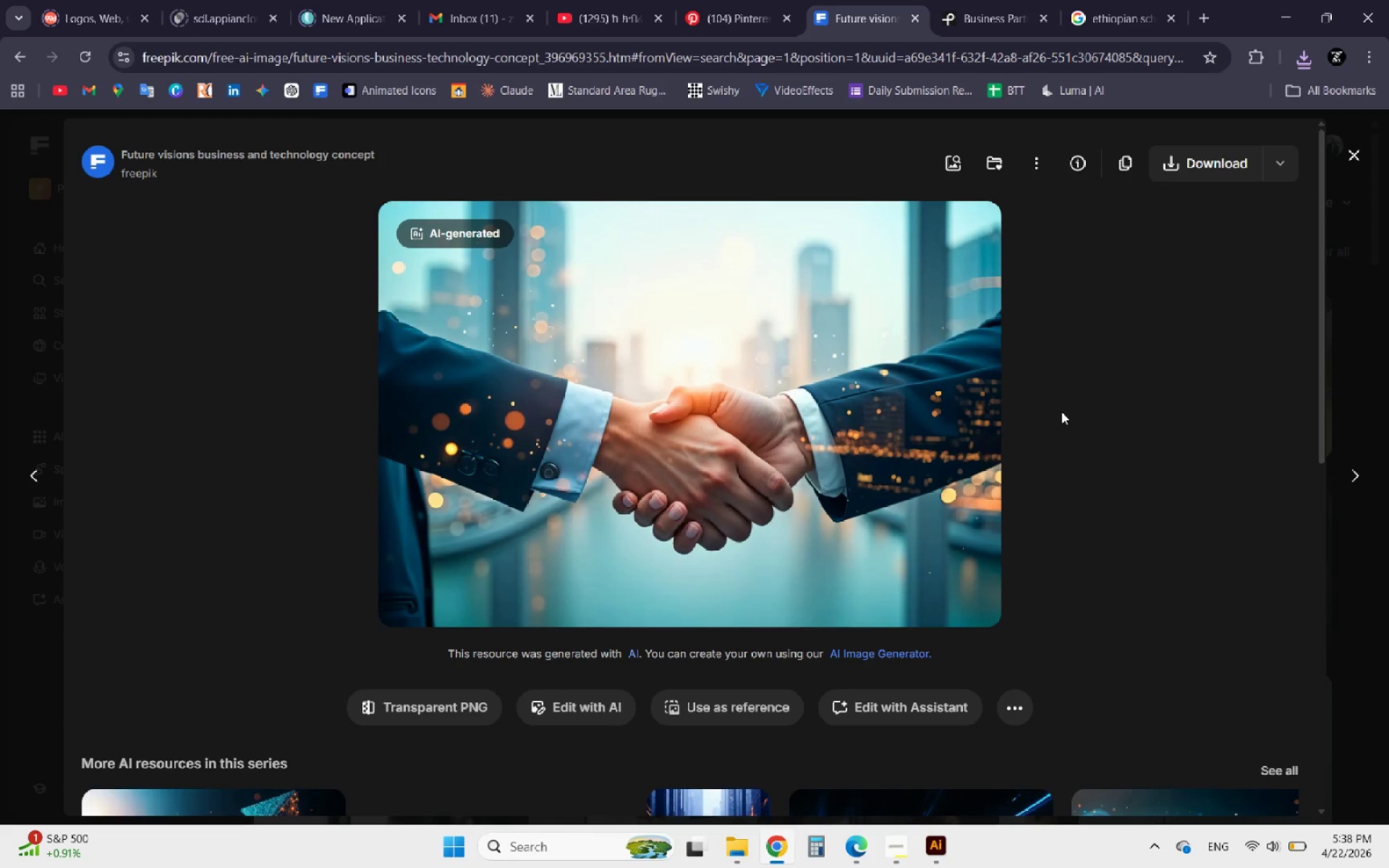 
left_click([1283, 166])
 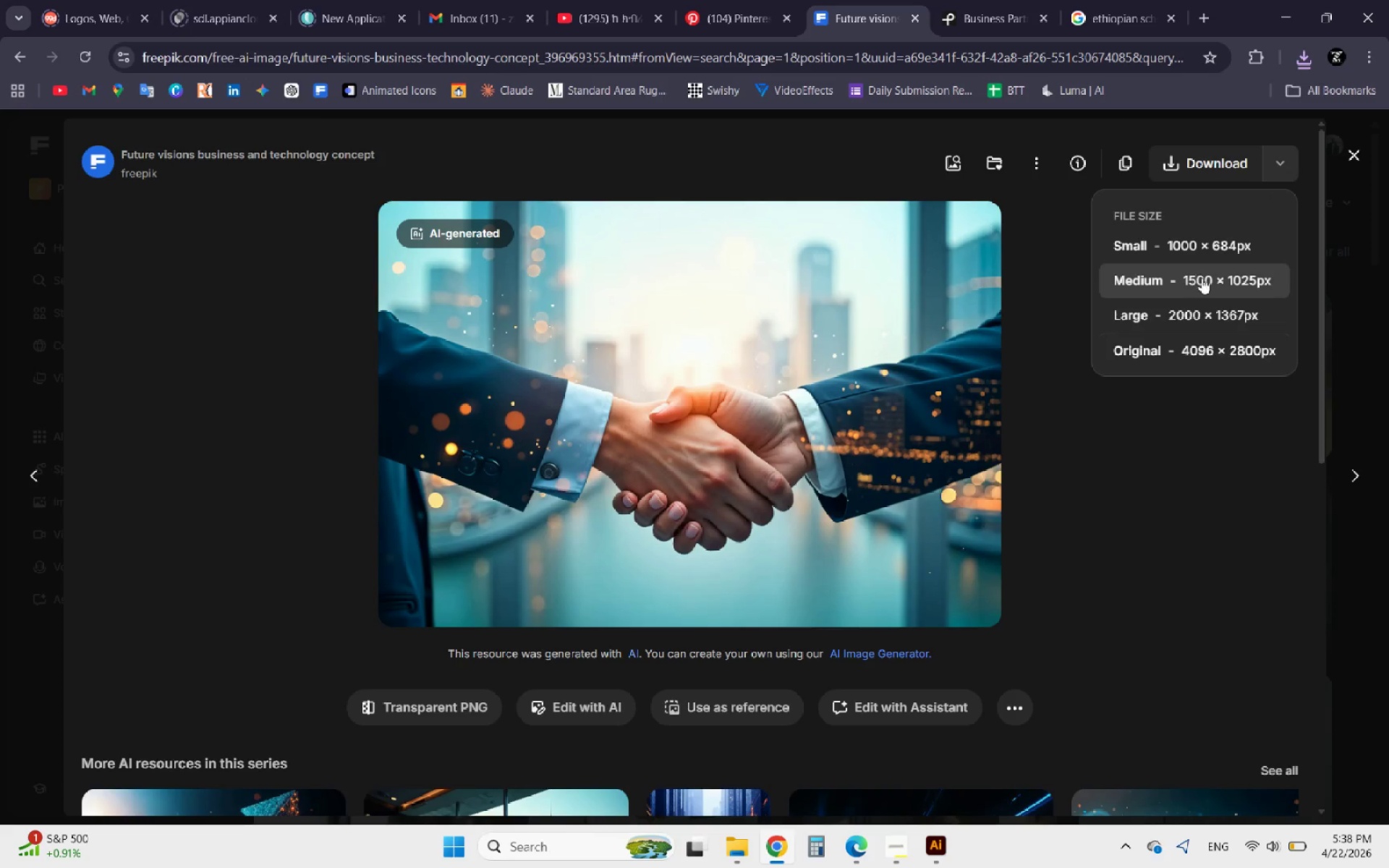 
left_click([1210, 303])
 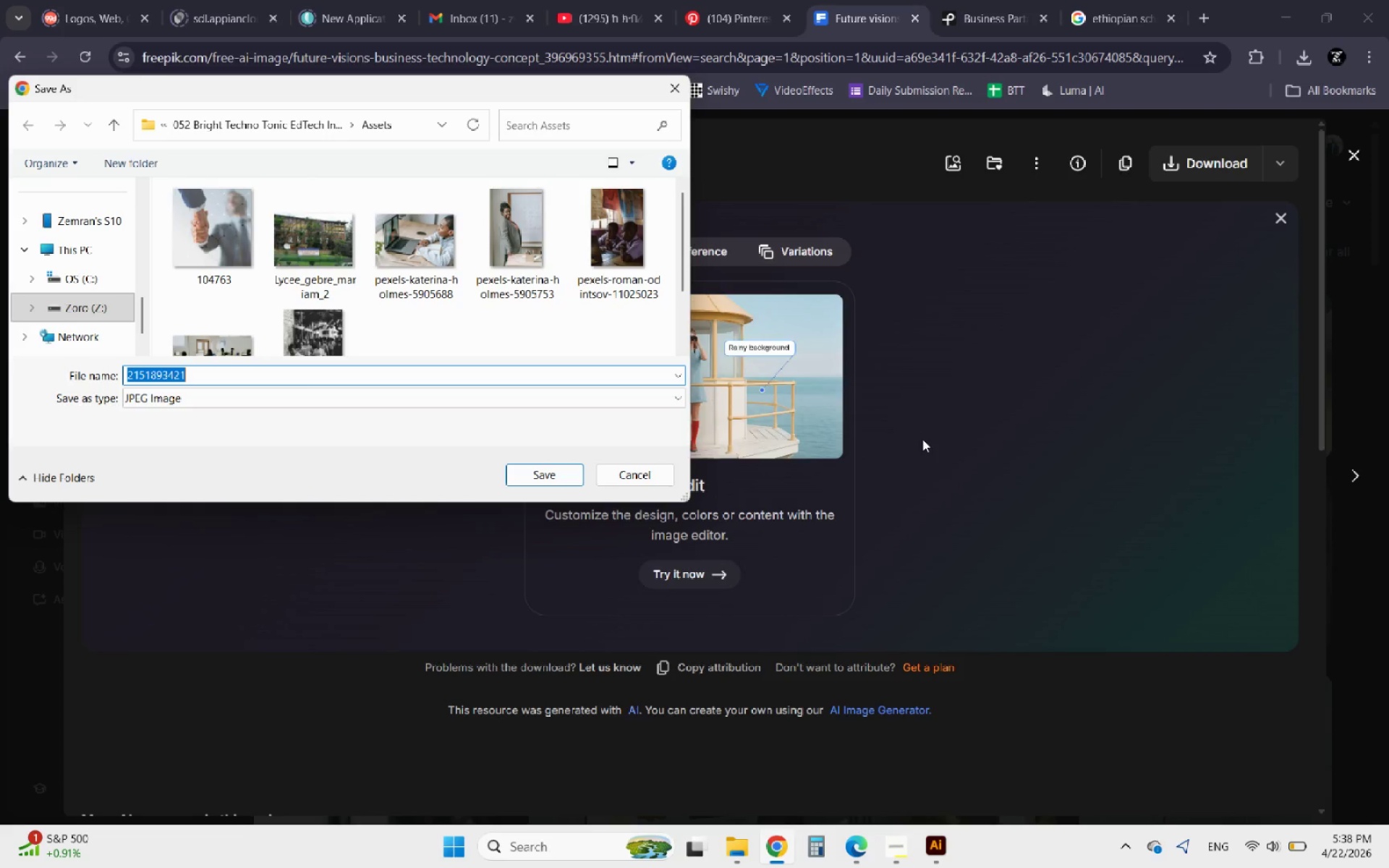 
left_click([559, 472])
 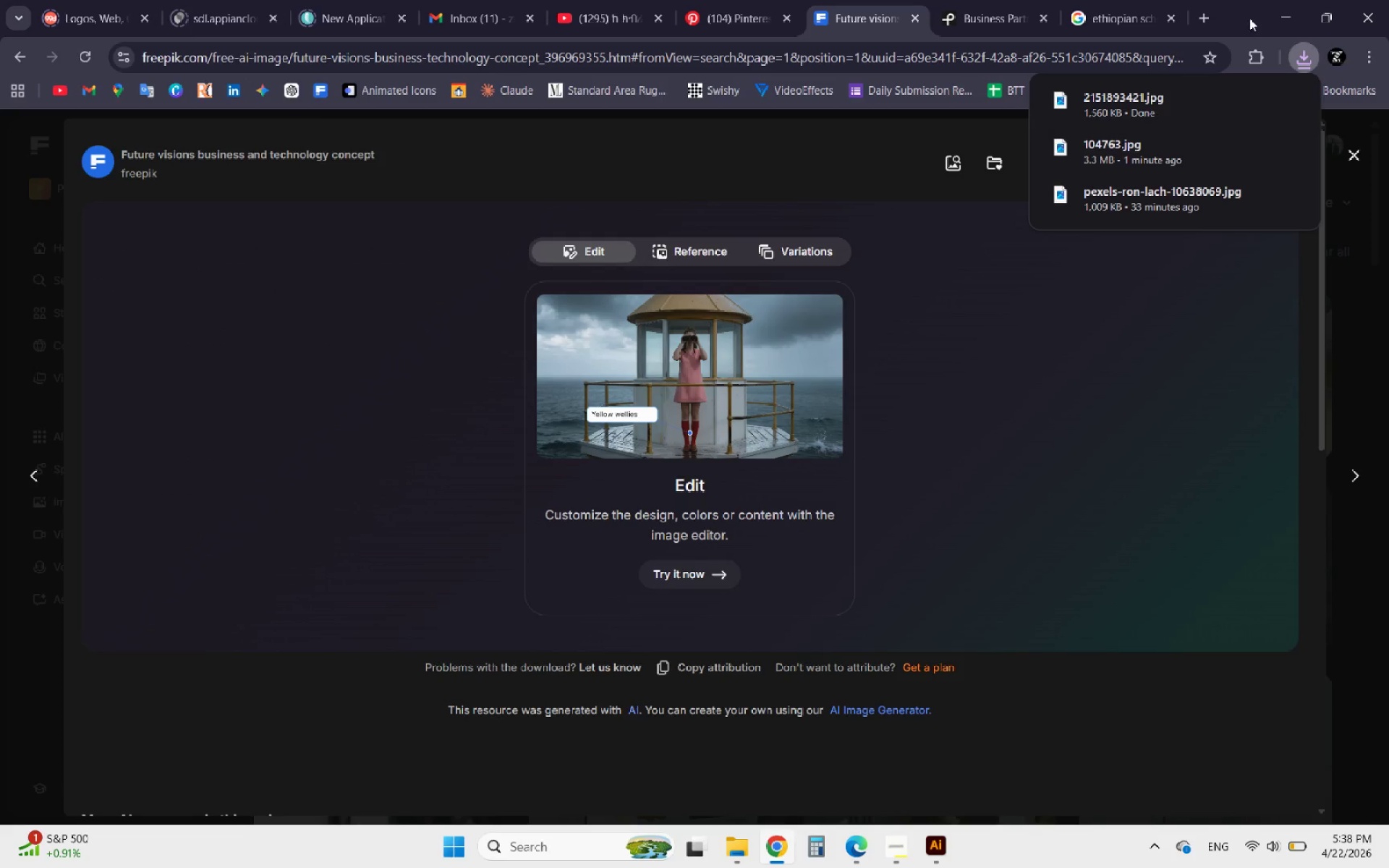 
left_click([1280, 0])
 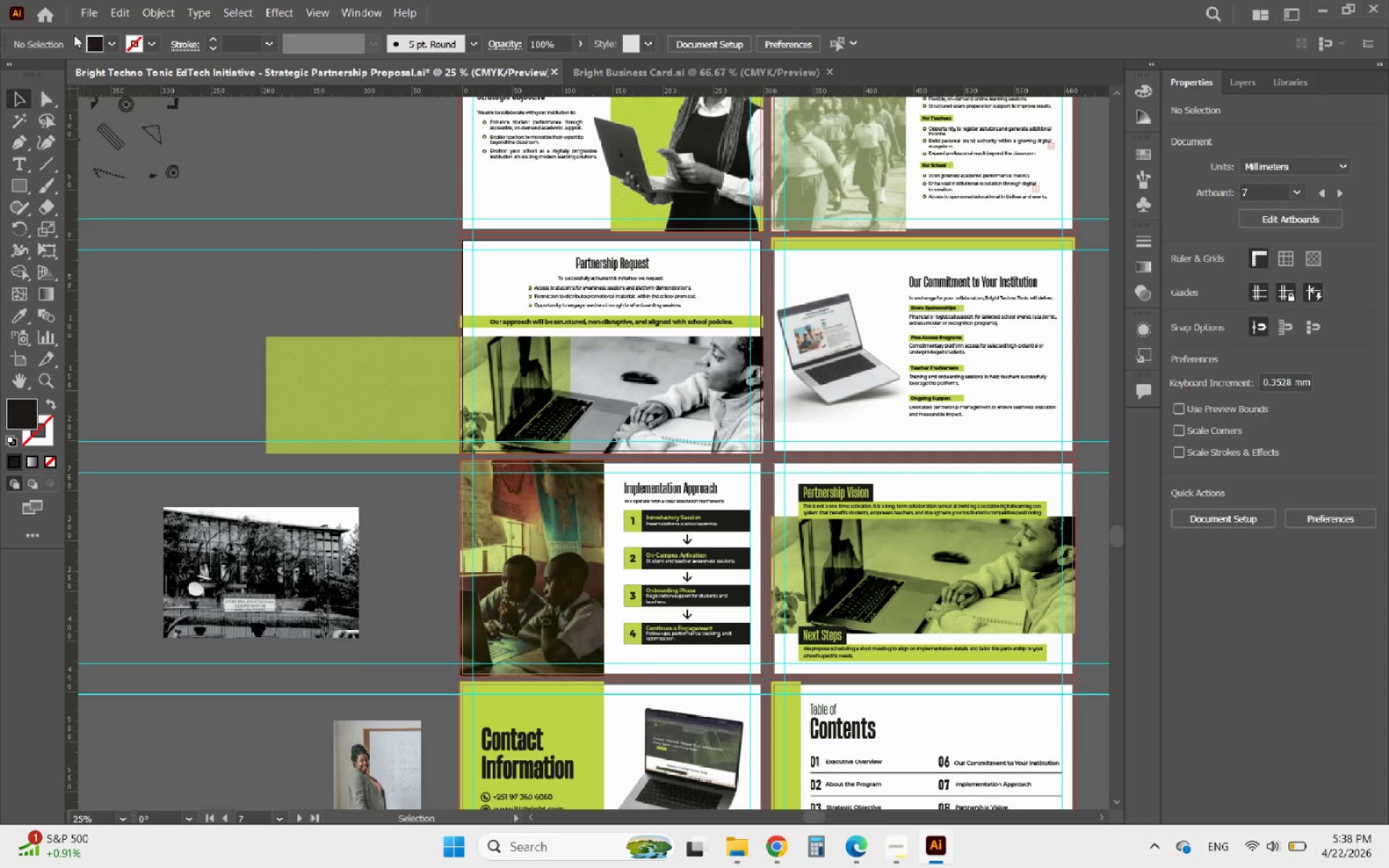 
wait(5.09)
 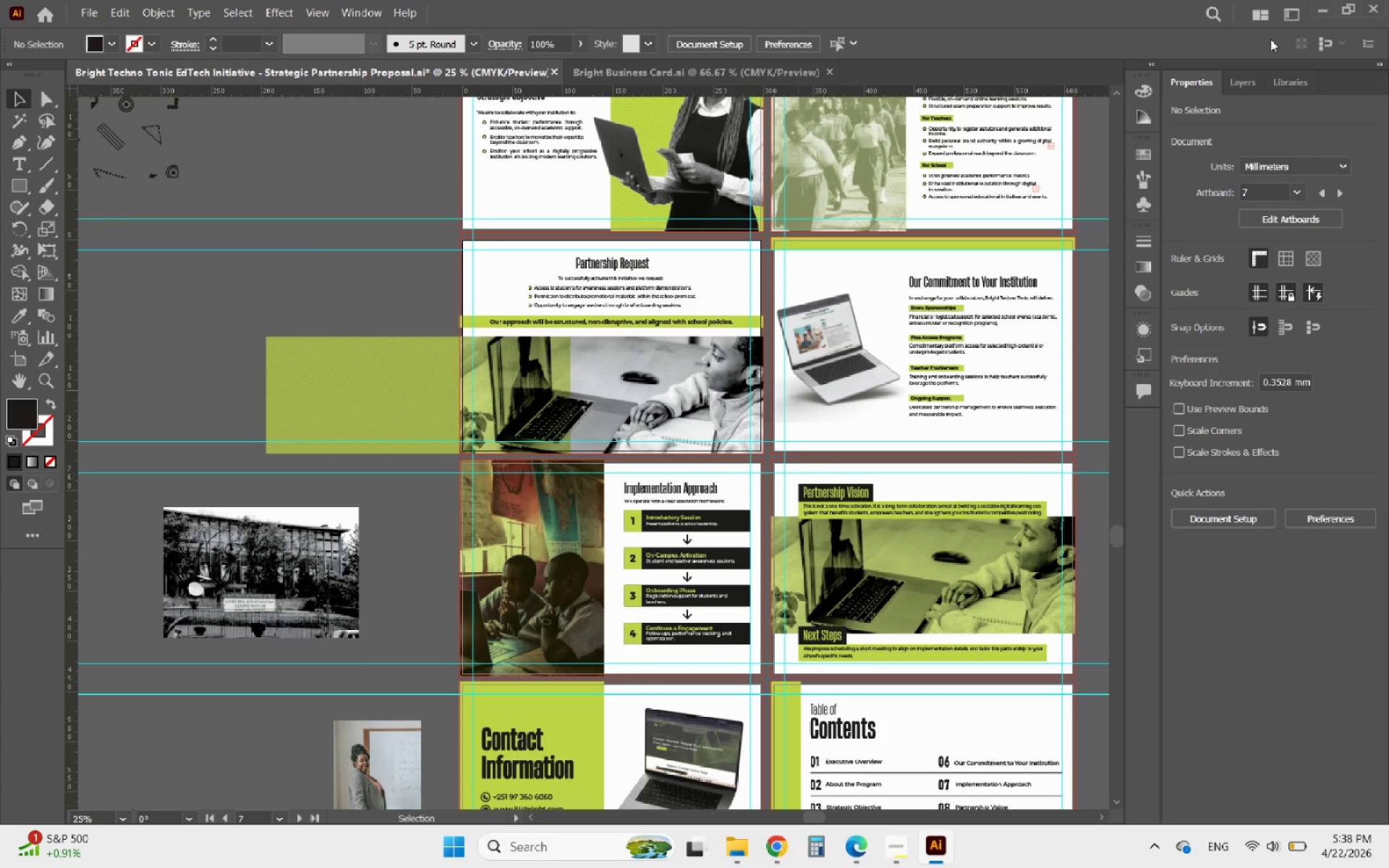 
left_click([619, 370])
 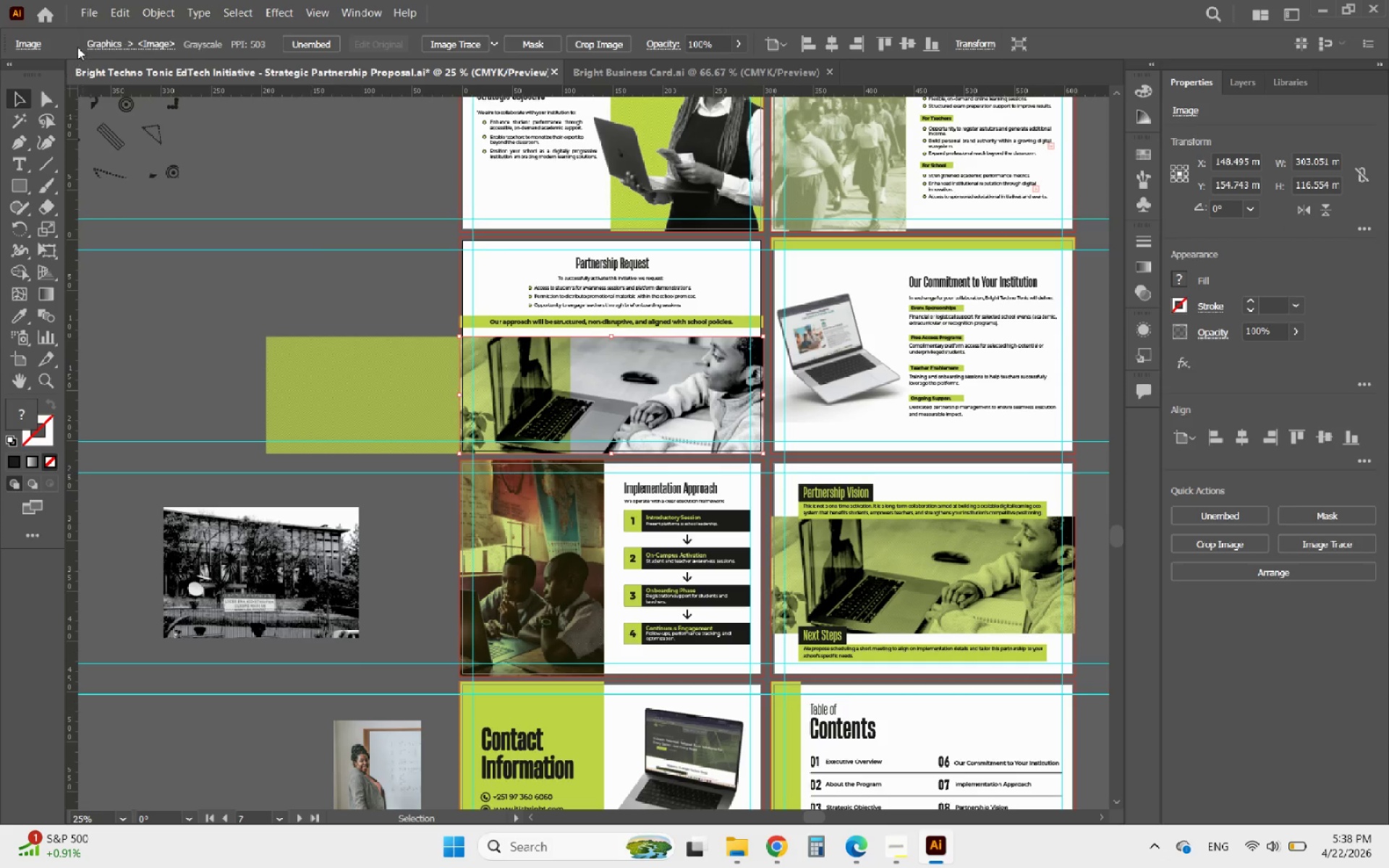 
left_click([86, 18])
 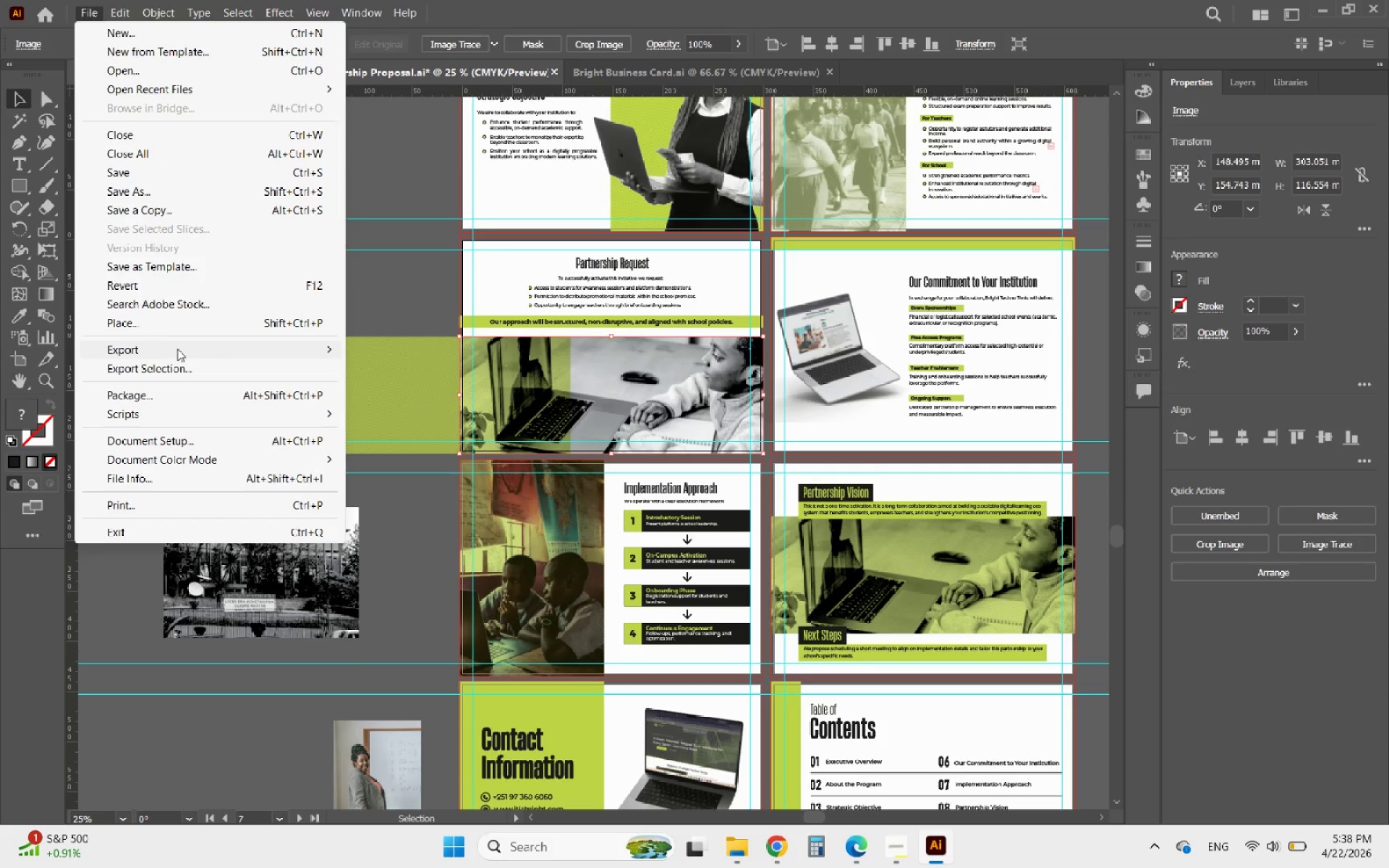 
left_click([153, 332])
 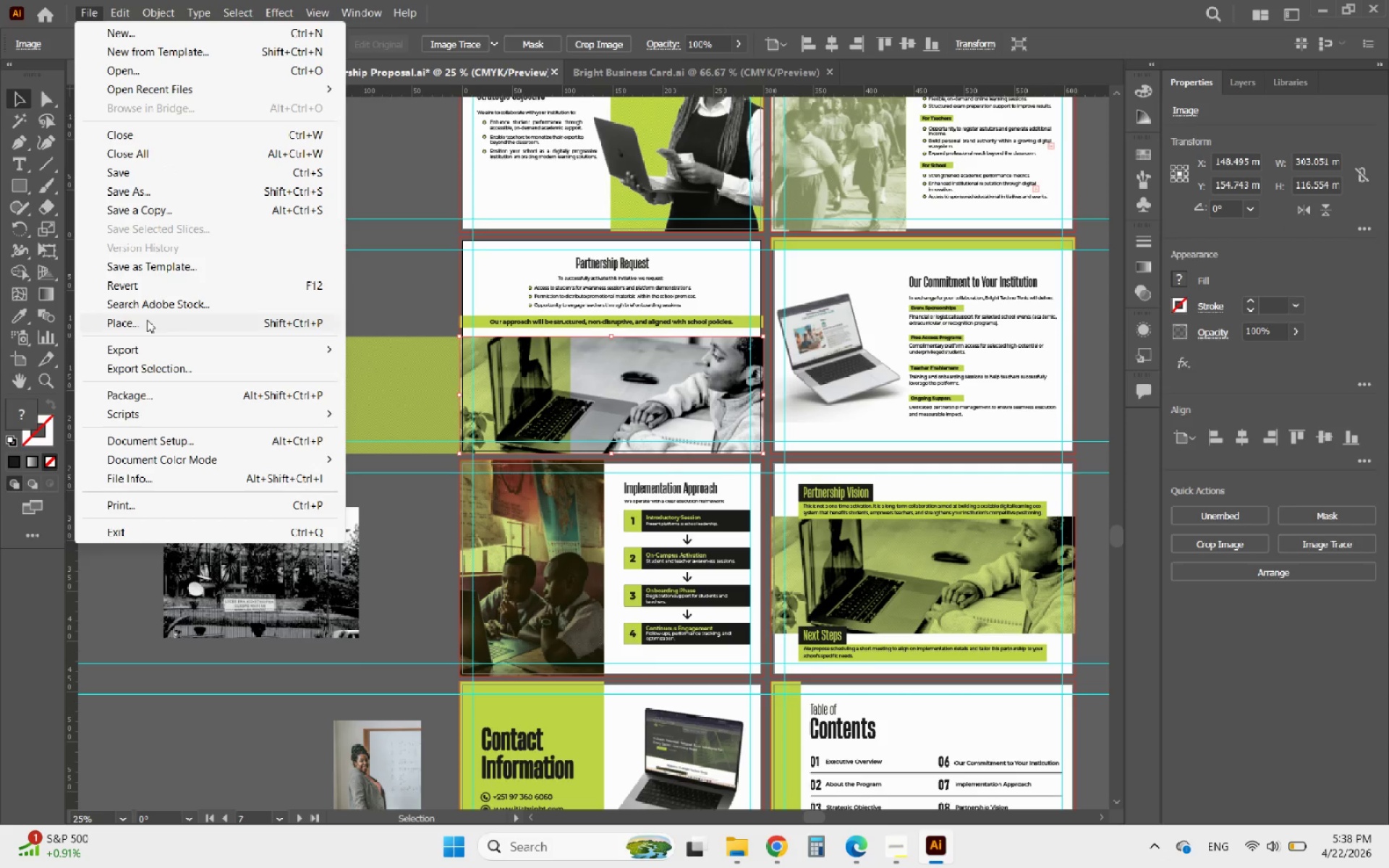 
left_click([147, 320])
 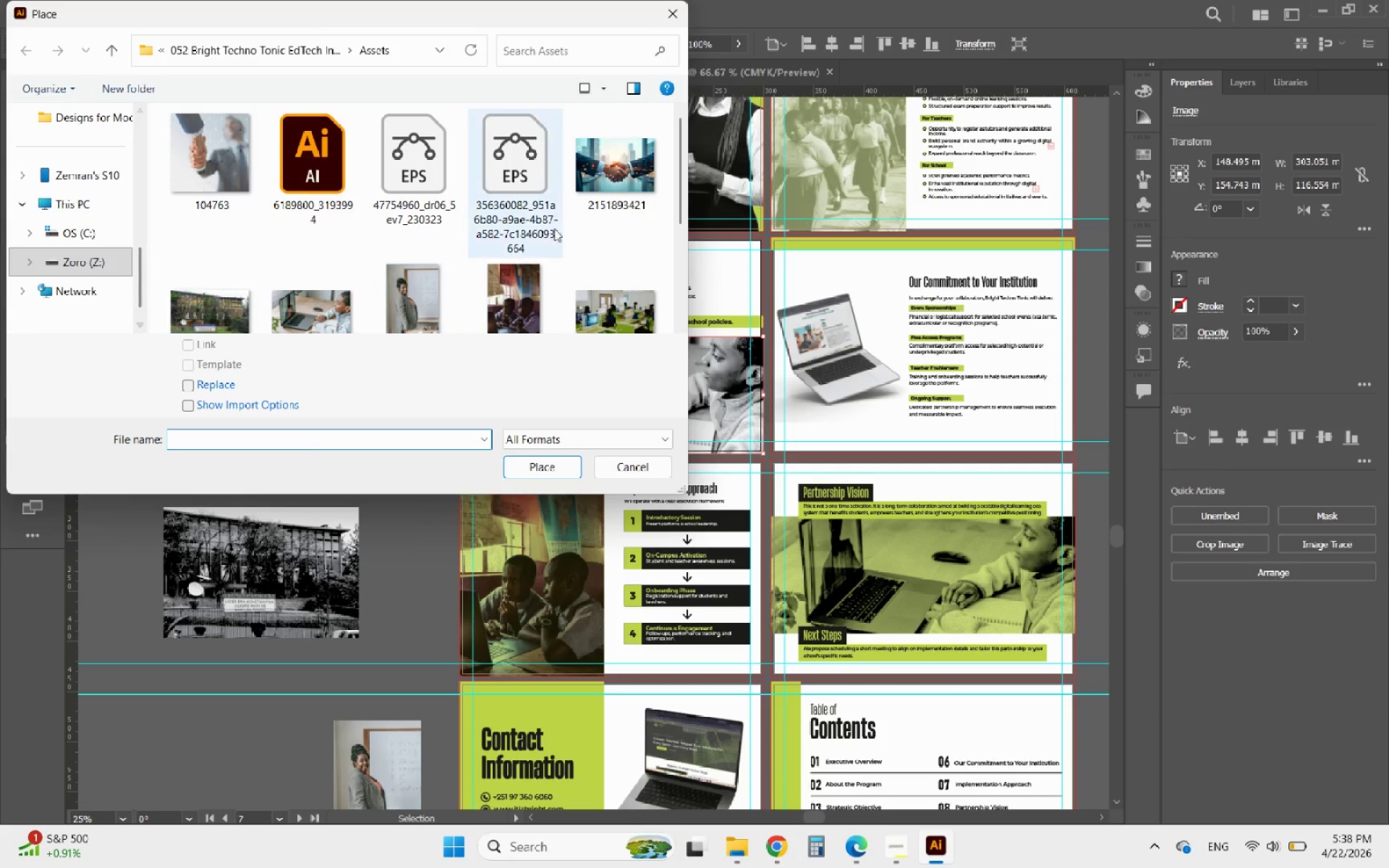 
left_click([606, 184])
 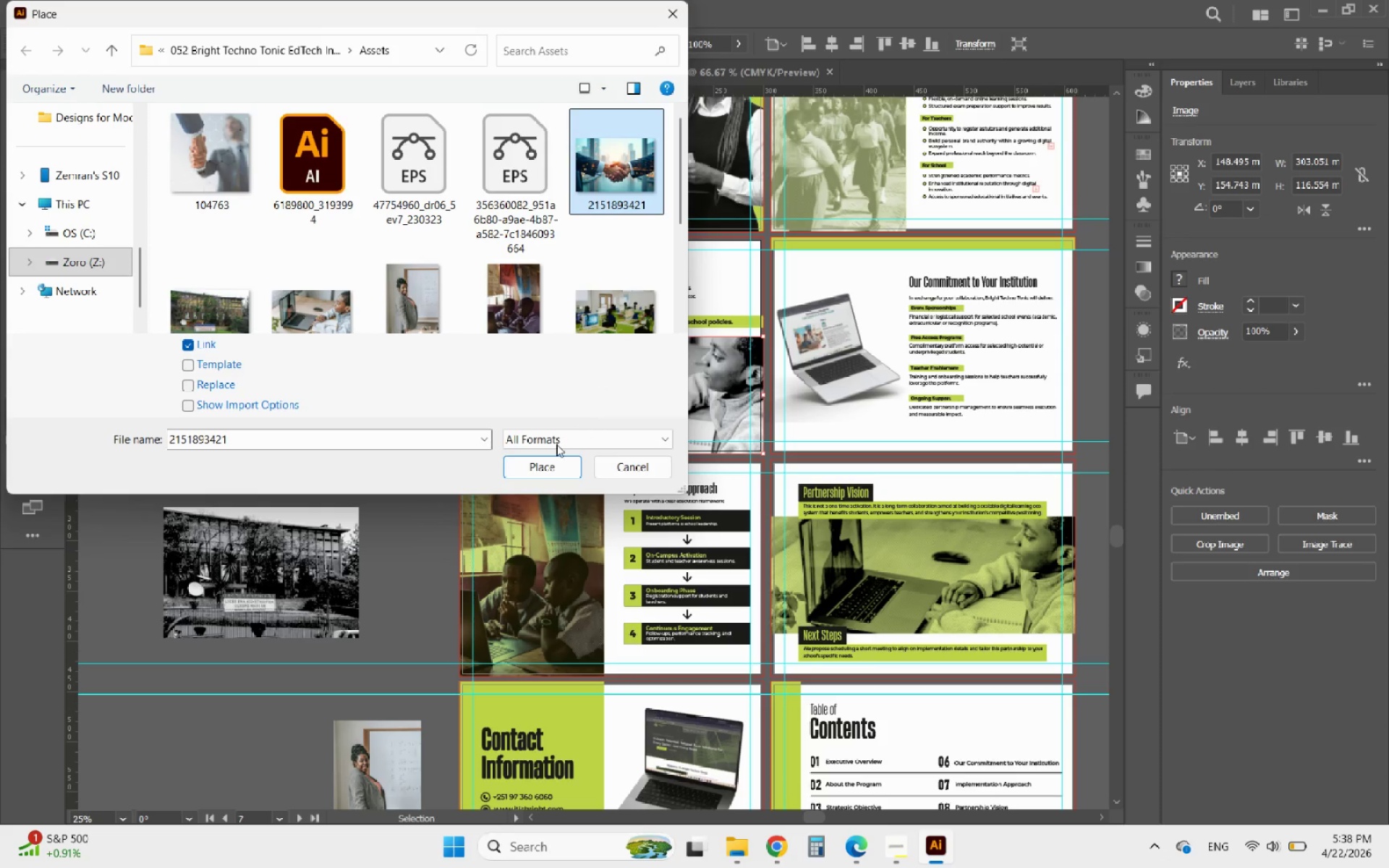 
left_click([542, 467])
 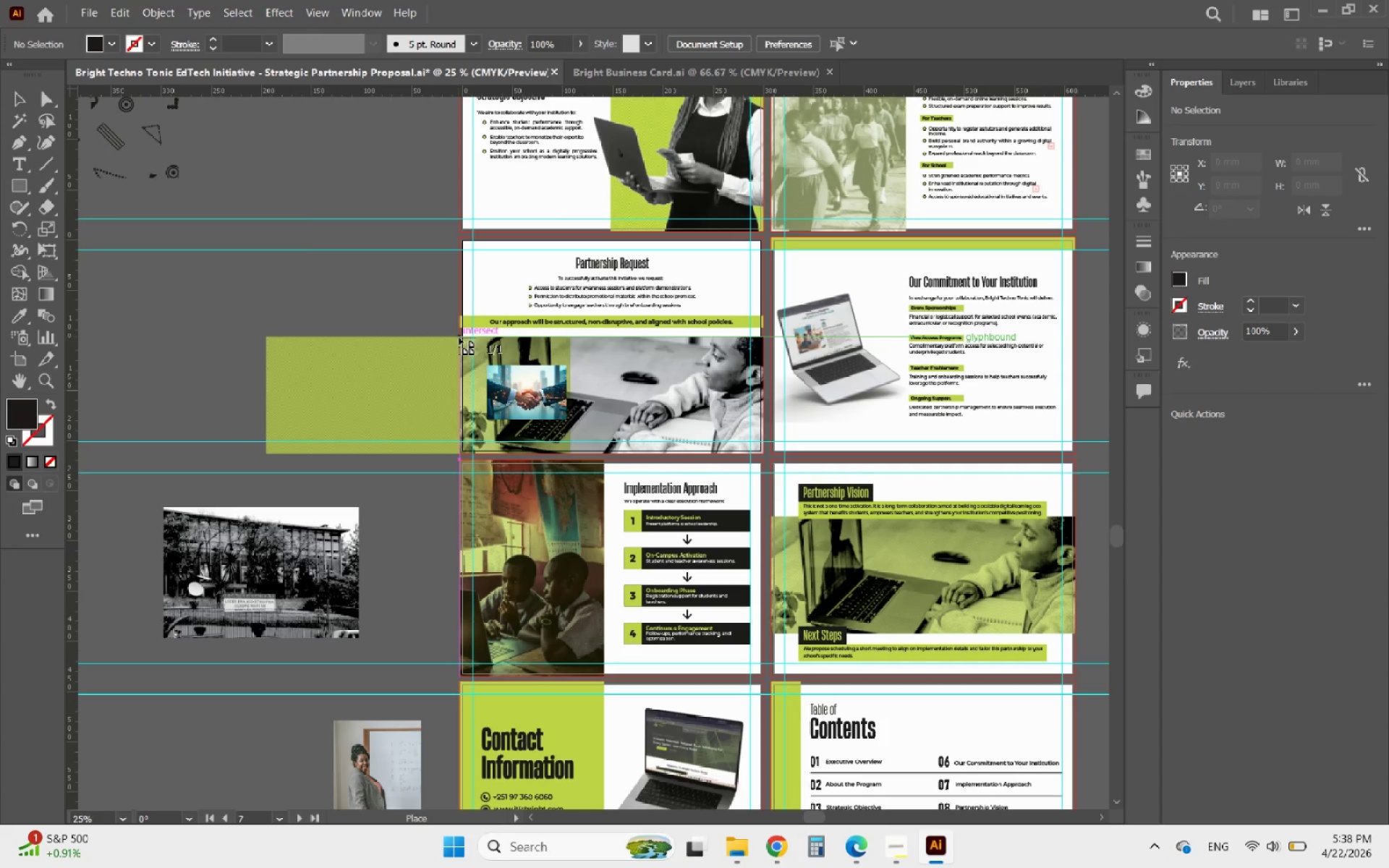 
left_click_drag(start_coordinate=[458, 336], to_coordinate=[765, 618])
 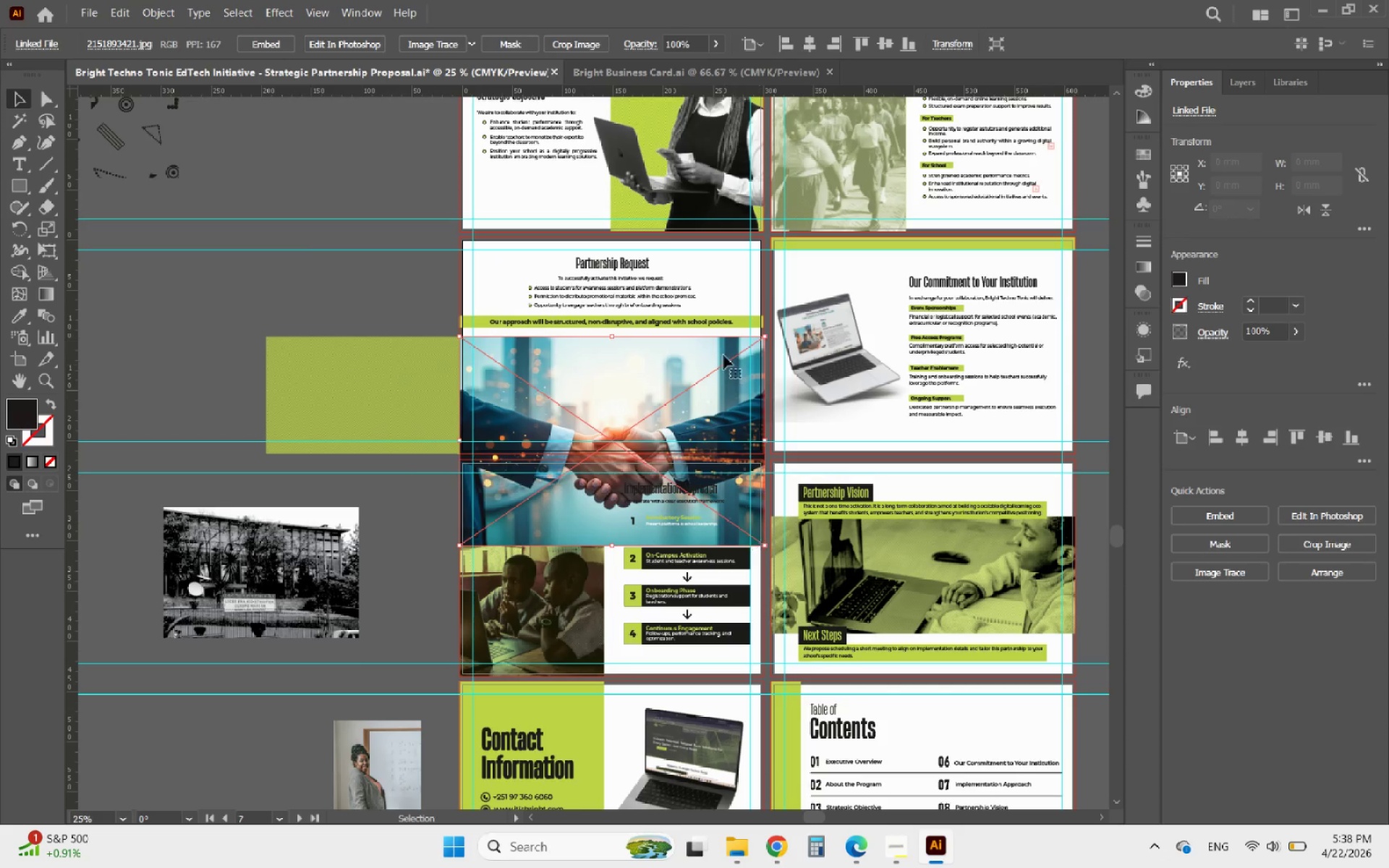 
hold_key(key=AltLeft, duration=0.48)
scroll: coordinate [723, 341], scroll_direction: up, amount: 3.0
 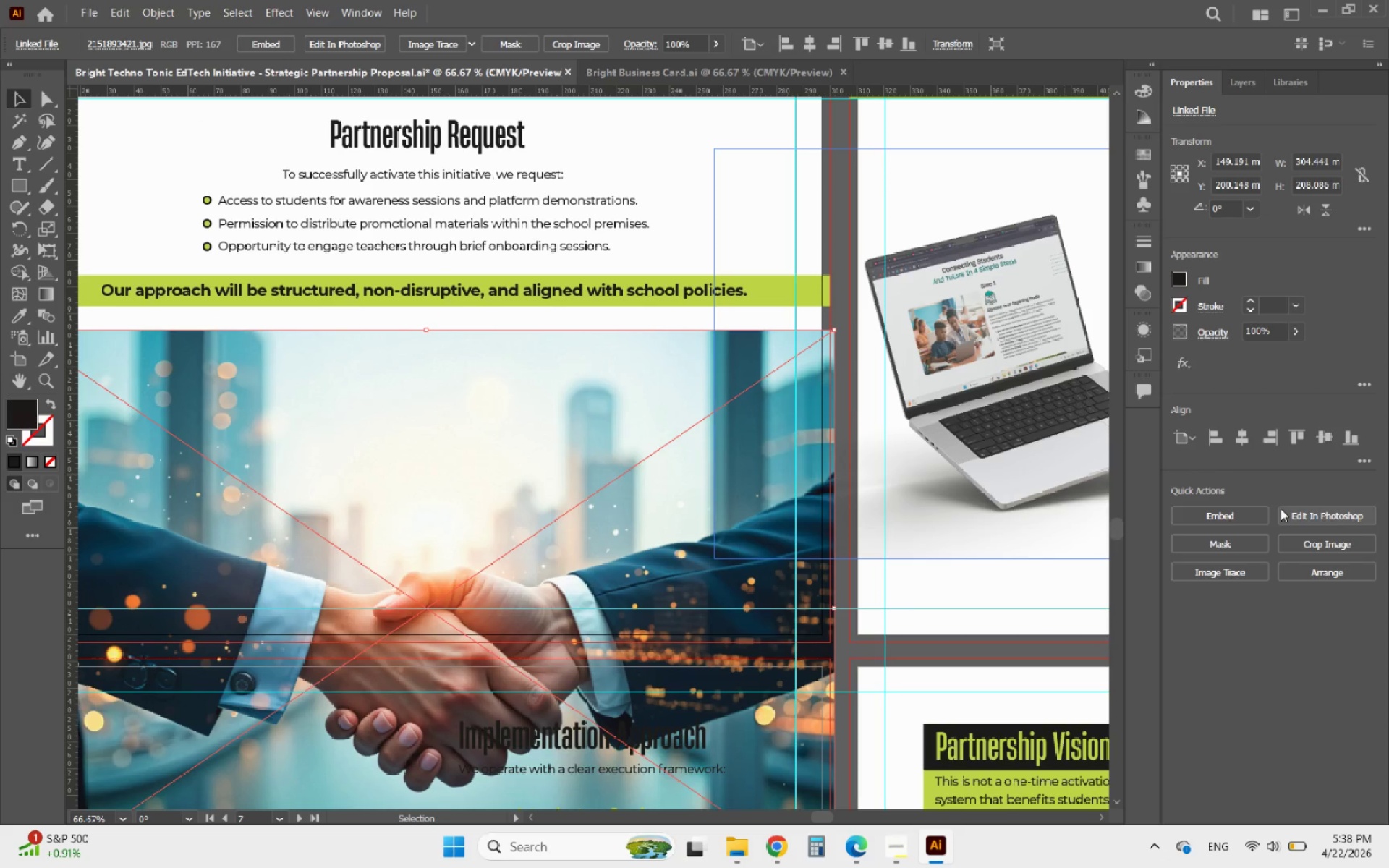 
left_click([1242, 514])
 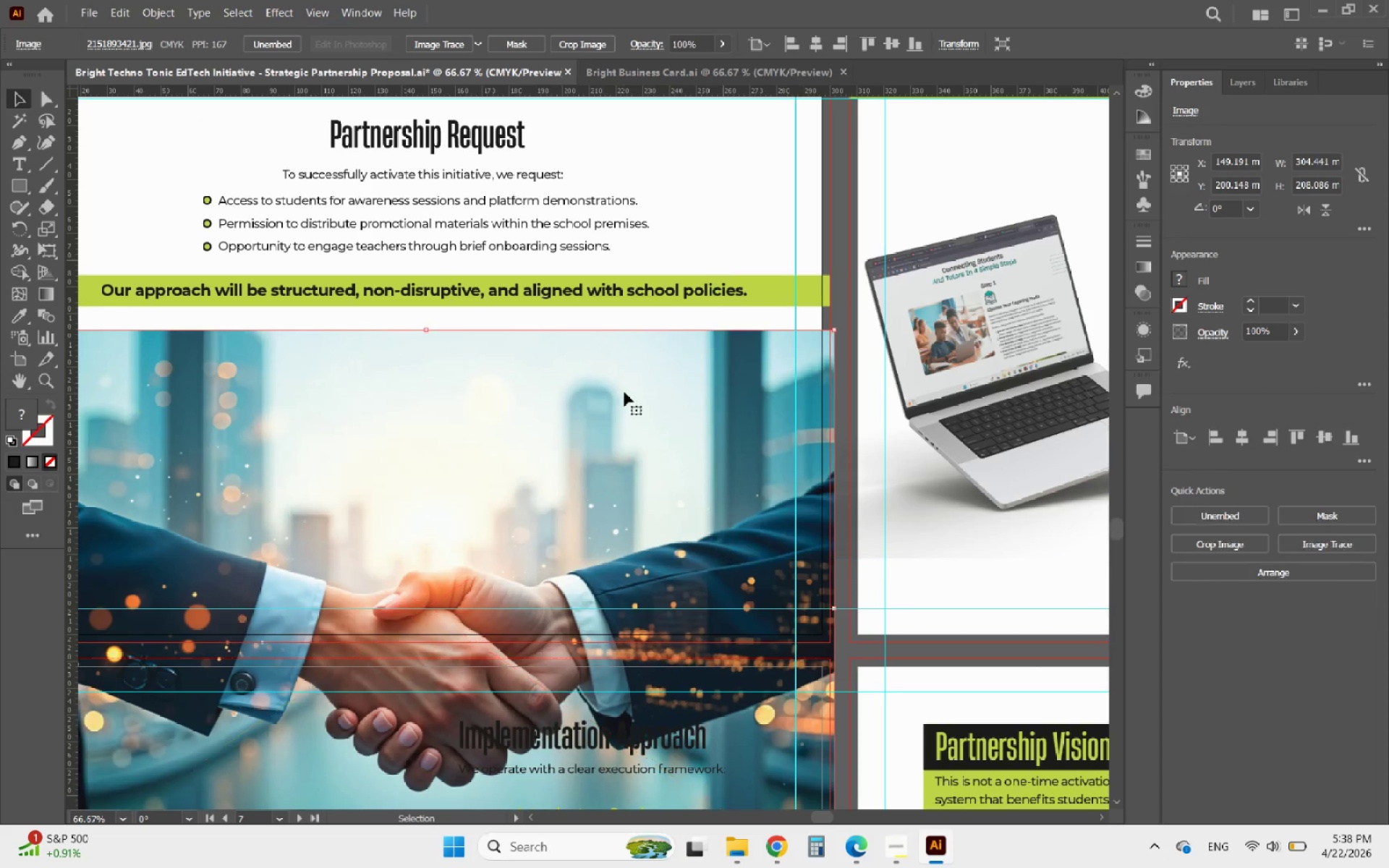 
left_click_drag(start_coordinate=[624, 392], to_coordinate=[515, 433])
 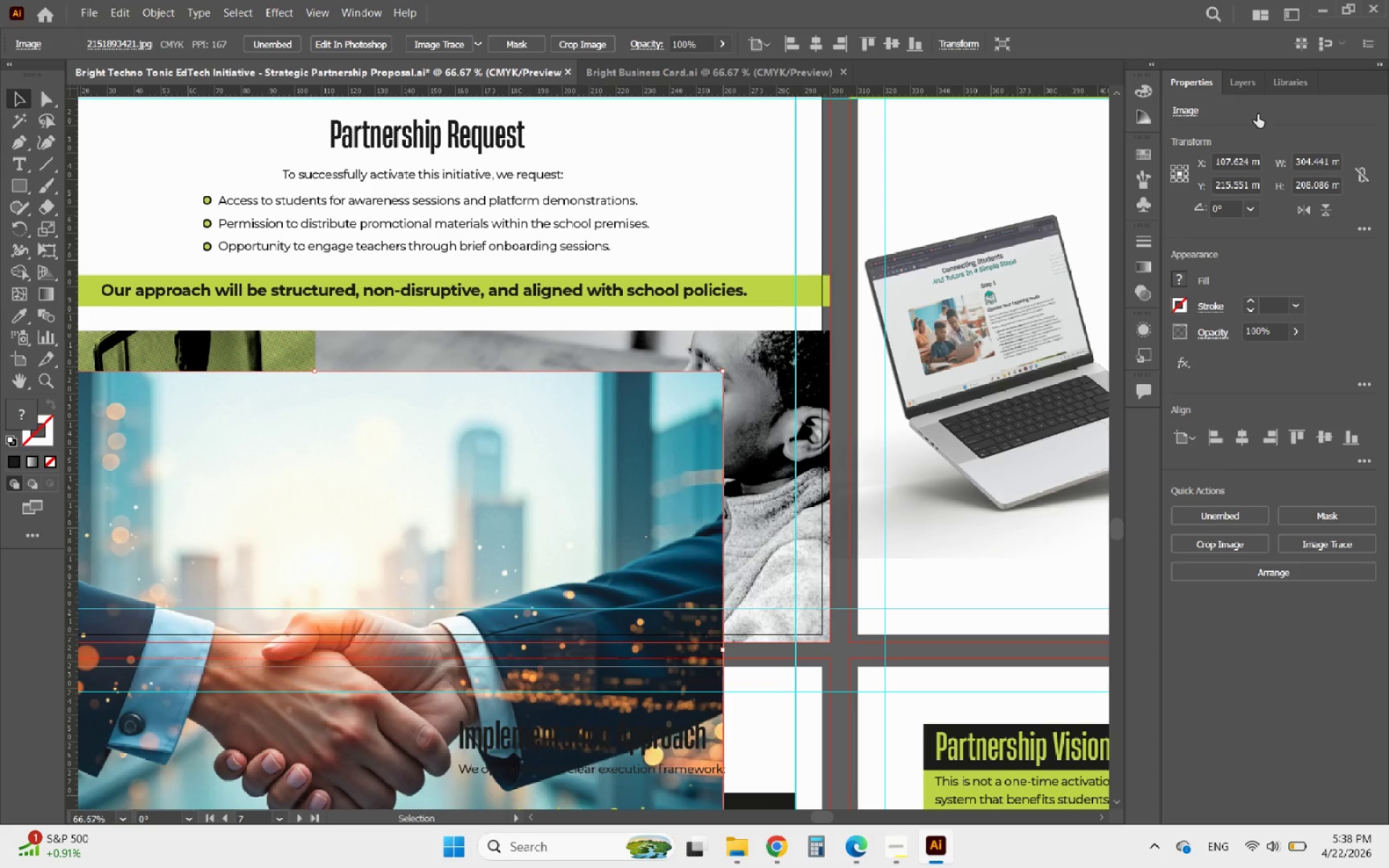 
left_click([1238, 84])
 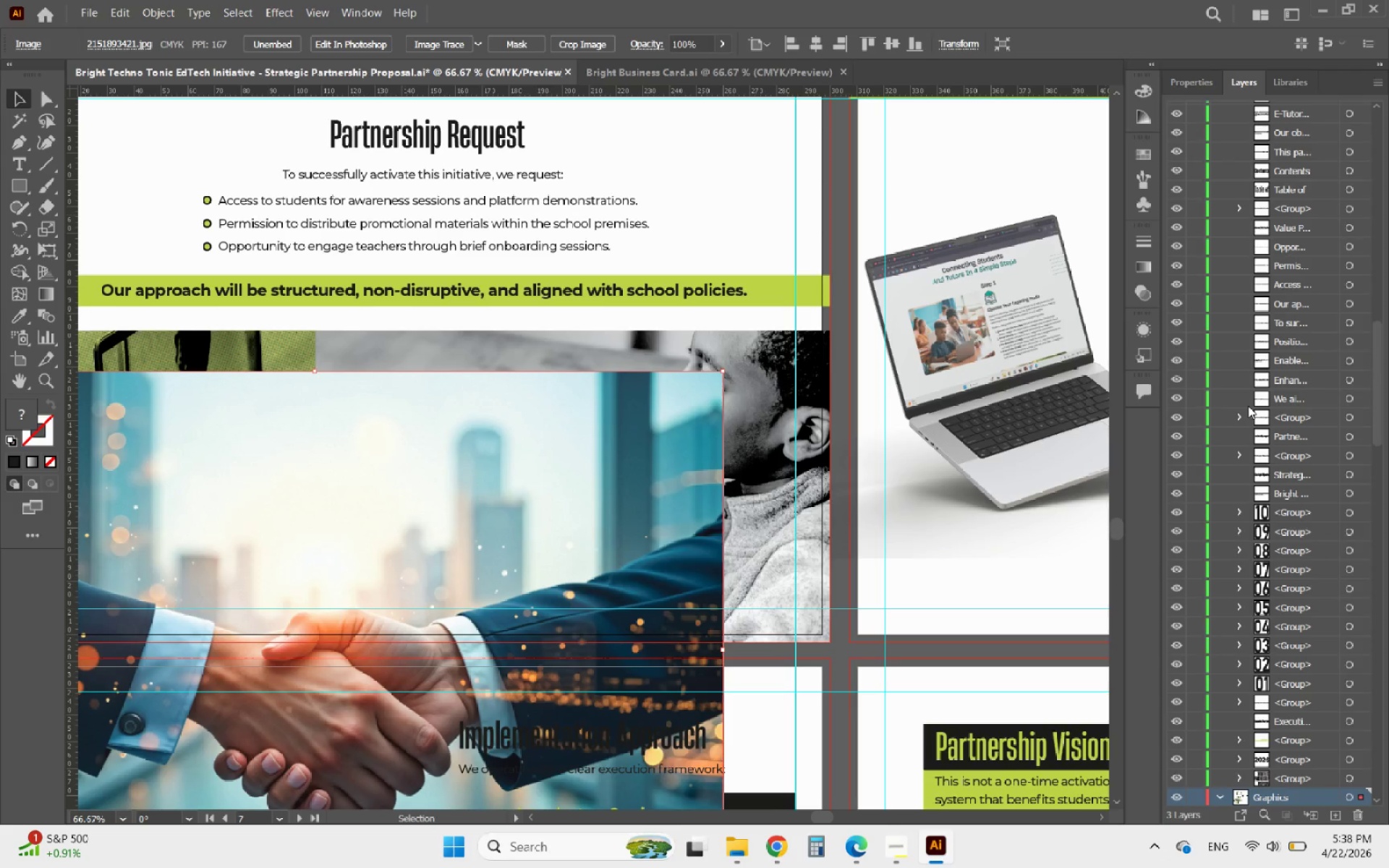 
scroll: coordinate [1248, 454], scroll_direction: down, amount: 9.0
 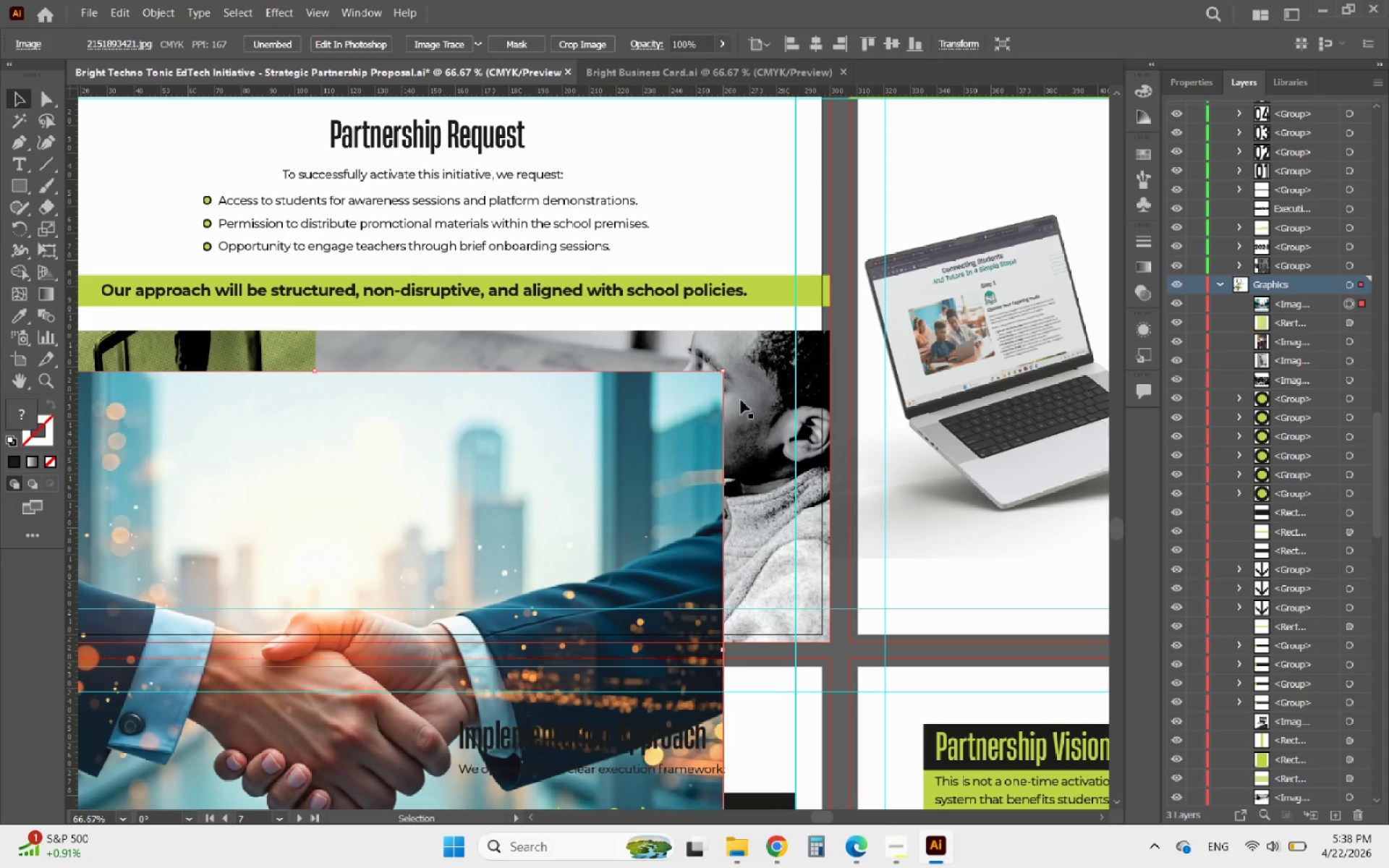 
left_click([757, 402])
 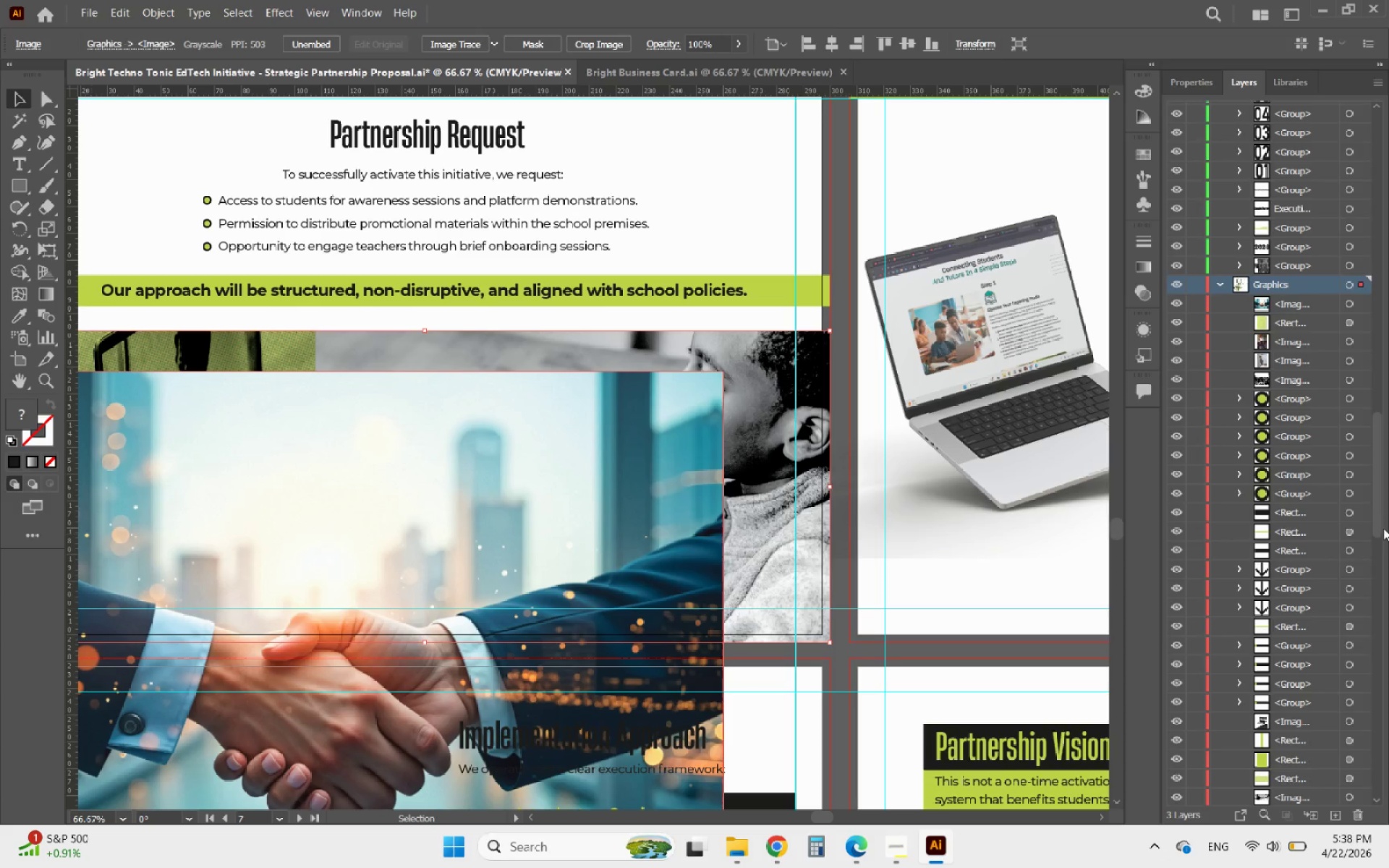 
scroll: coordinate [1283, 488], scroll_direction: down, amount: 3.0
 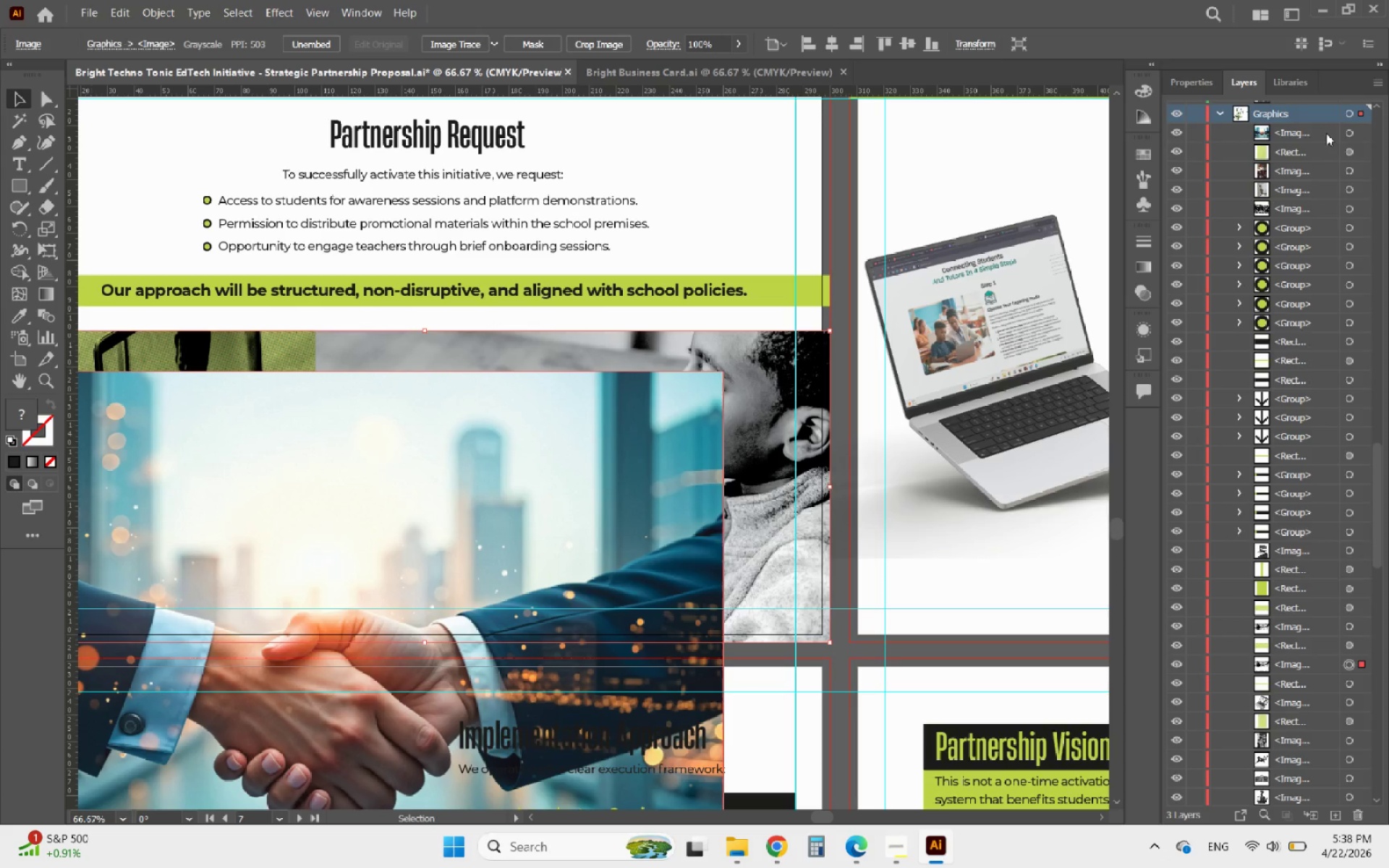 
left_click_drag(start_coordinate=[1324, 132], to_coordinate=[1286, 657])
 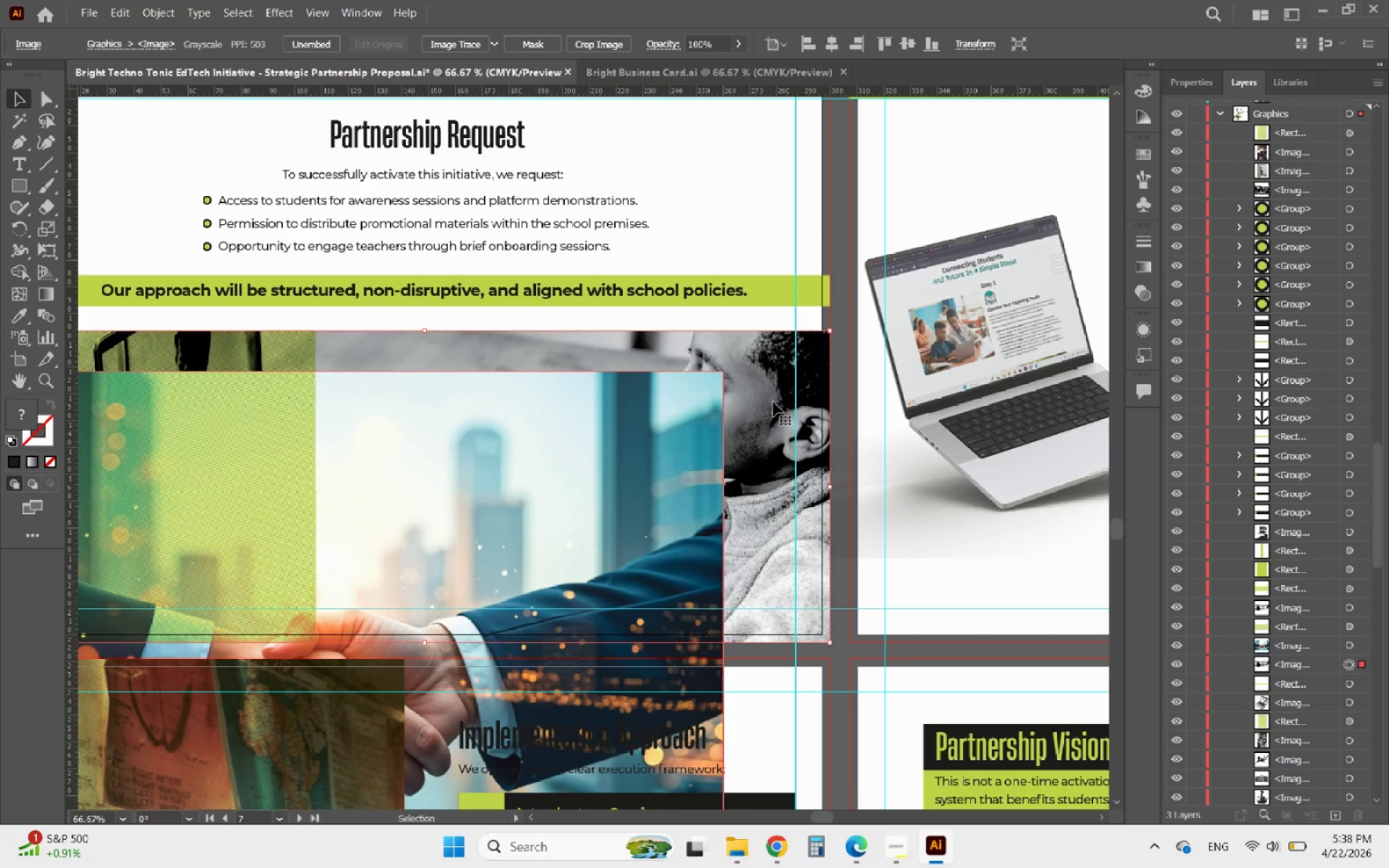 
left_click([773, 402])
 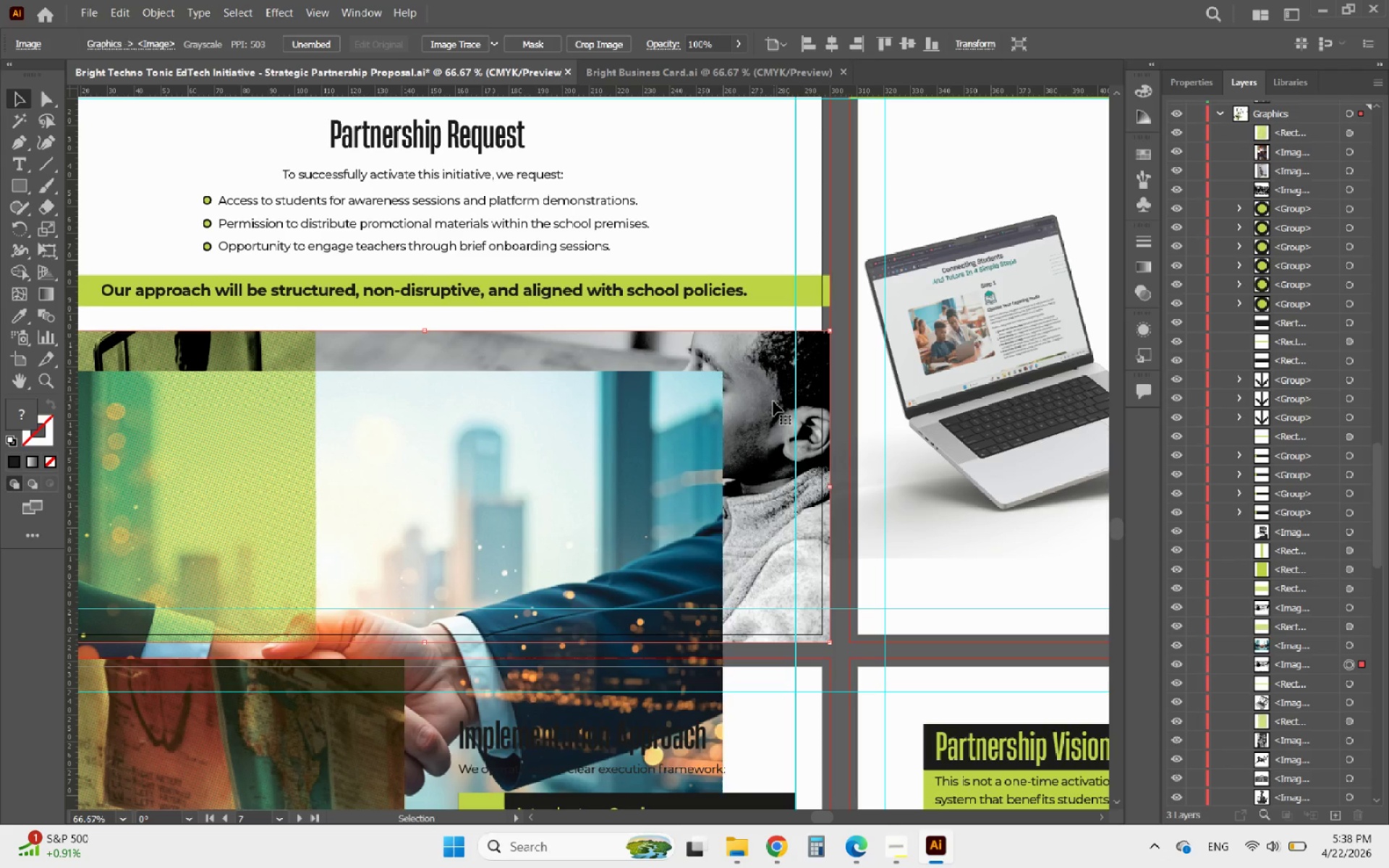 
key(Delete)
 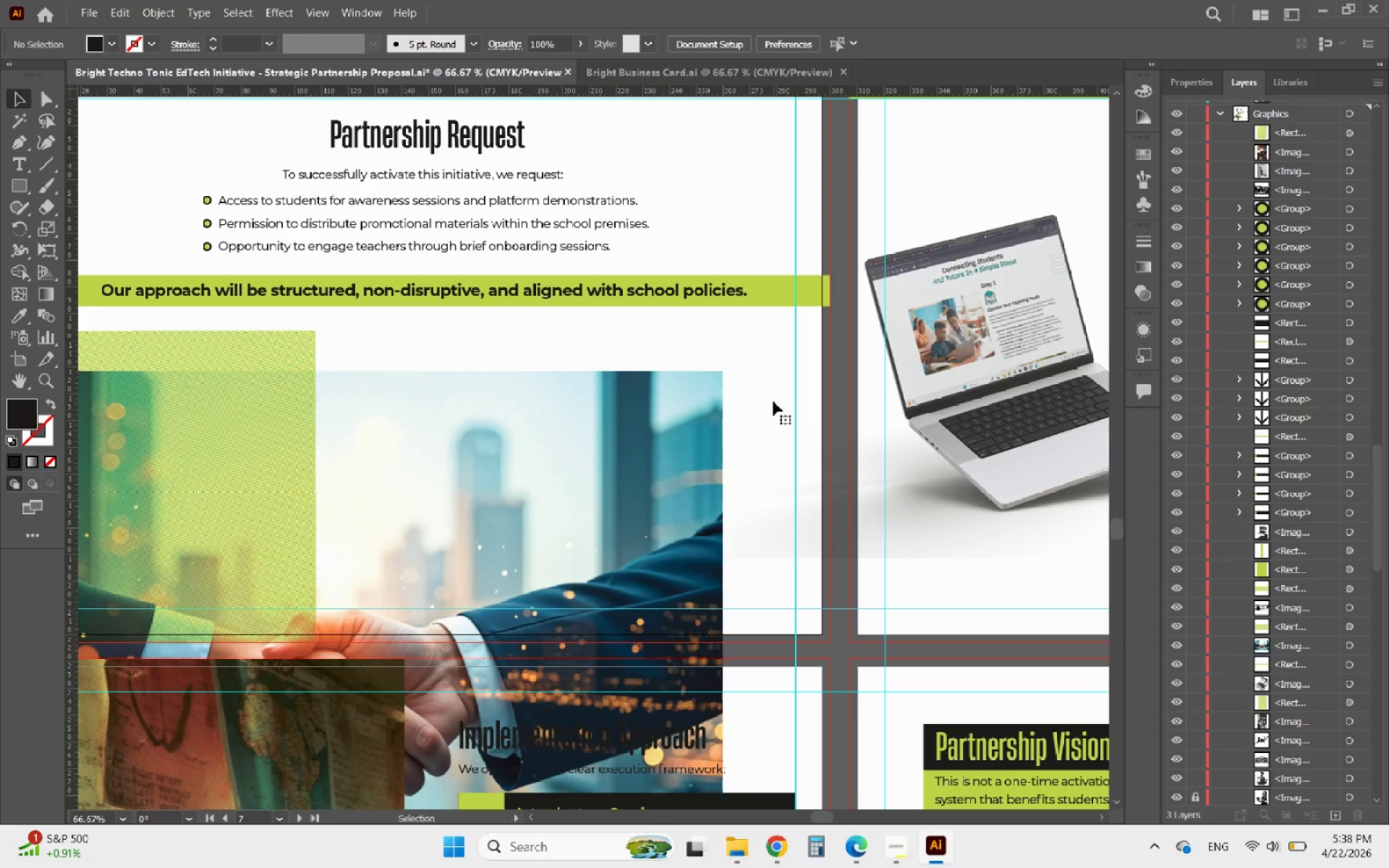 
hold_key(key=AltLeft, duration=0.72)
scroll: coordinate [773, 401], scroll_direction: down, amount: 2.0
 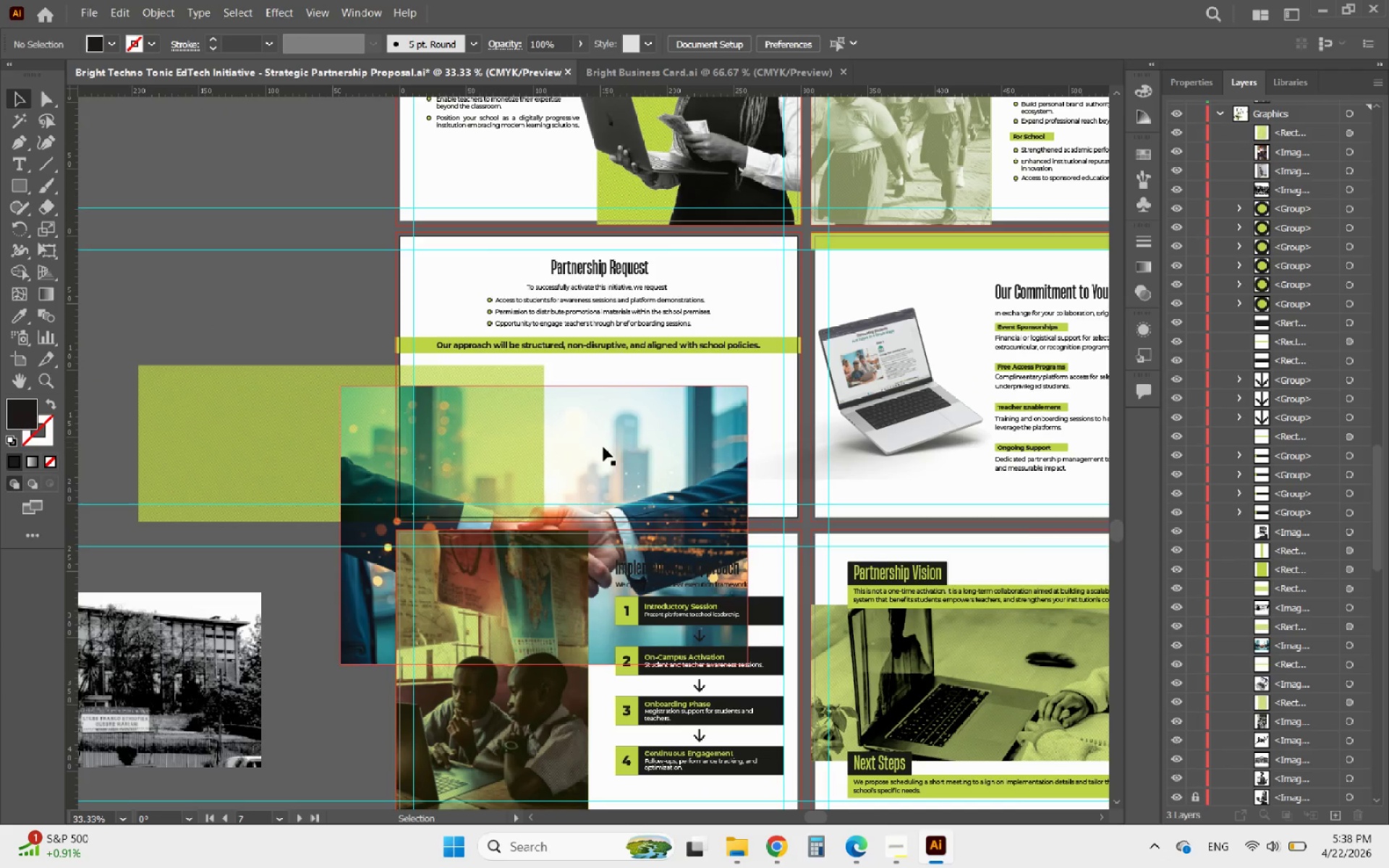 
left_click([603, 447])
 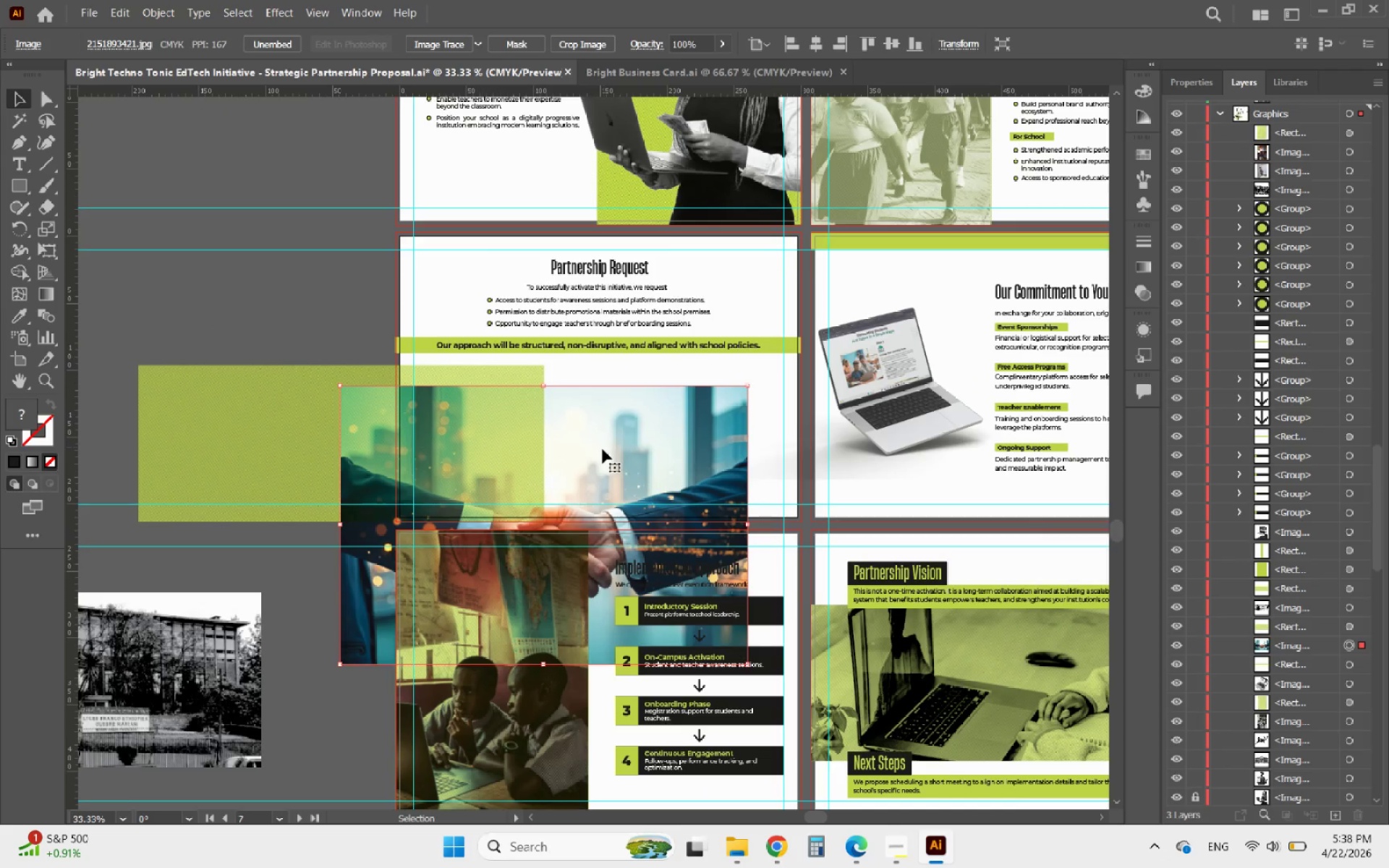 
hold_key(key=AltLeft, duration=0.38)
scroll: coordinate [597, 469], scroll_direction: up, amount: 1.0
 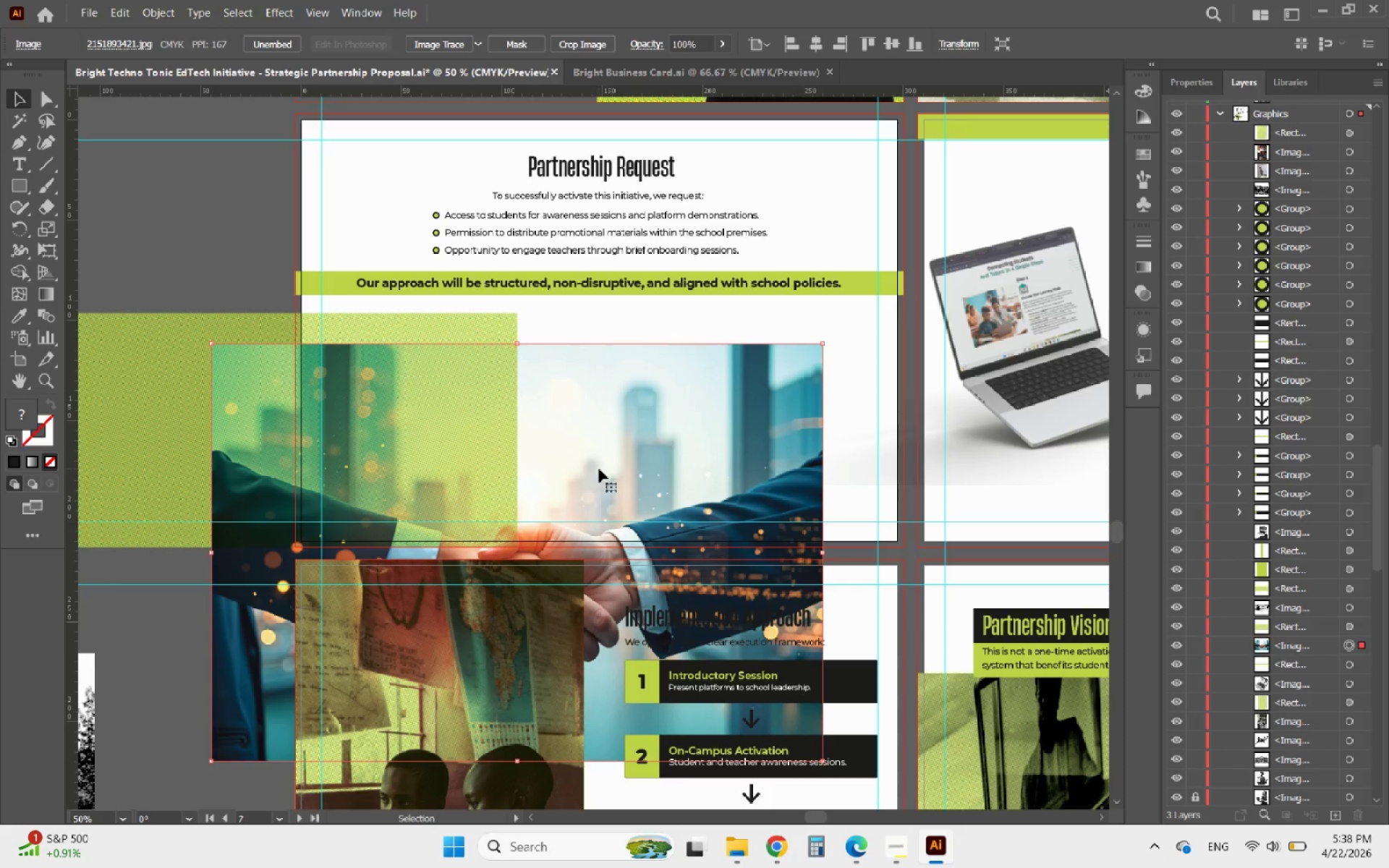 
left_click_drag(start_coordinate=[602, 467], to_coordinate=[689, 331])
 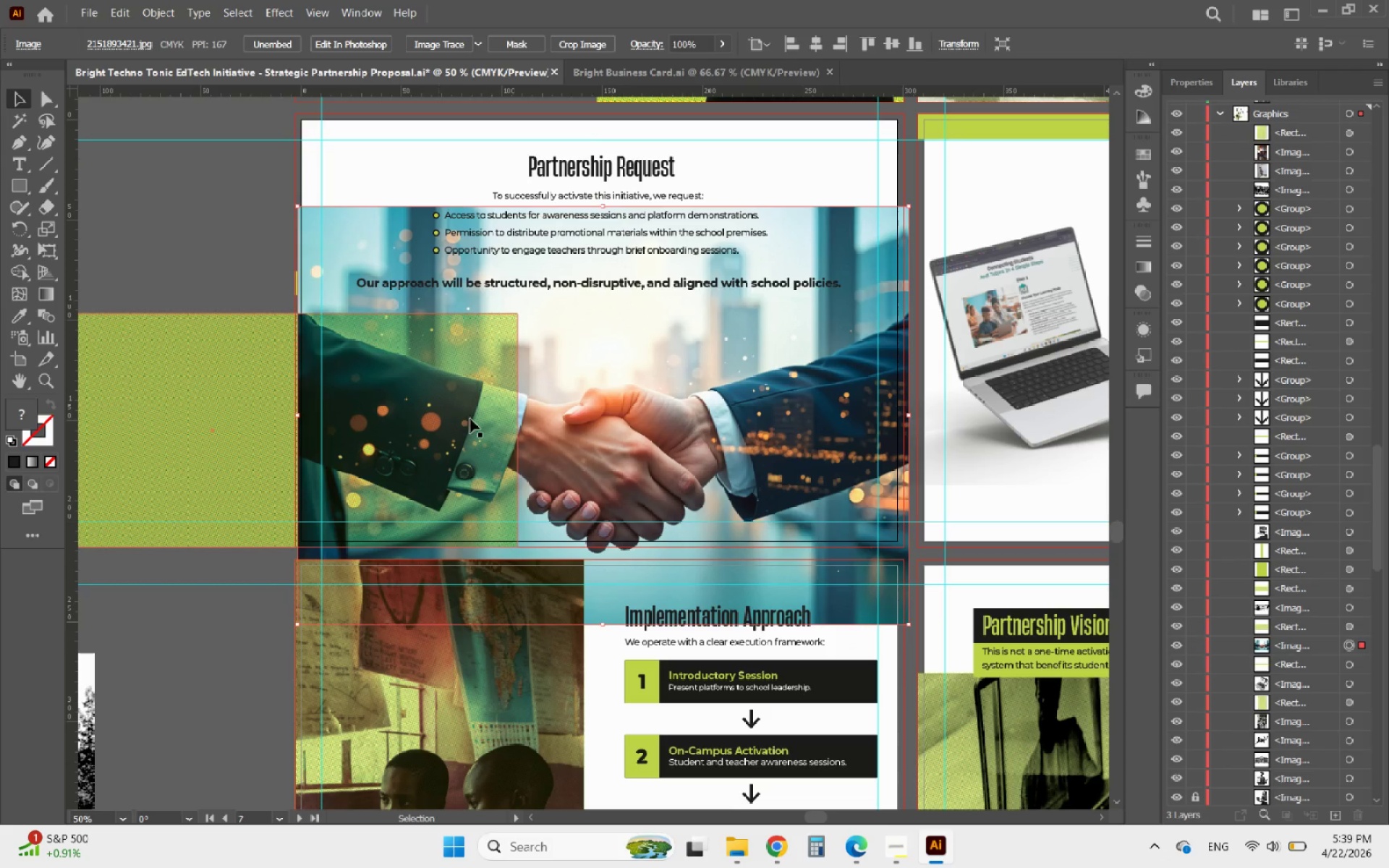 
left_click_drag(start_coordinate=[652, 417], to_coordinate=[650, 395])
 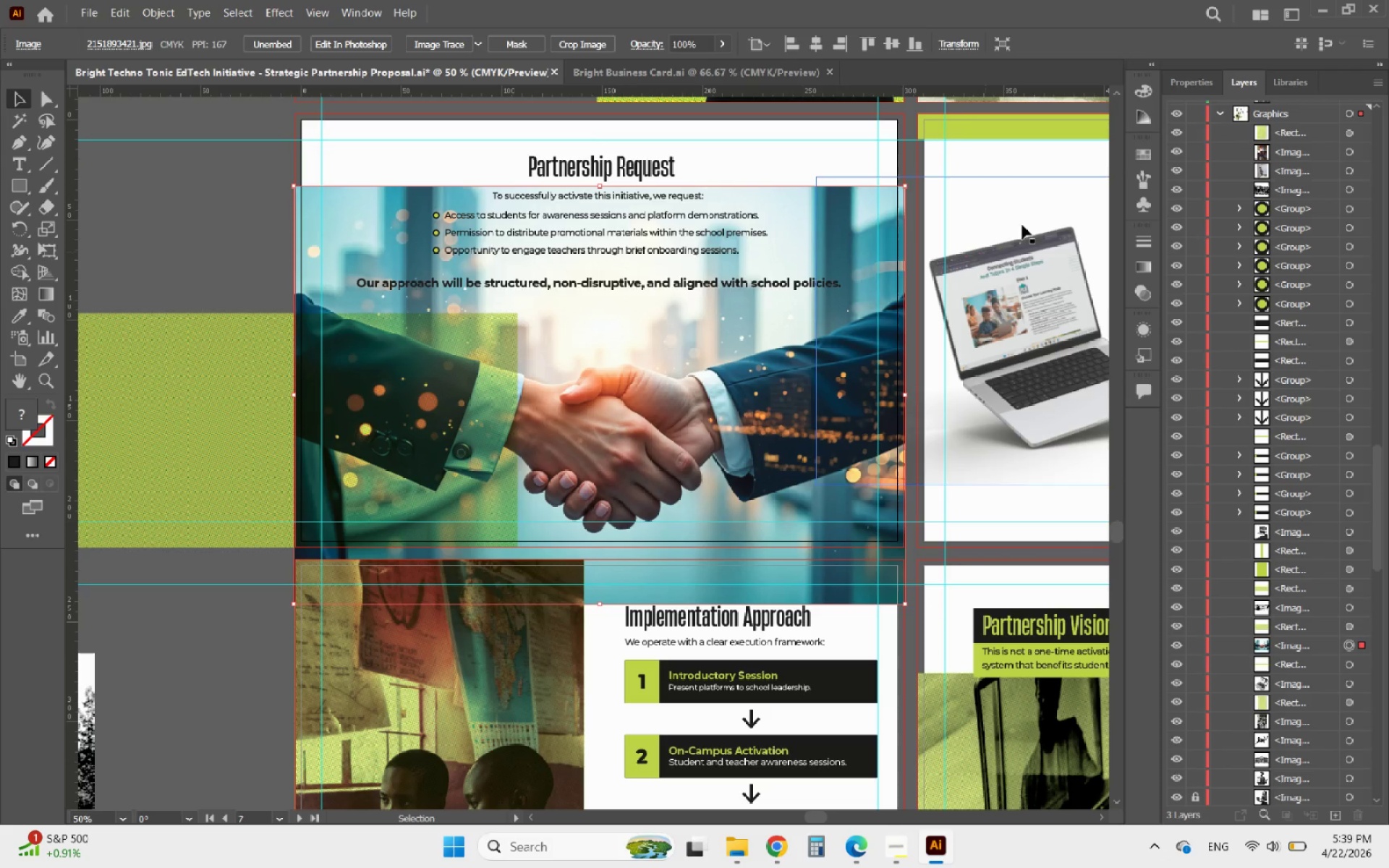 
left_click([1192, 88])
 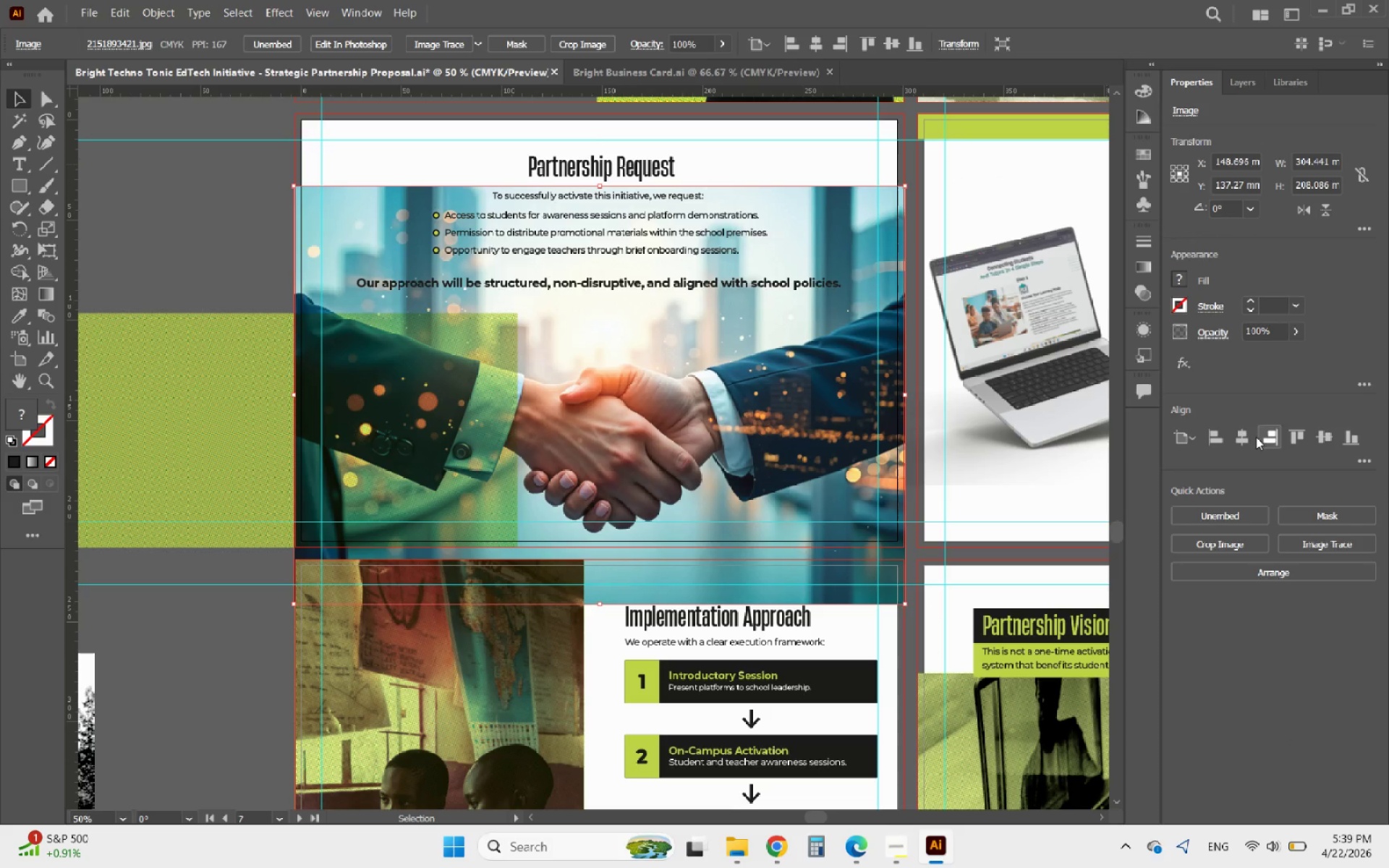 
left_click([1243, 434])
 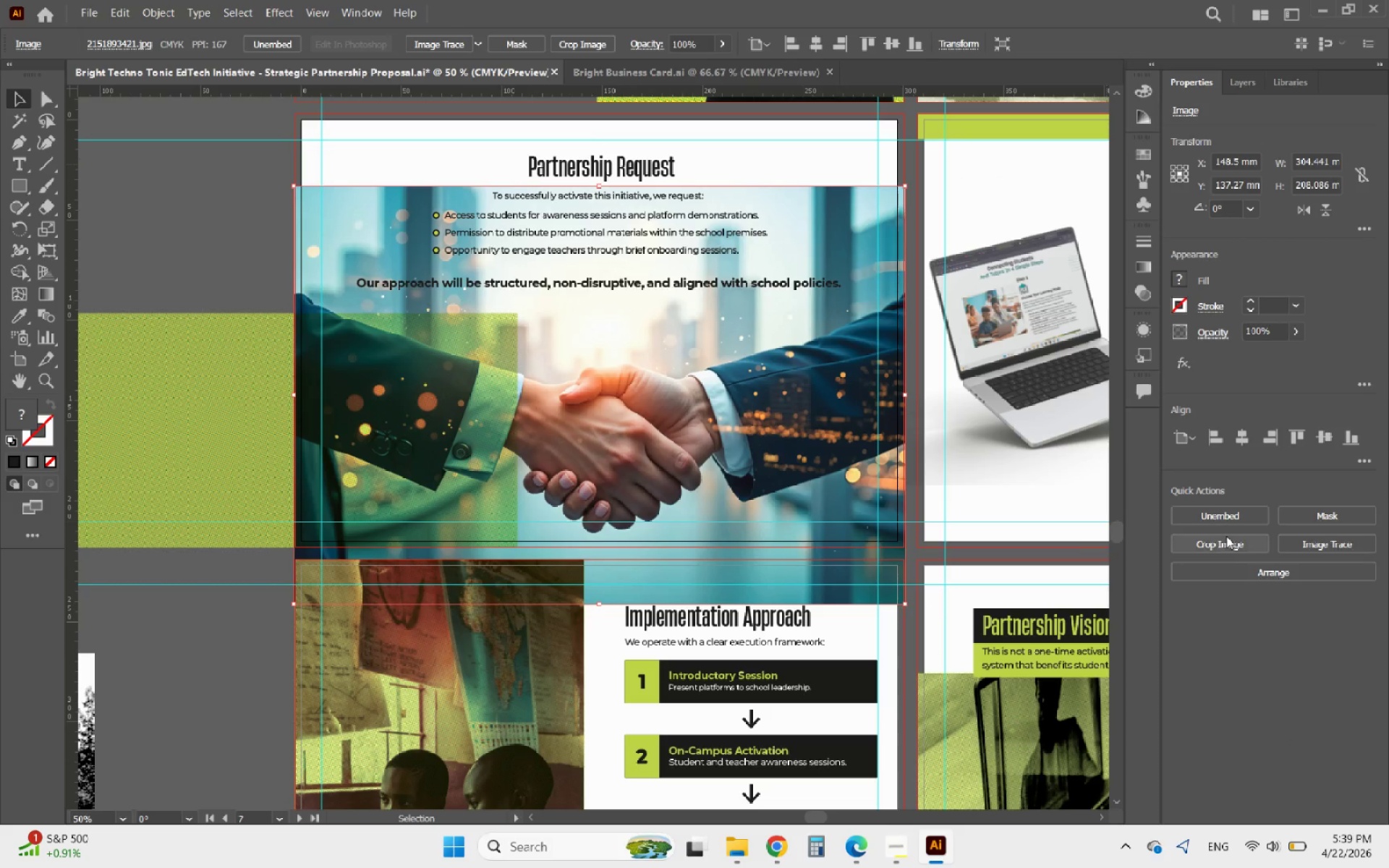 
left_click([1212, 542])
 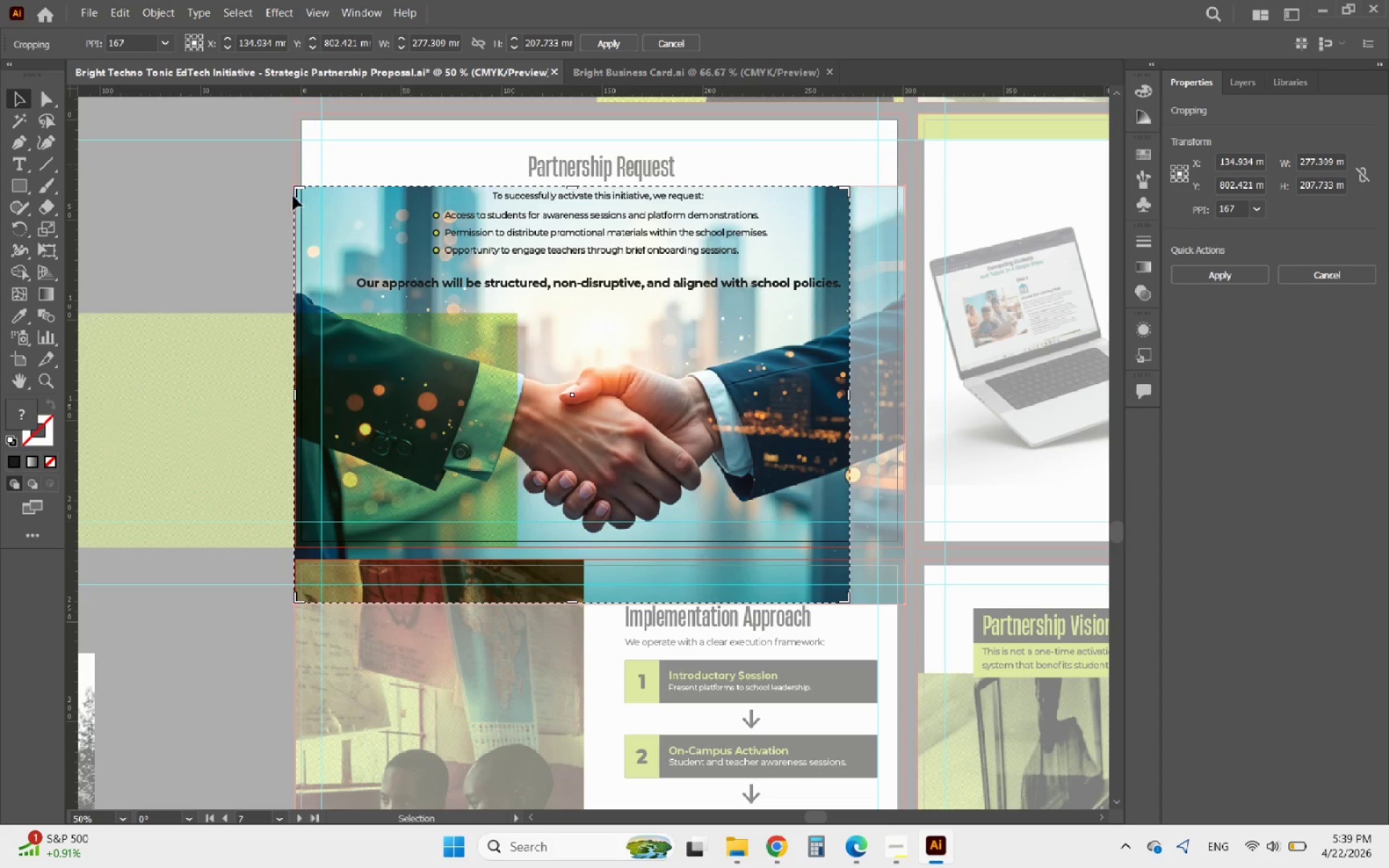 
left_click_drag(start_coordinate=[295, 192], to_coordinate=[207, 320])
 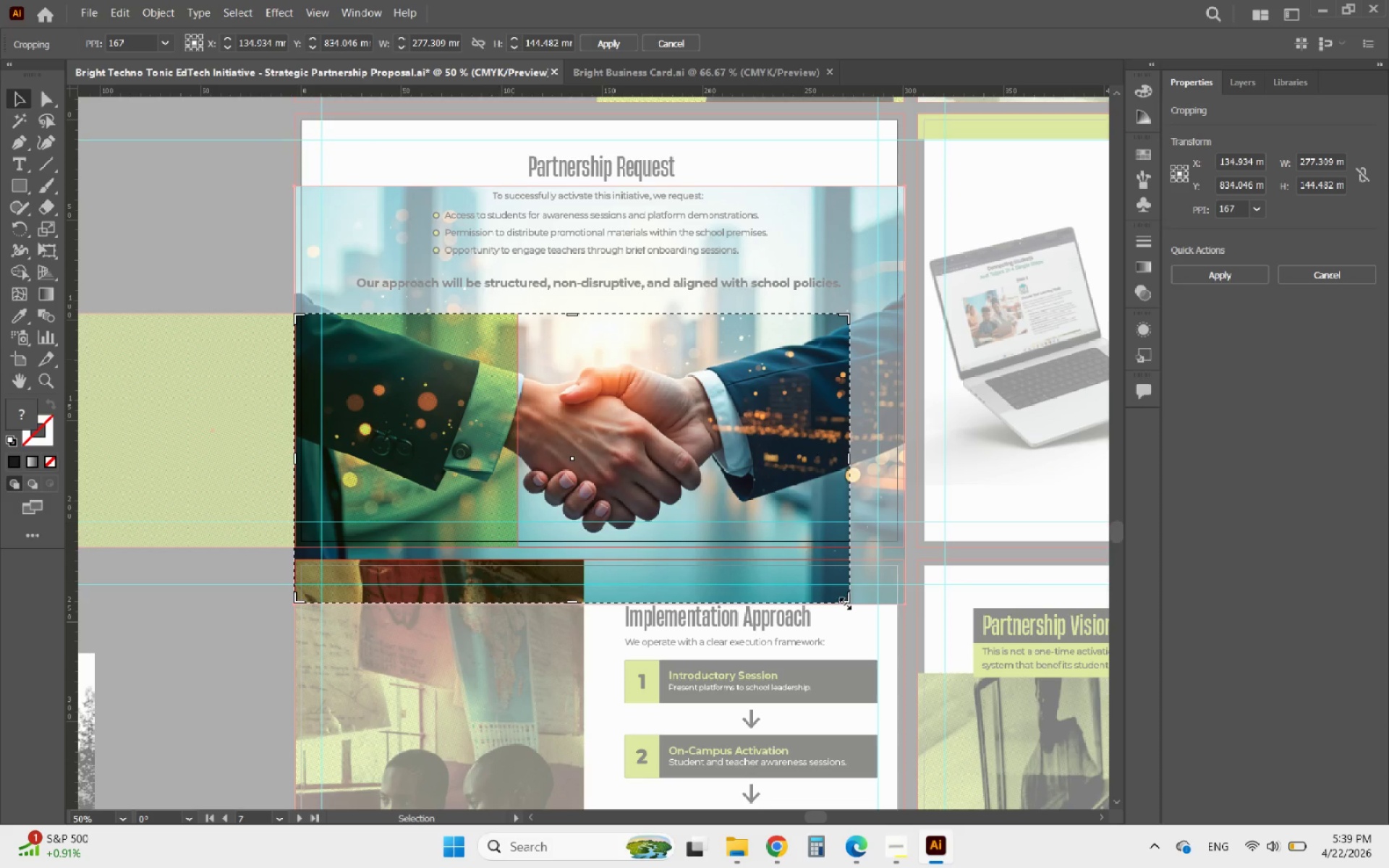 
left_click_drag(start_coordinate=[844, 603], to_coordinate=[1002, 545])
 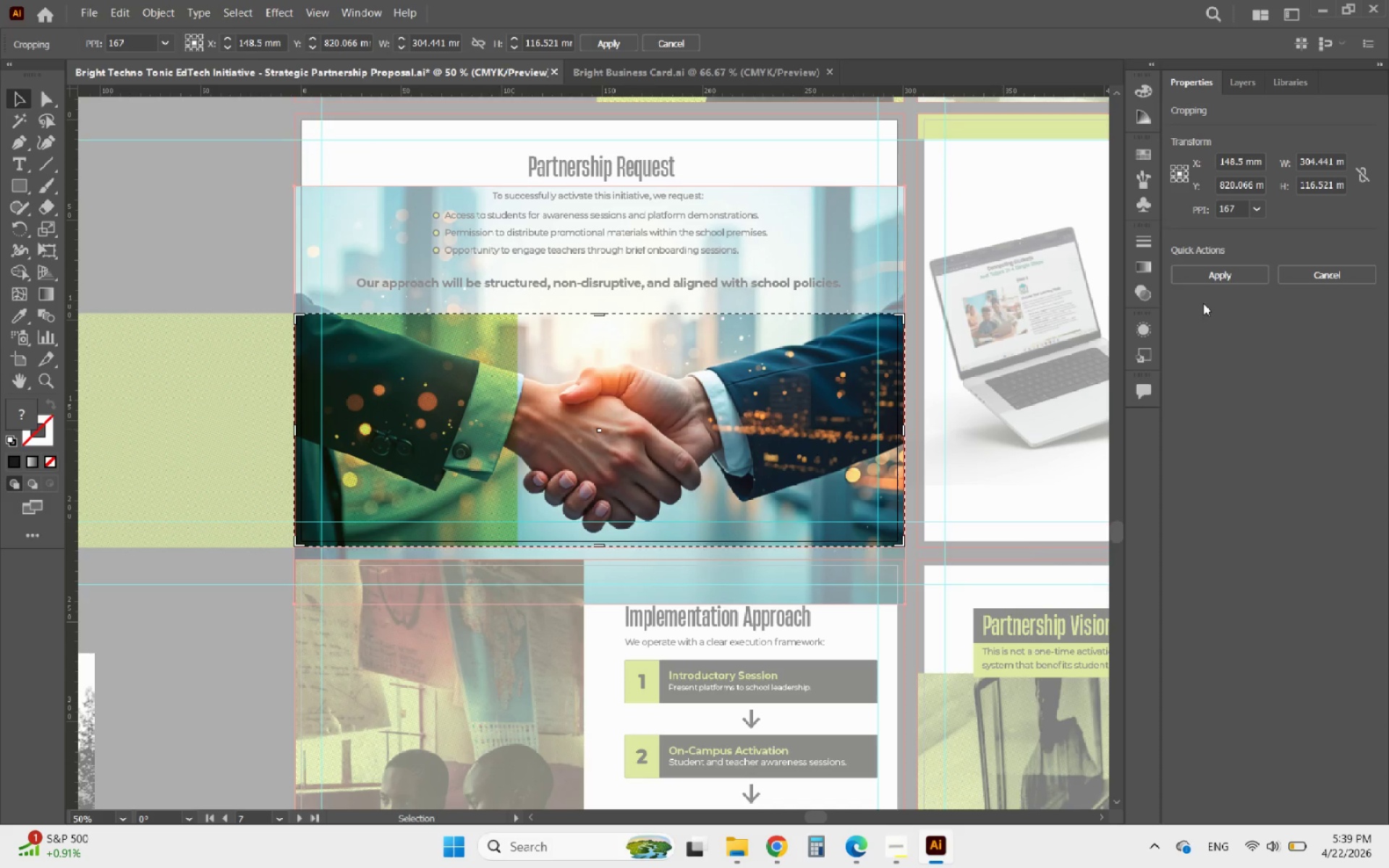 
left_click([1206, 284])
 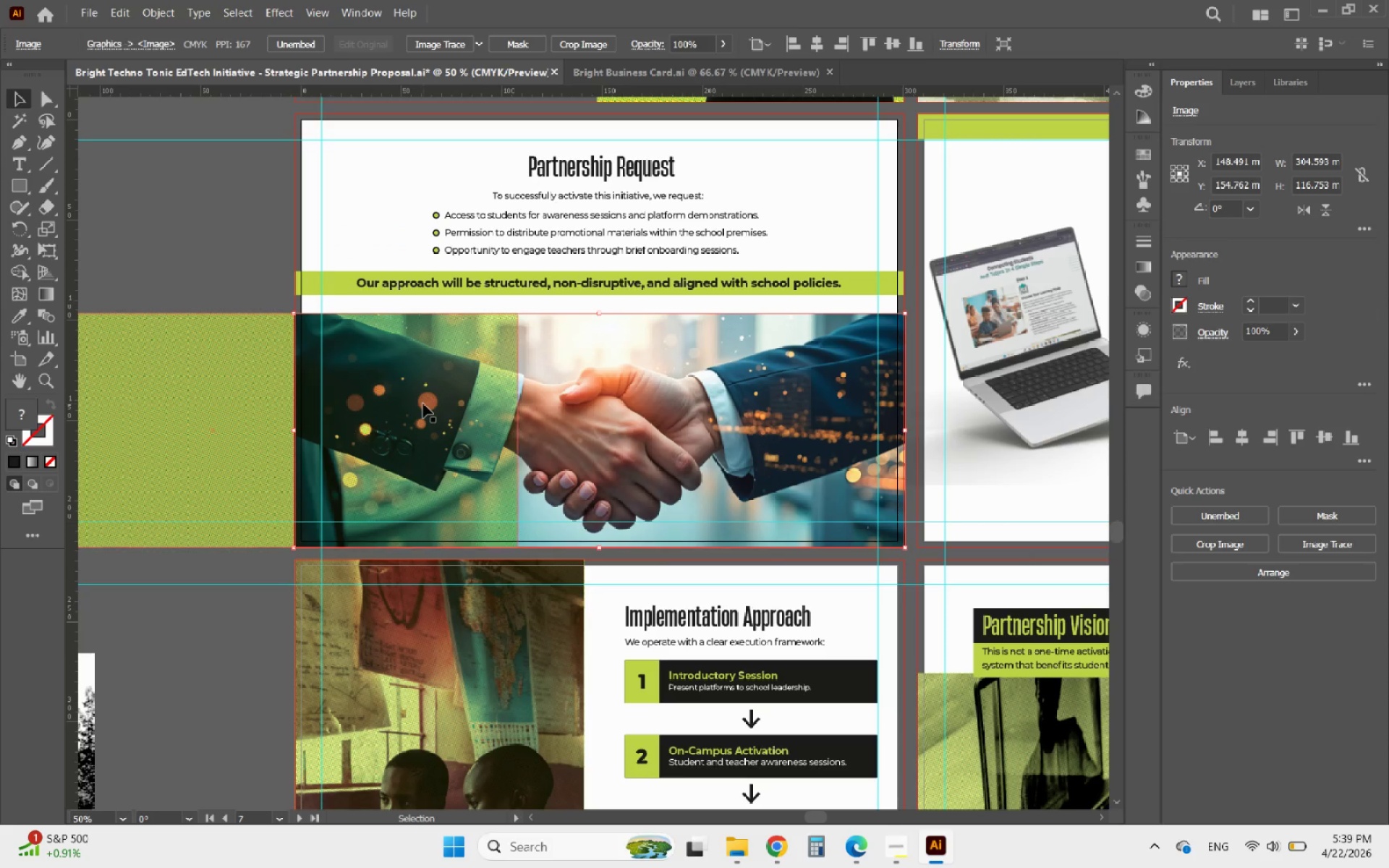 
hold_key(key=AltLeft, duration=0.56)
scroll: coordinate [630, 391], scroll_direction: up, amount: 1.0
 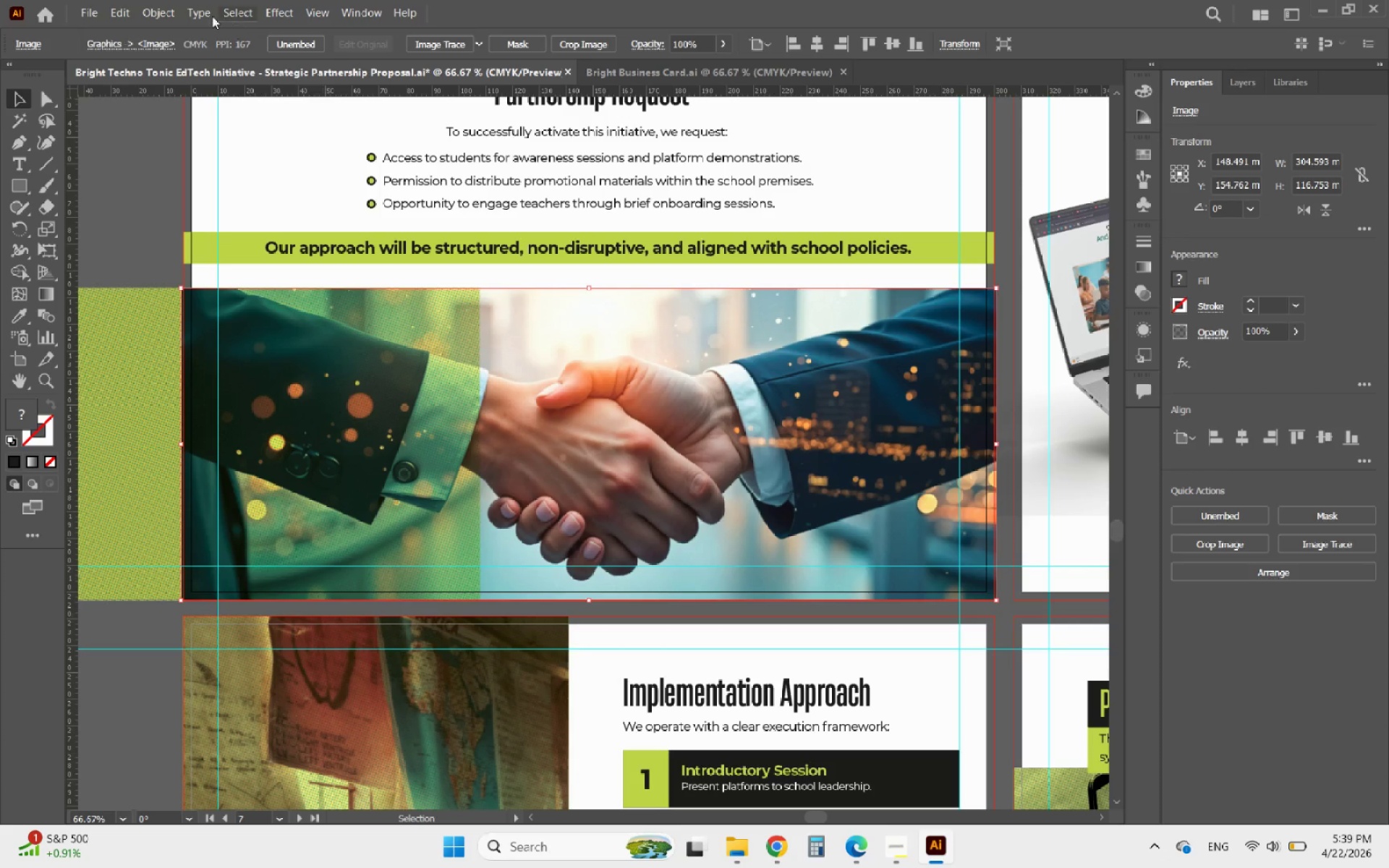 
left_click([148, 1])
 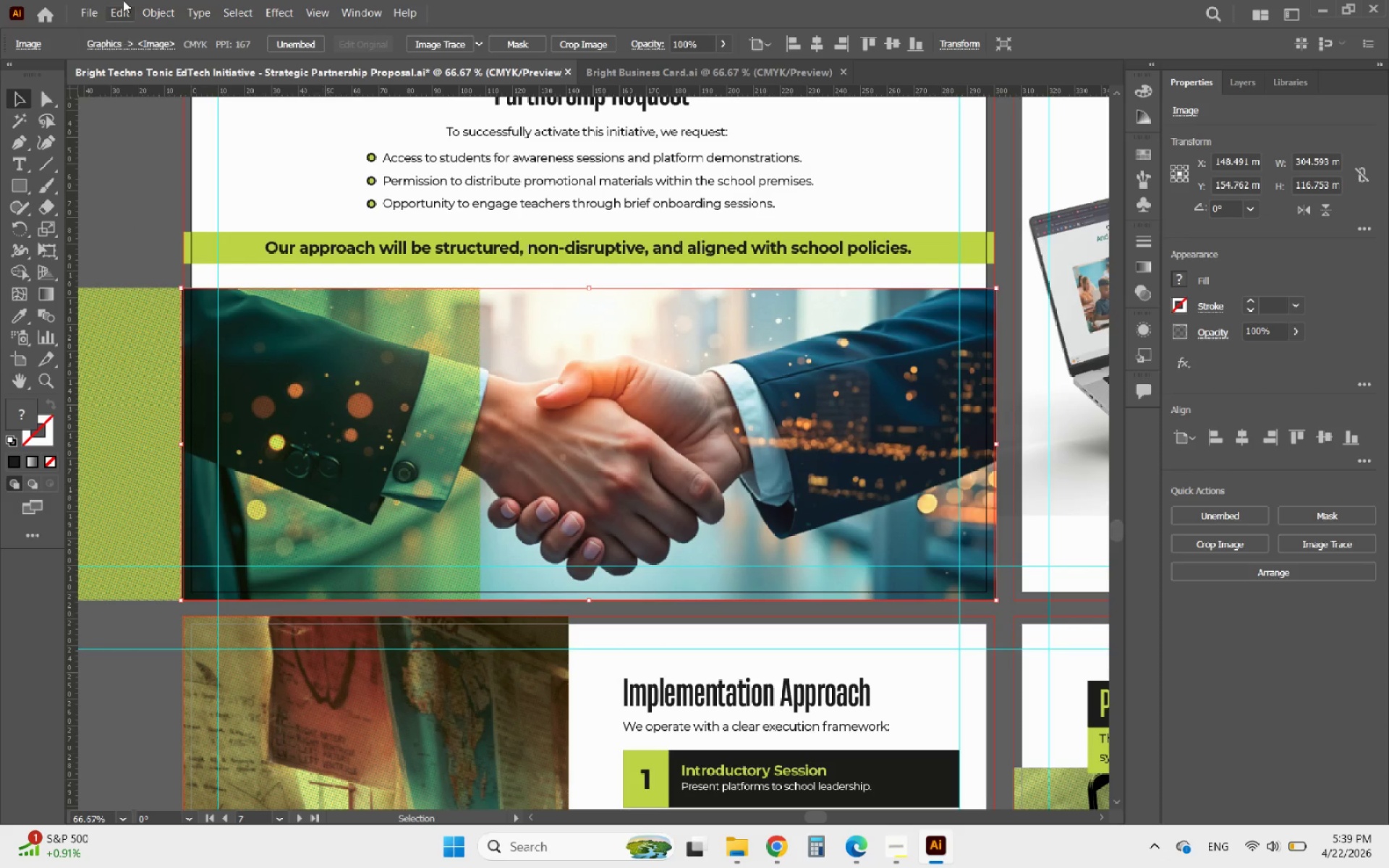 
left_click([122, 0])
 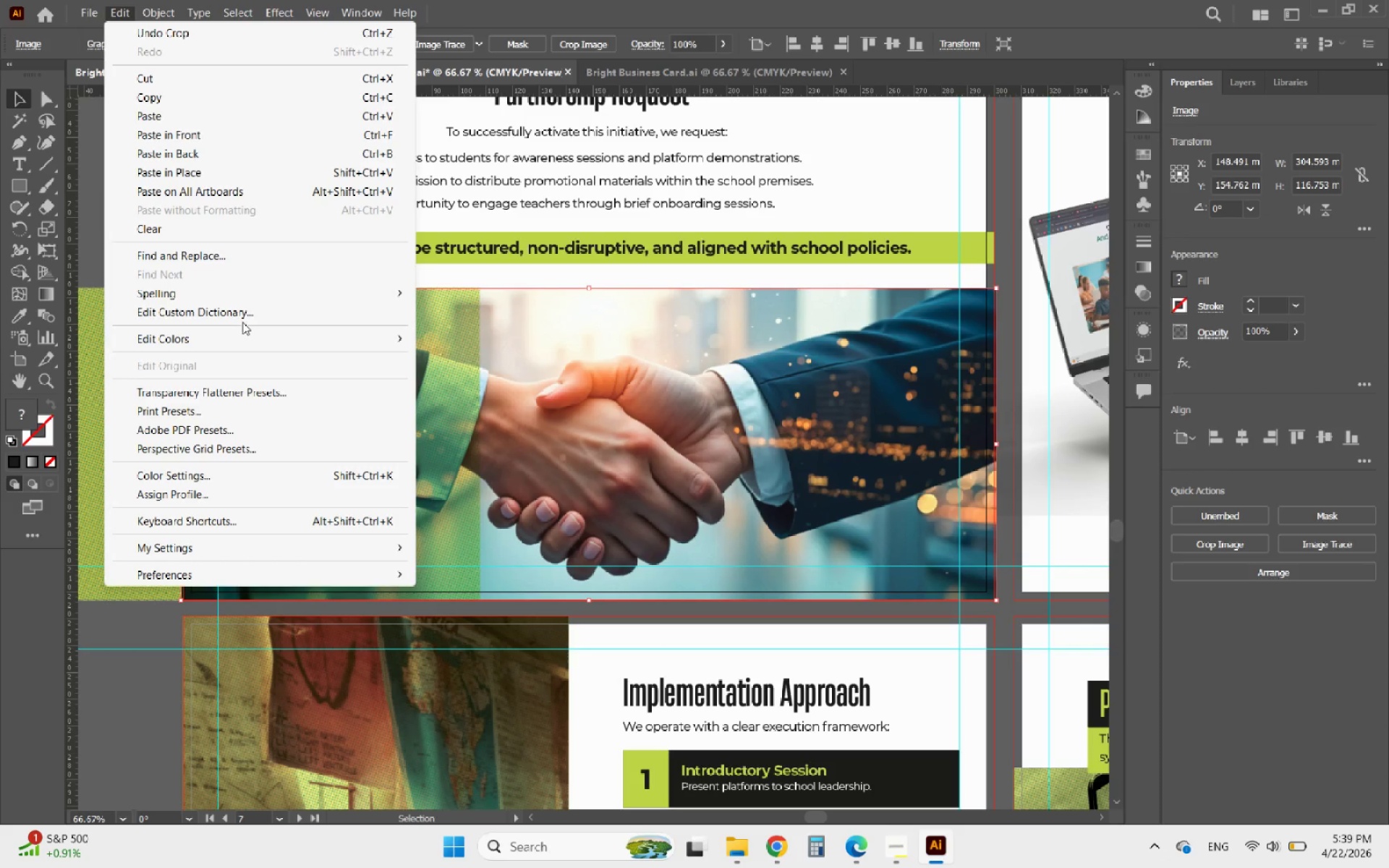 
left_click([228, 342])
 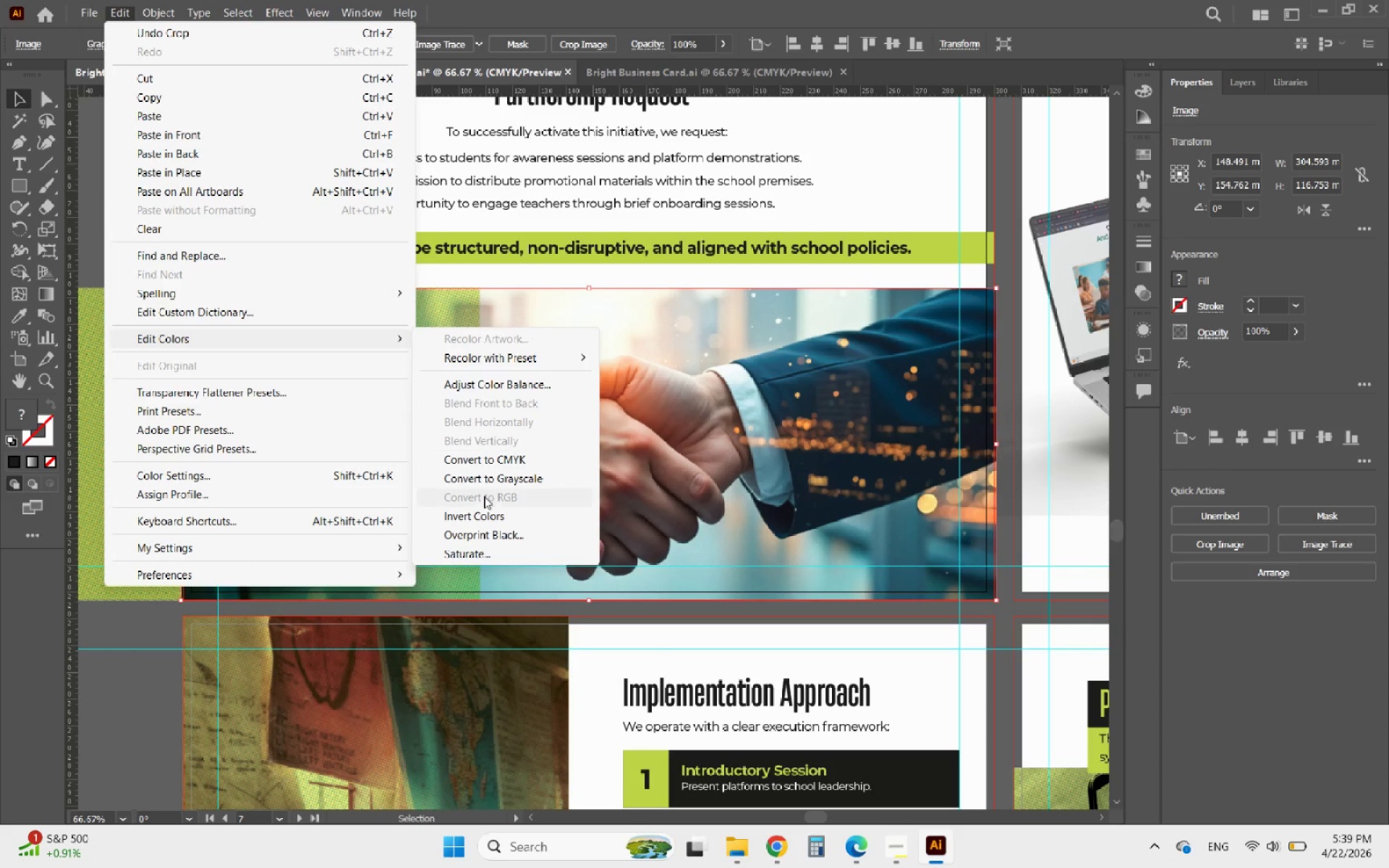 
left_click([480, 480])
 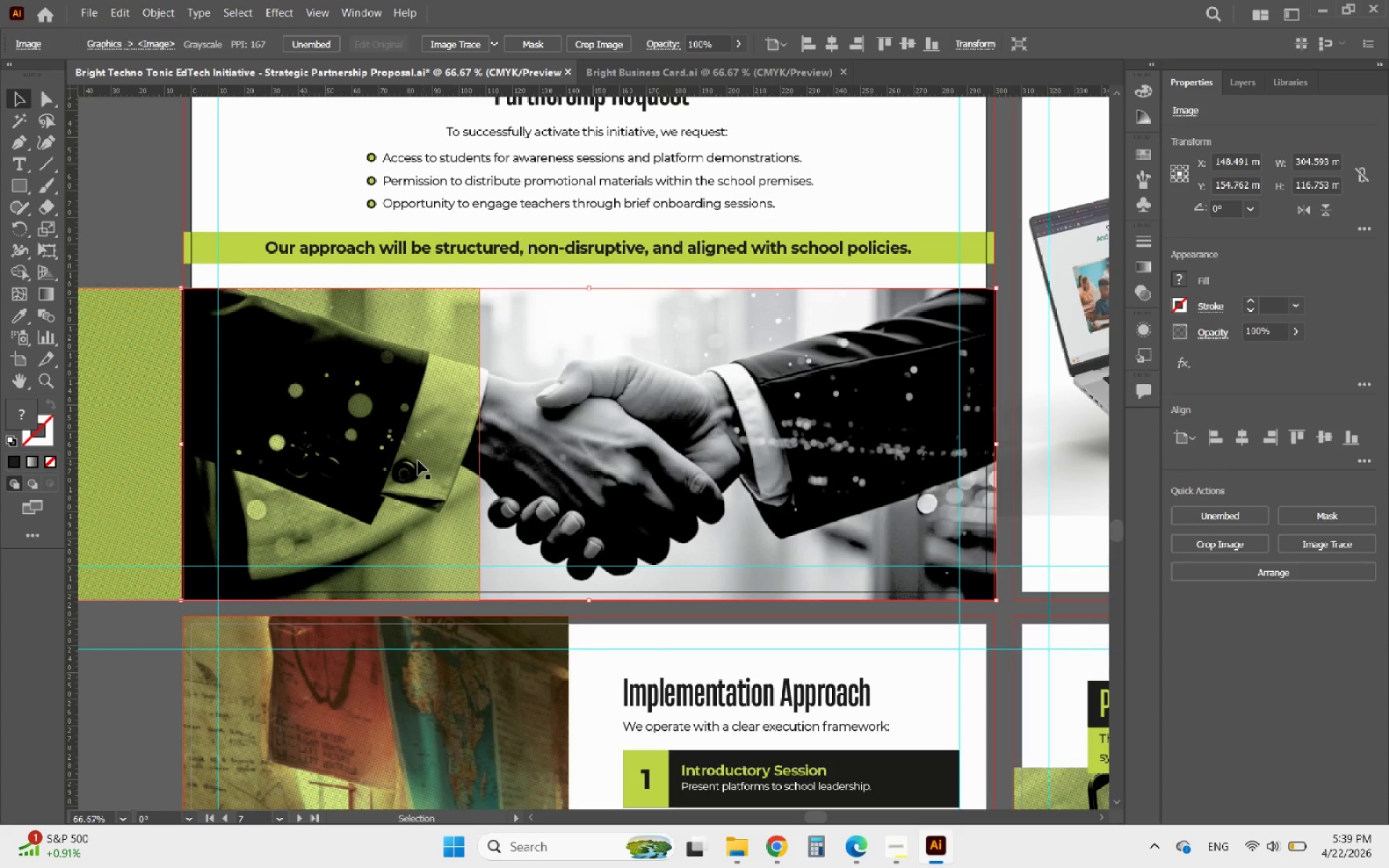 
left_click([373, 385])
 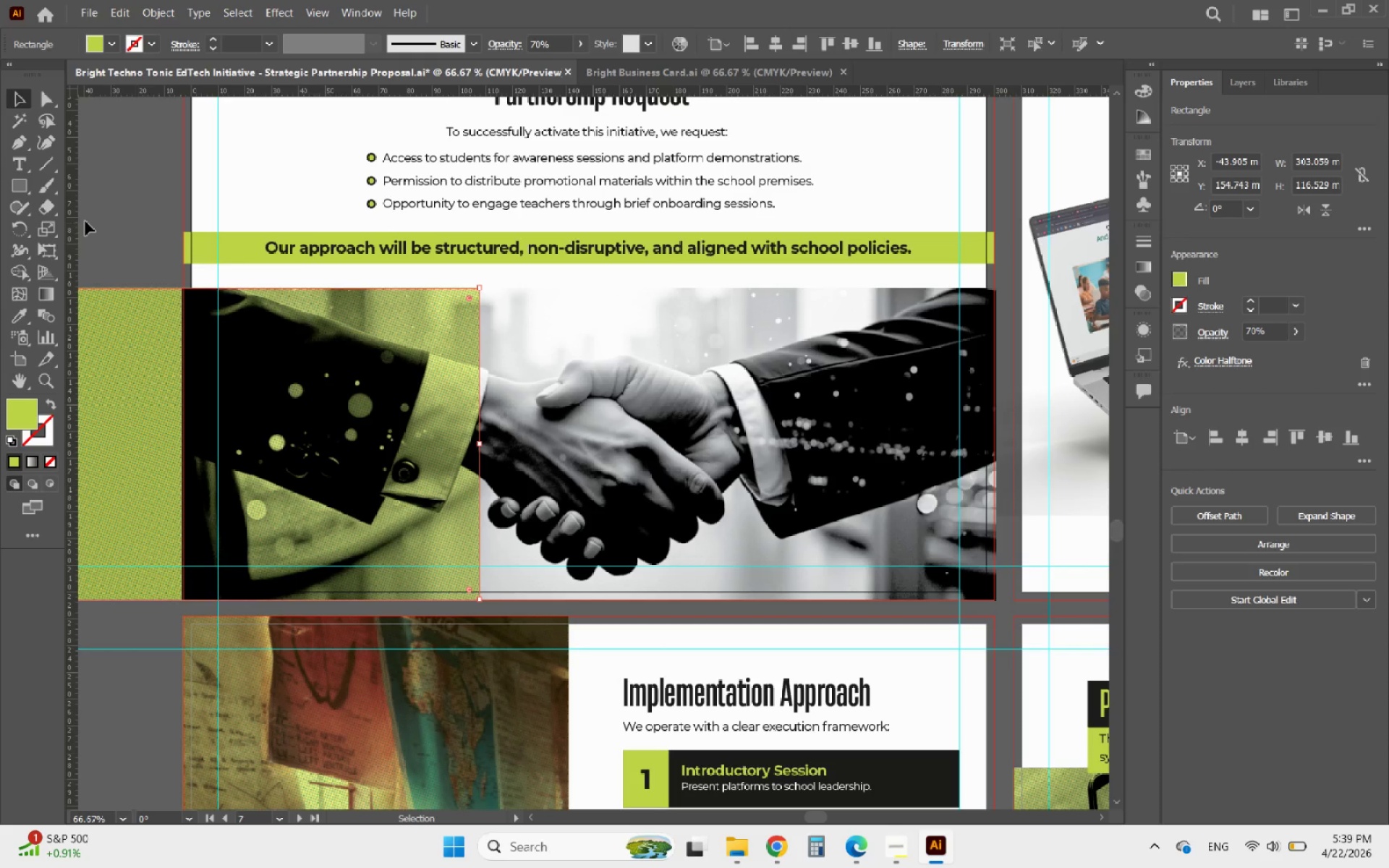 
left_click([115, 215])
 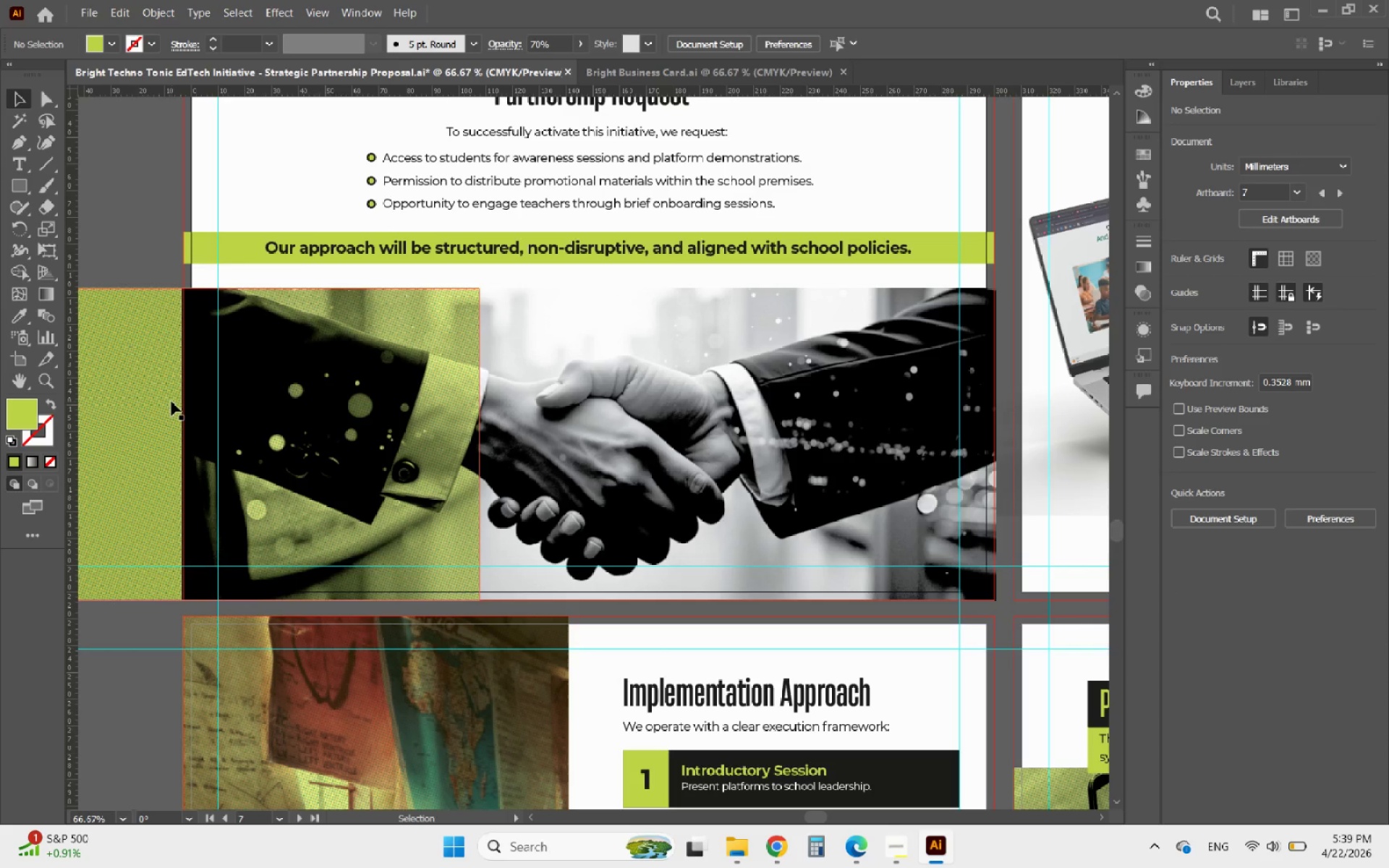 
left_click_drag(start_coordinate=[171, 401], to_coordinate=[684, 407])
 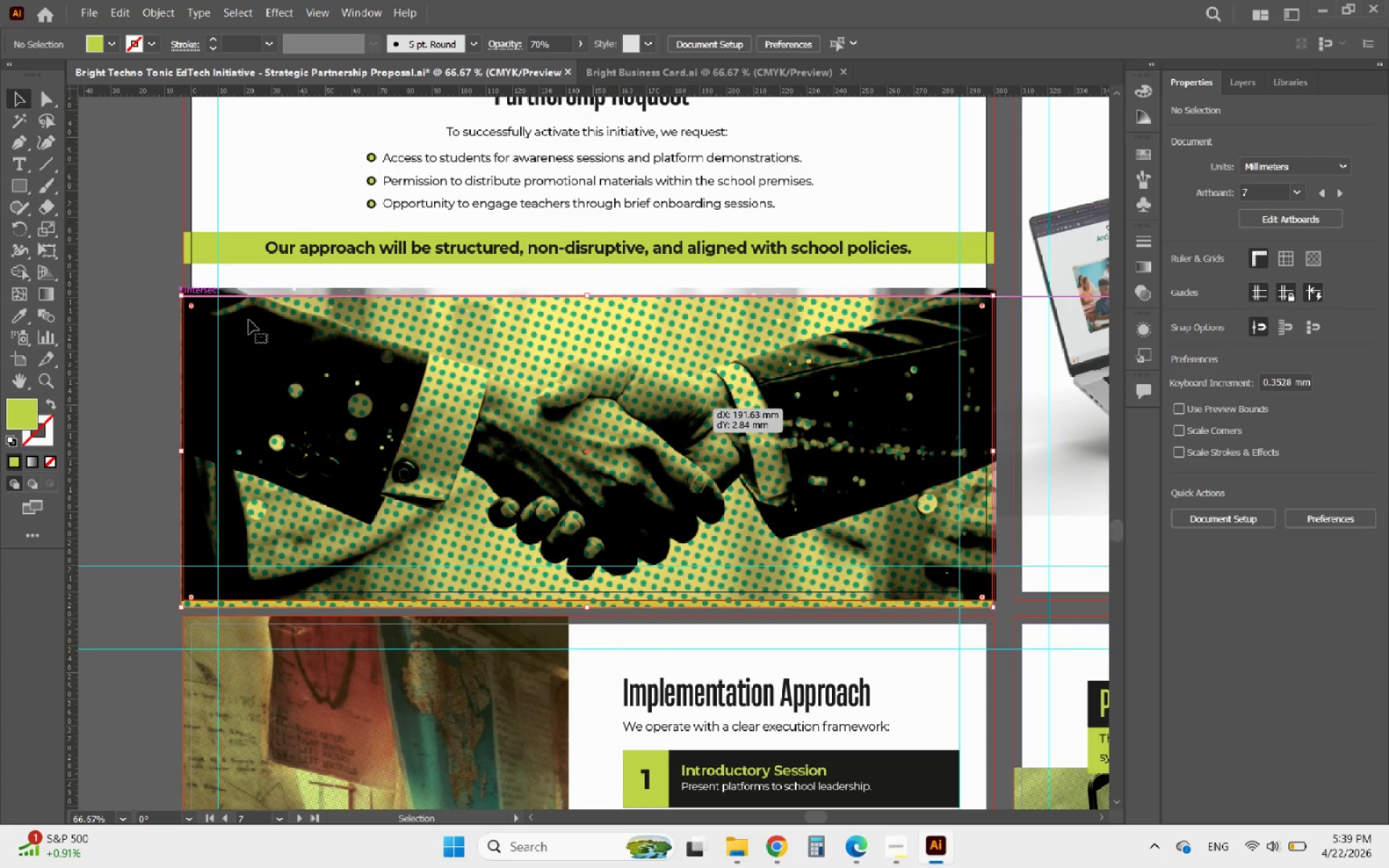 
hold_key(key=AltLeft, duration=0.62)
scroll: coordinate [179, 293], scroll_direction: up, amount: 4.0
 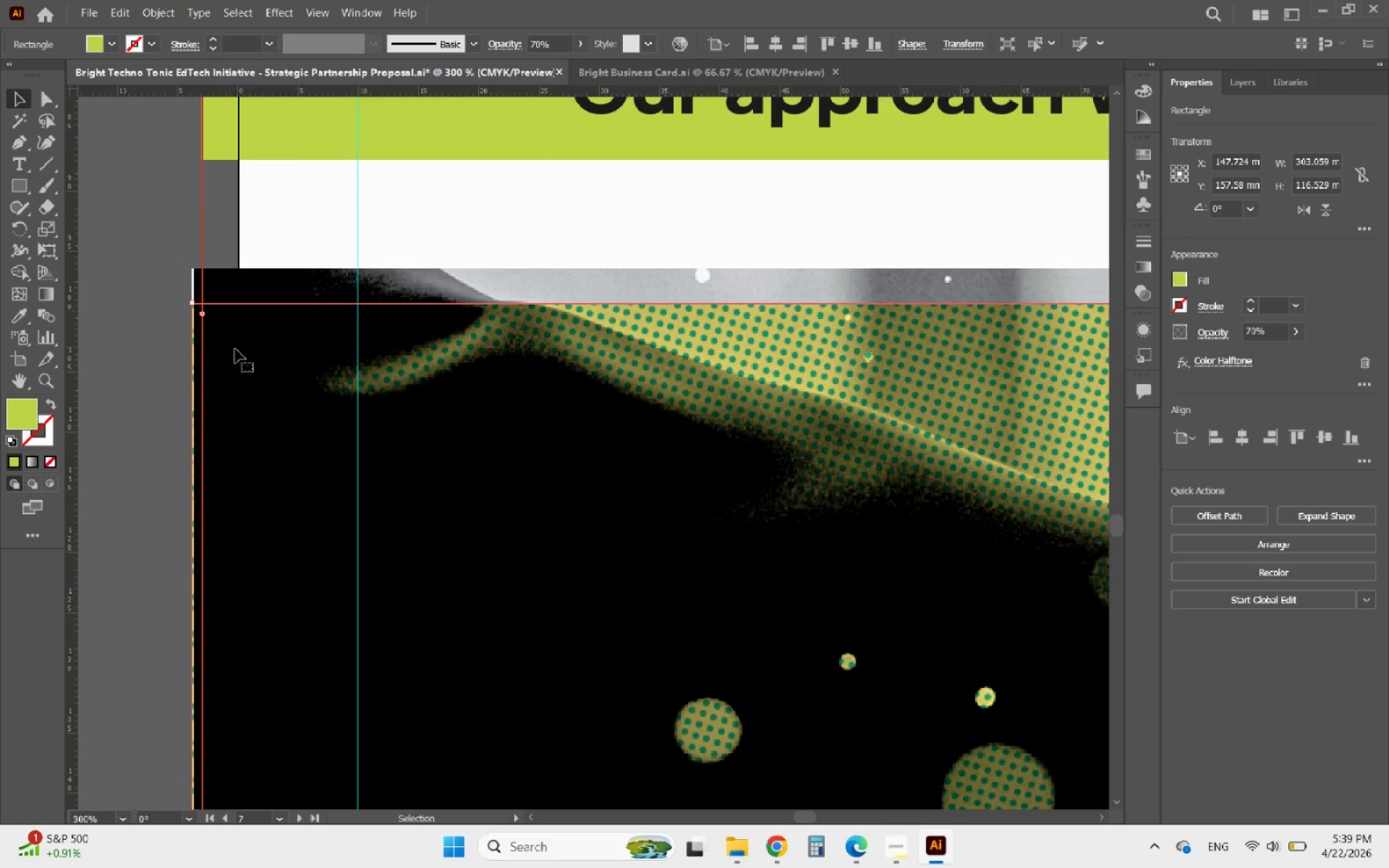 
left_click_drag(start_coordinate=[247, 347], to_coordinate=[245, 313])
 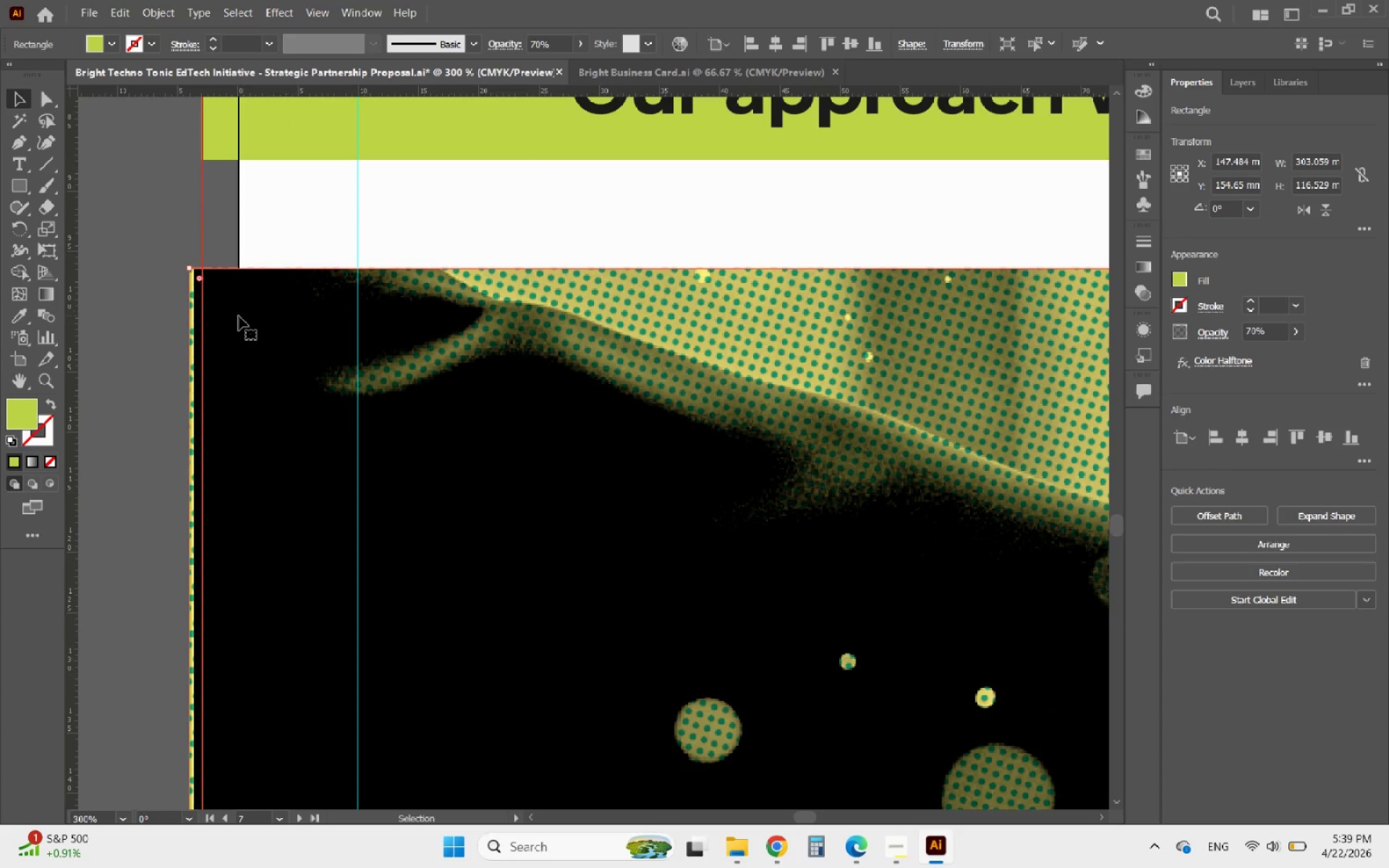 
left_click_drag(start_coordinate=[231, 316], to_coordinate=[234, 316])
 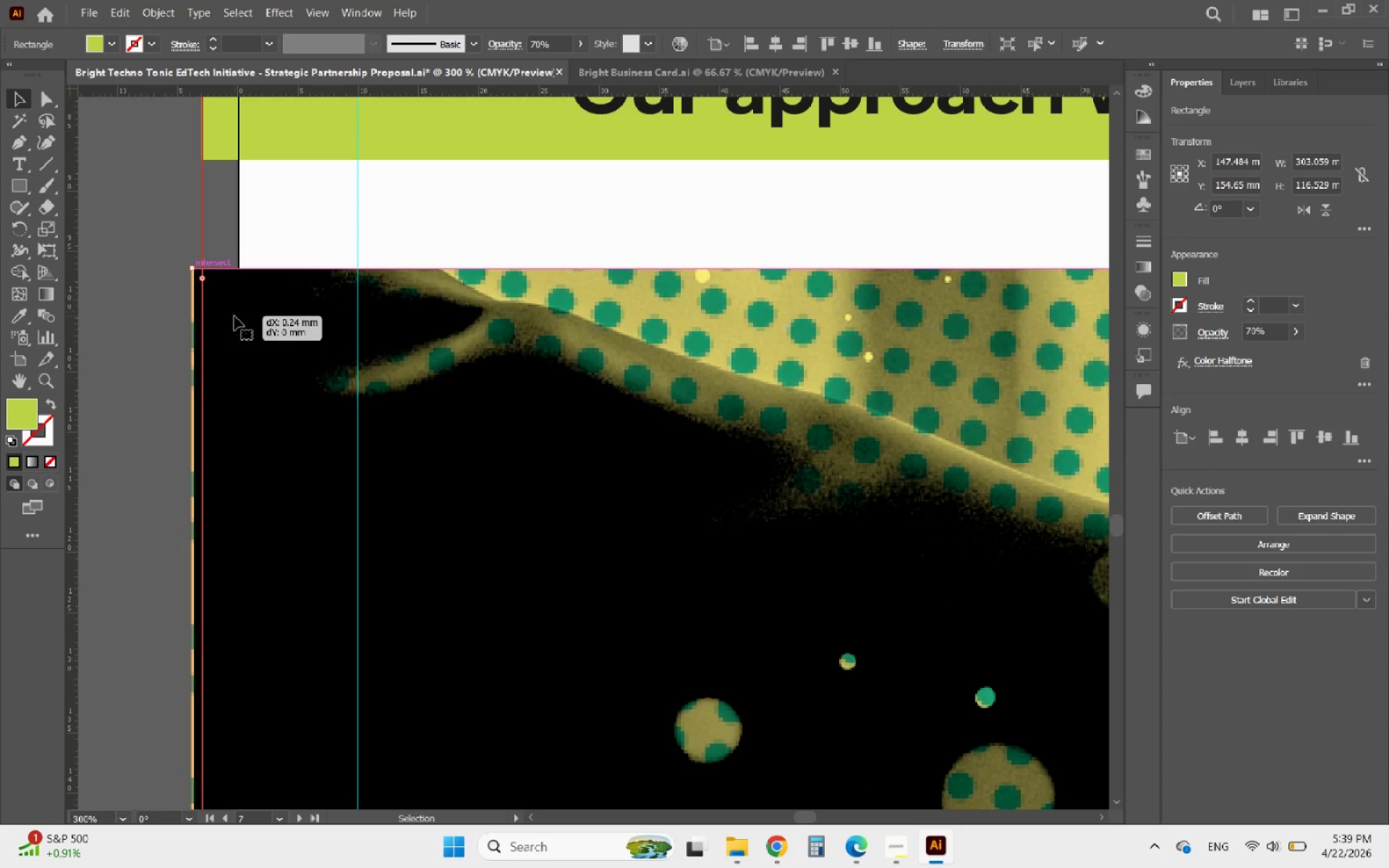 
hold_key(key=AltLeft, duration=2.97)
scroll: coordinate [234, 316], scroll_direction: down, amount: 4.0
 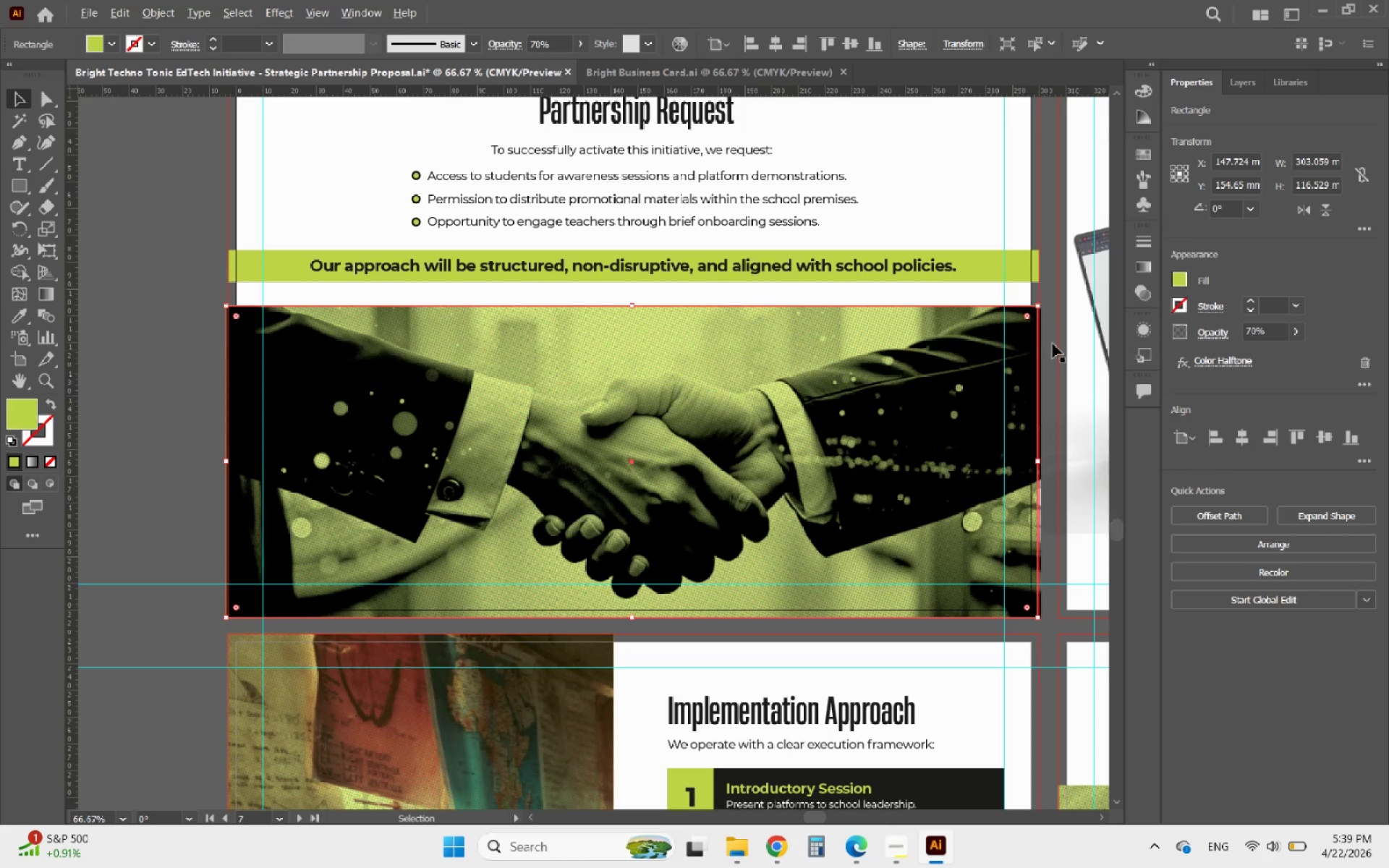 
scroll: coordinate [1063, 304], scroll_direction: up, amount: 4.0
 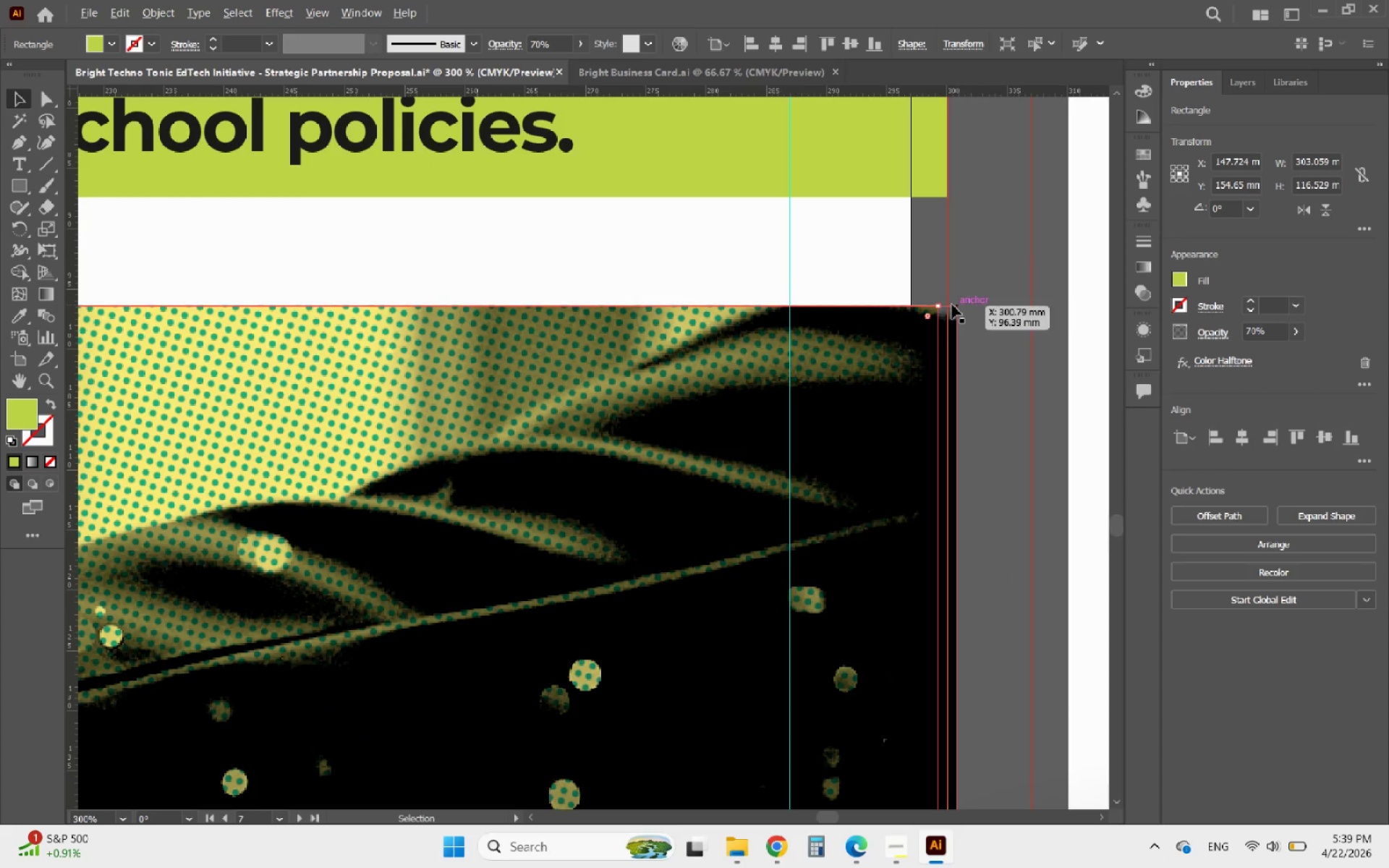 
scroll: coordinate [952, 304], scroll_direction: down, amount: 2.0
 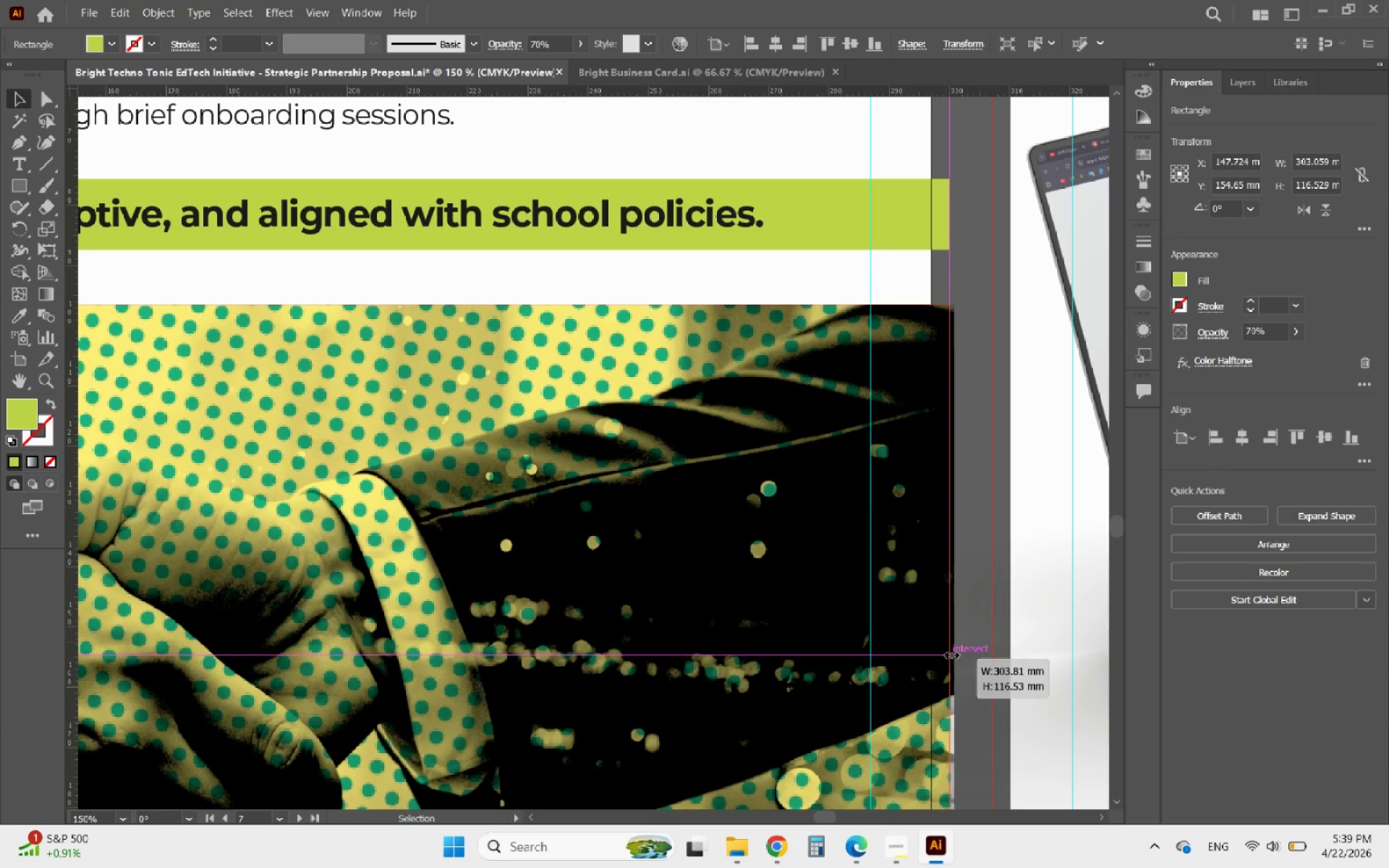 
left_click([985, 529])
 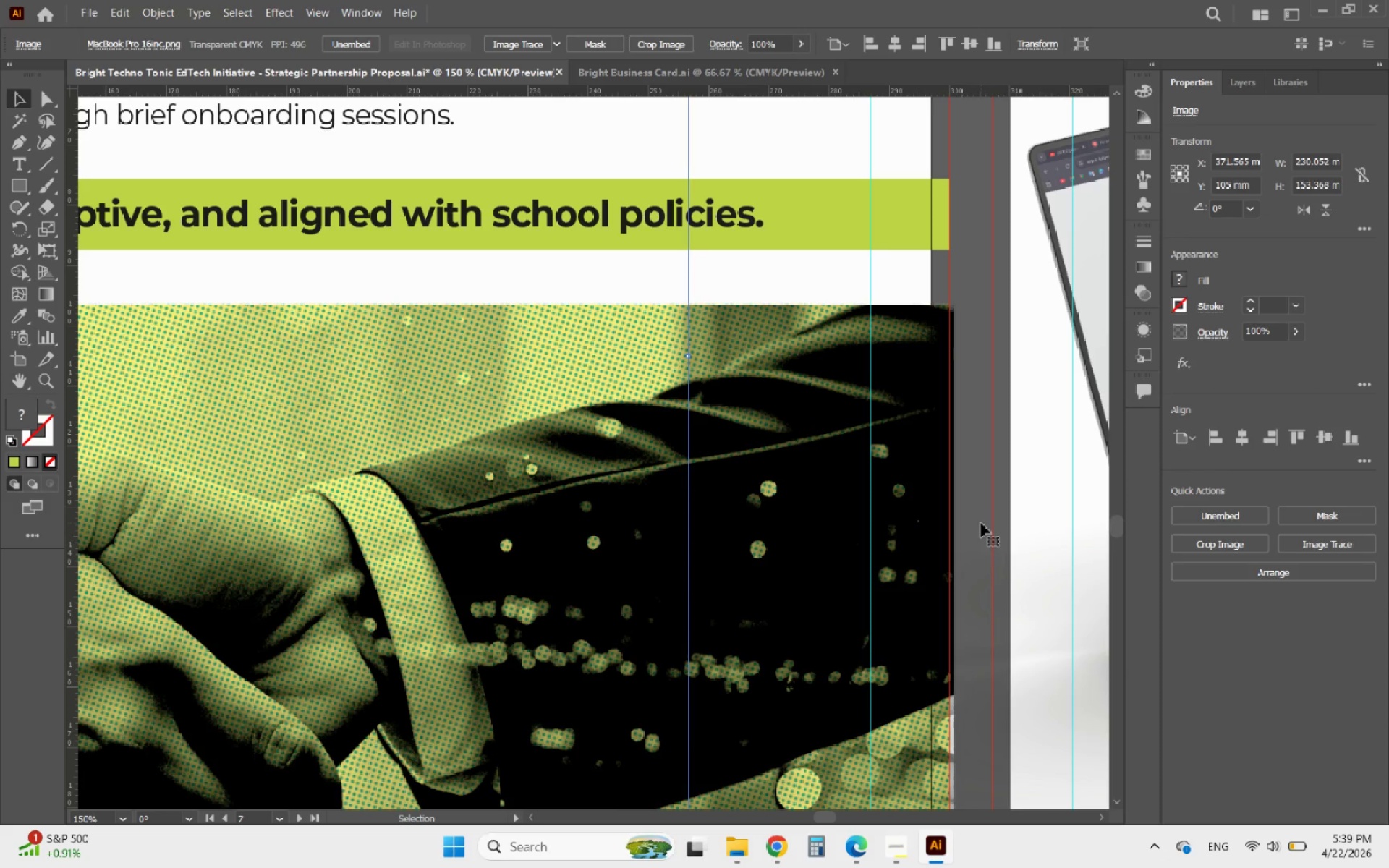 
hold_key(key=AltLeft, duration=0.97)
scroll: coordinate [978, 495], scroll_direction: down, amount: 3.0
 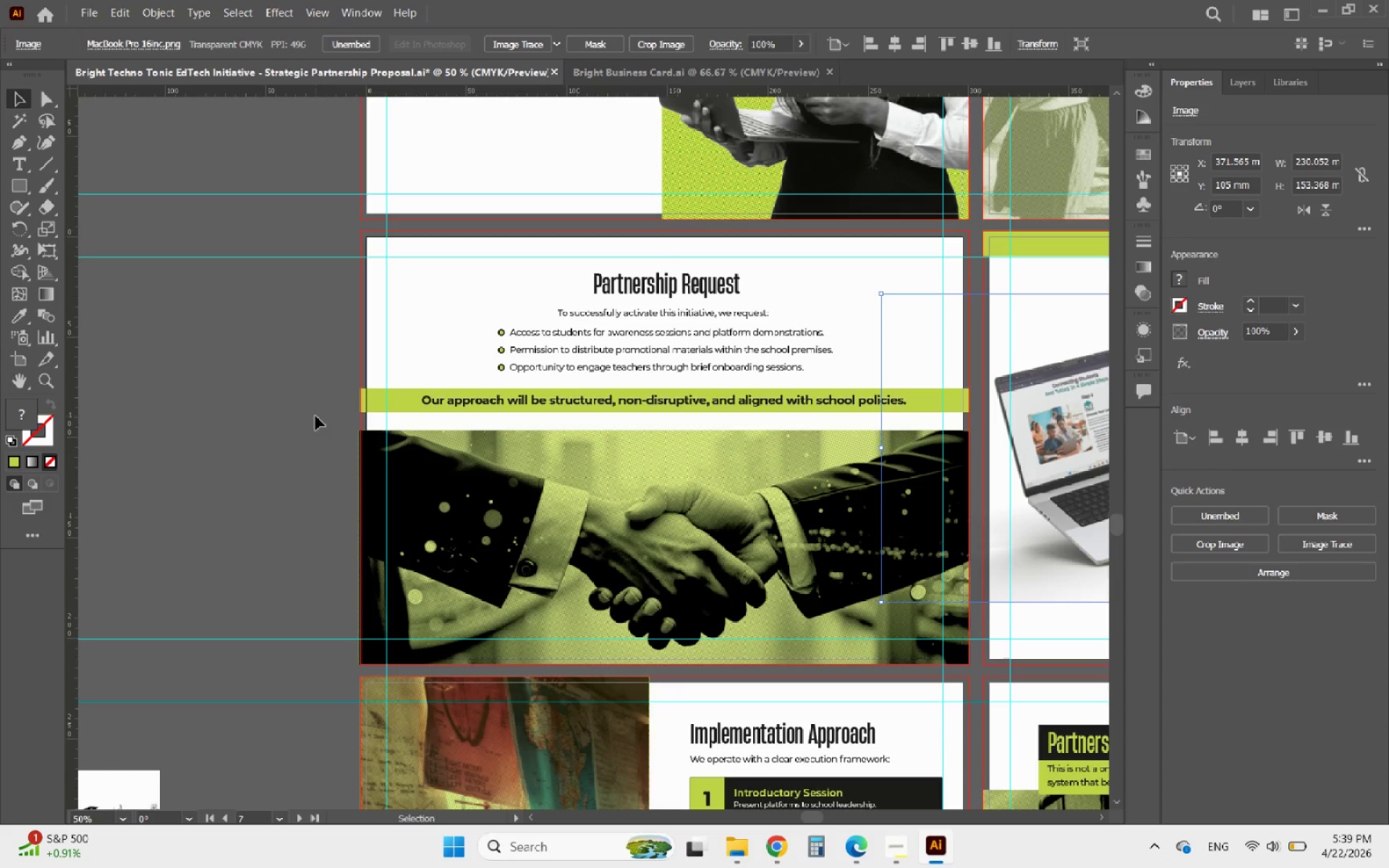 
left_click([302, 414])
 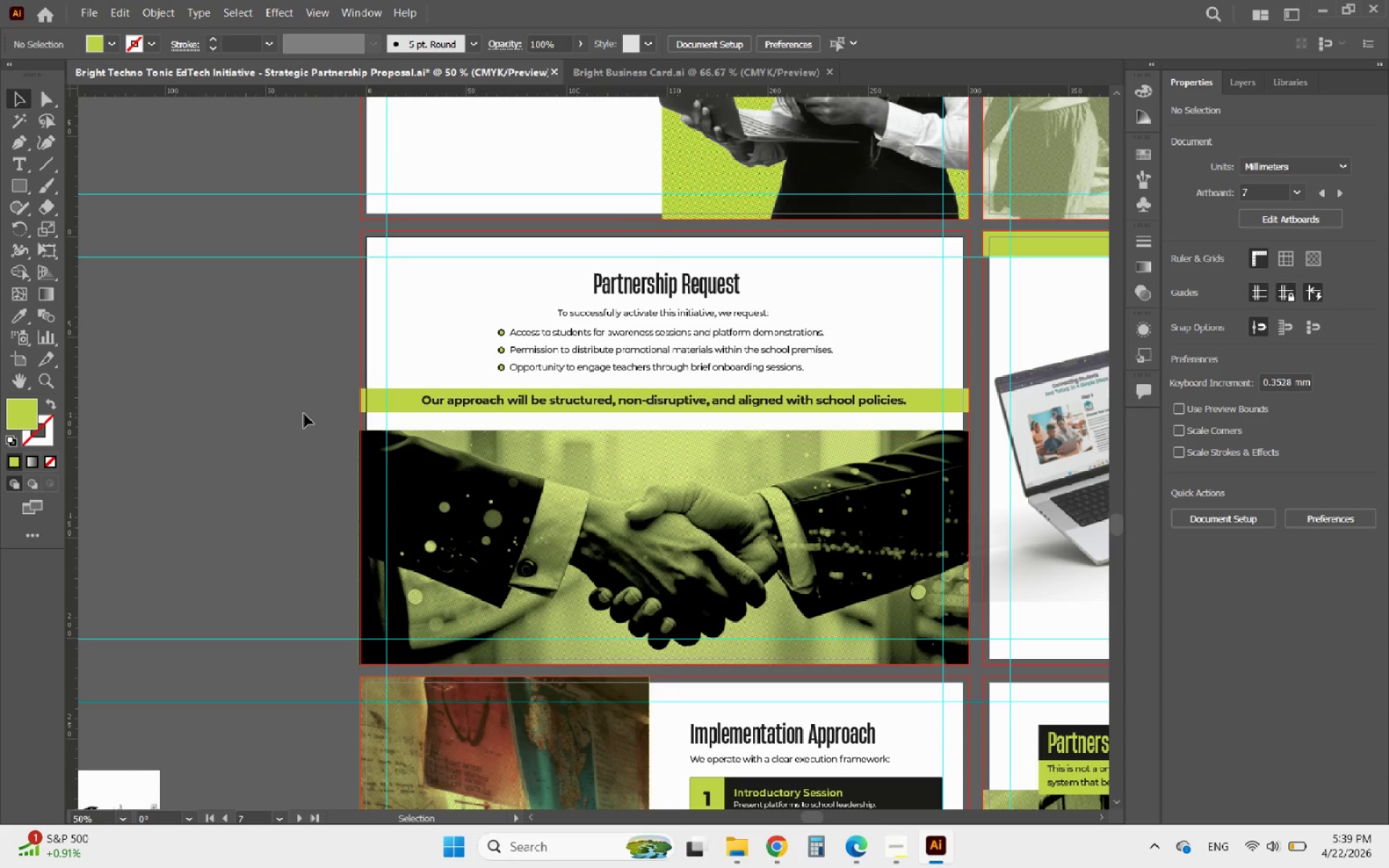 
hold_key(key=AltLeft, duration=1.52)
scroll: coordinate [934, 535], scroll_direction: down, amount: 5.0
 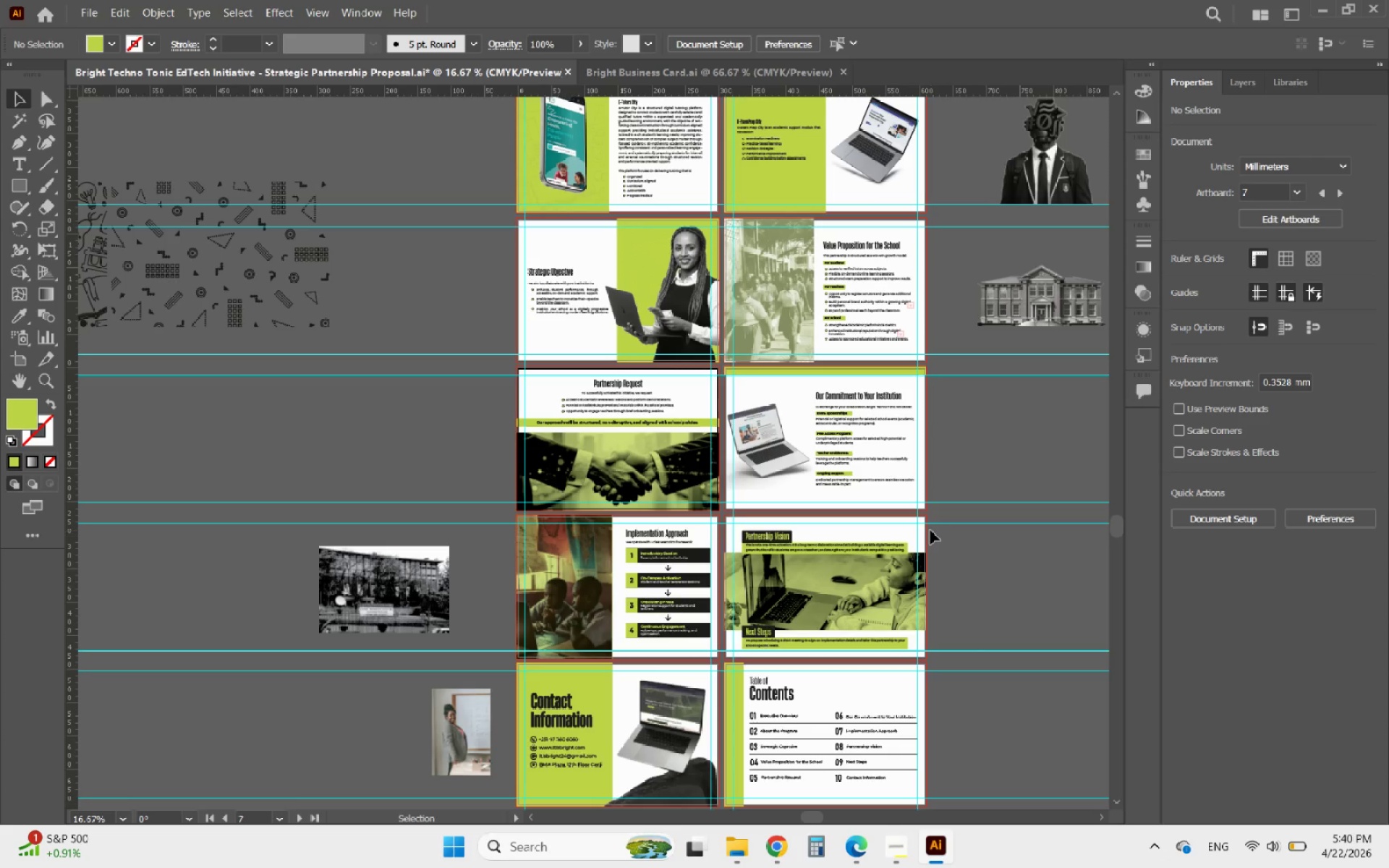 
wait(6.29)
 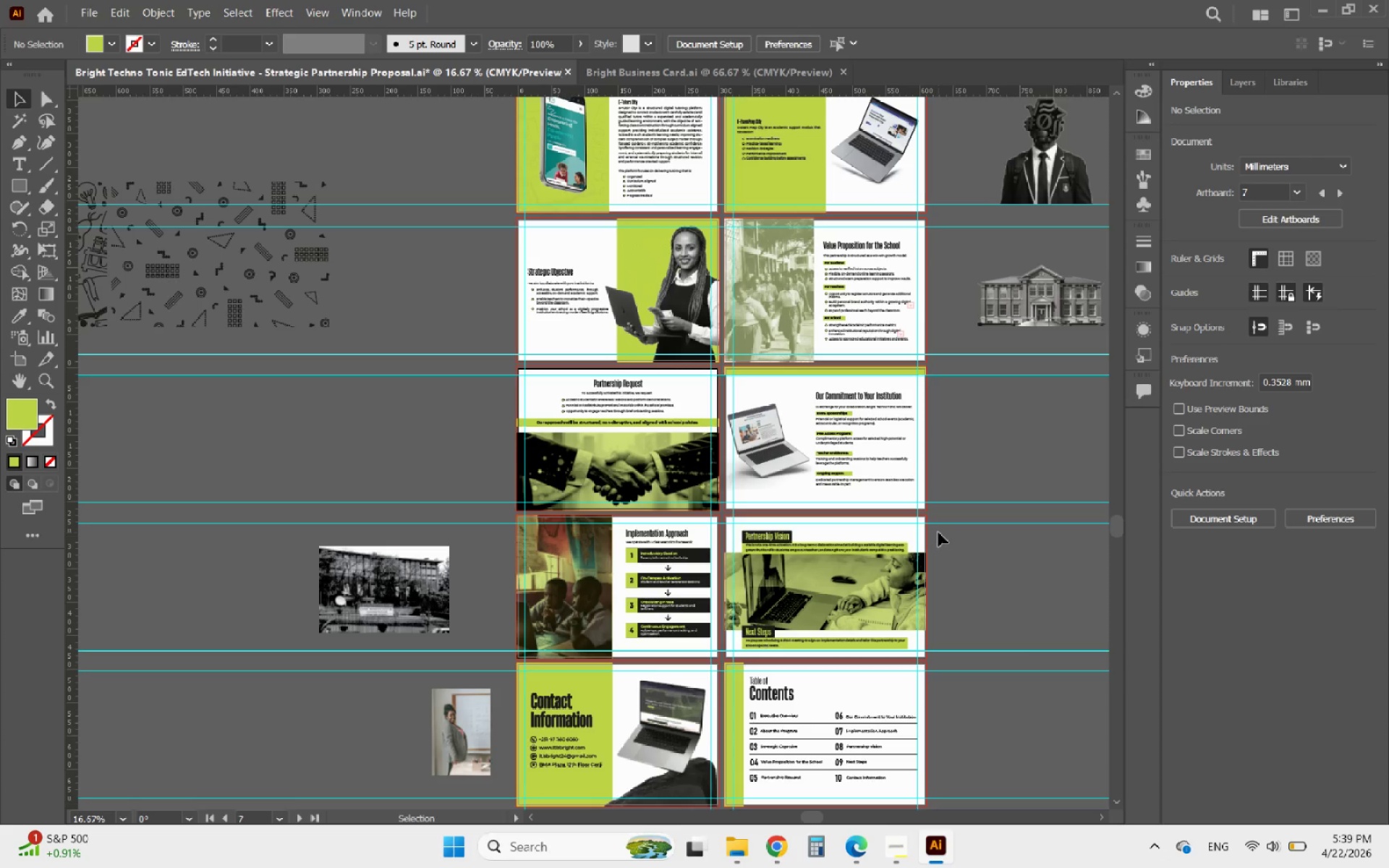 
hold_key(key=AltLeft, duration=4.16)
scroll: coordinate [546, 387], scroll_direction: up, amount: 4.0
 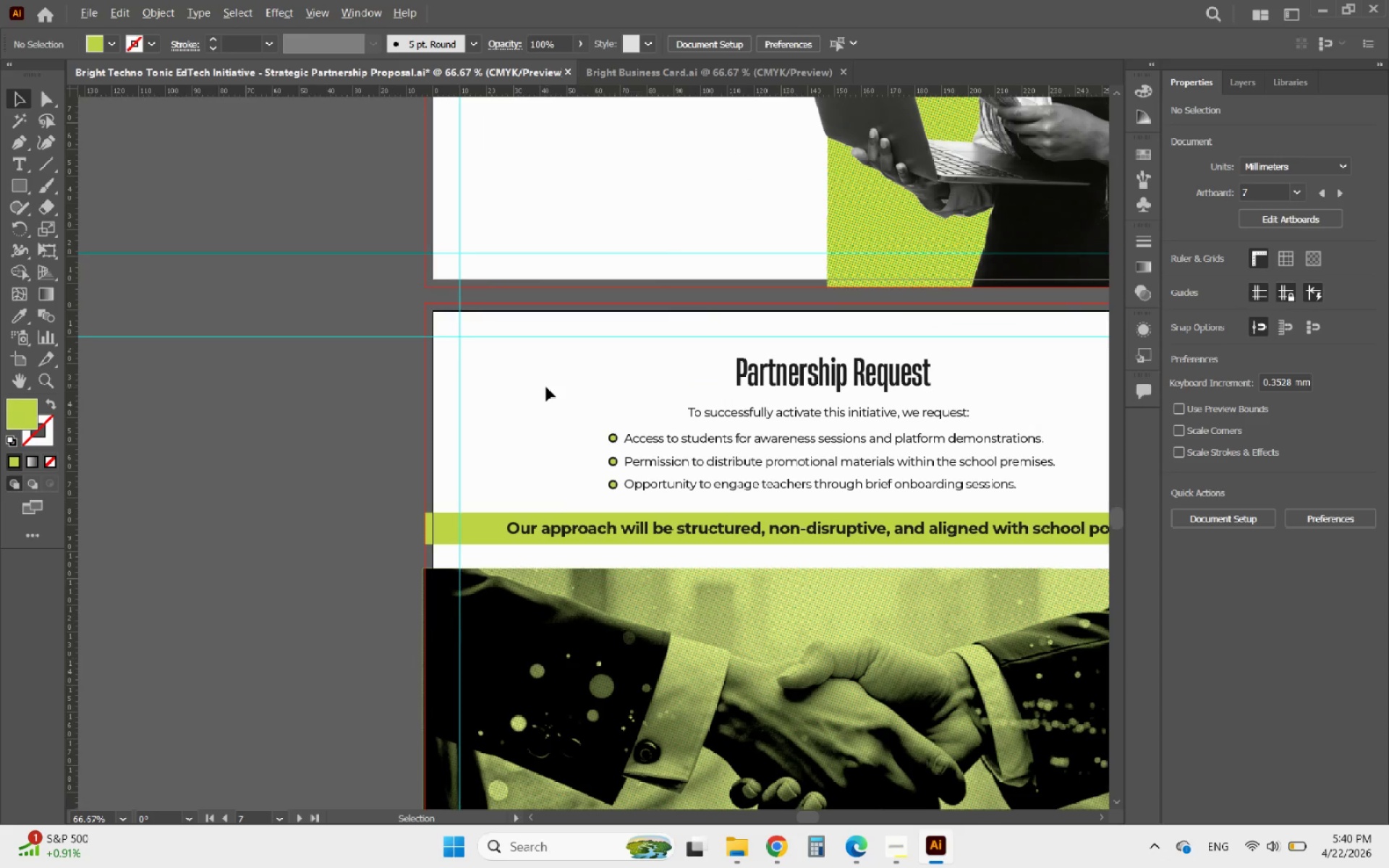 
scroll: coordinate [599, 472], scroll_direction: down, amount: 4.0
 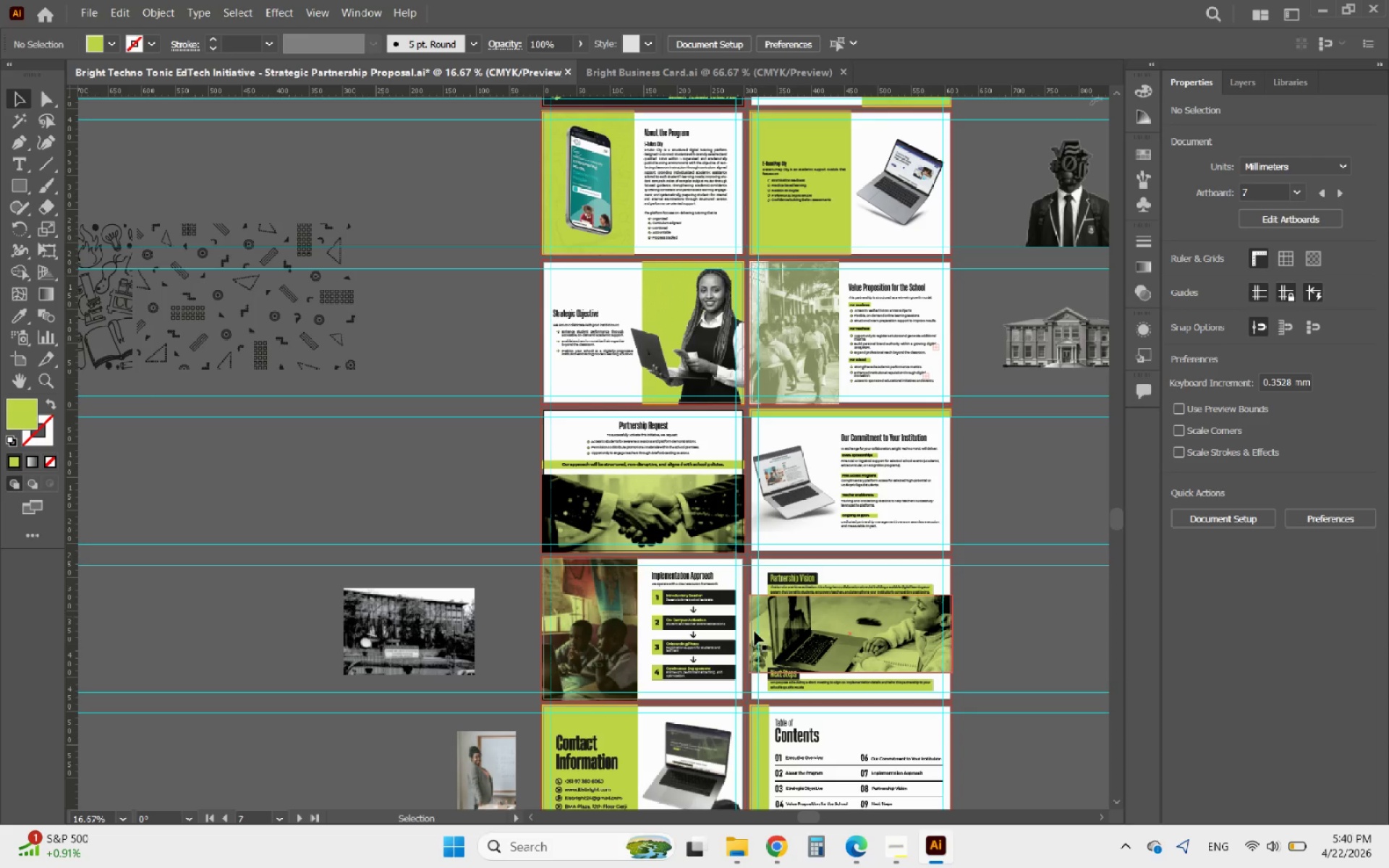 
hold_key(key=AltLeft, duration=0.42)
scroll: coordinate [785, 758], scroll_direction: up, amount: 3.0
 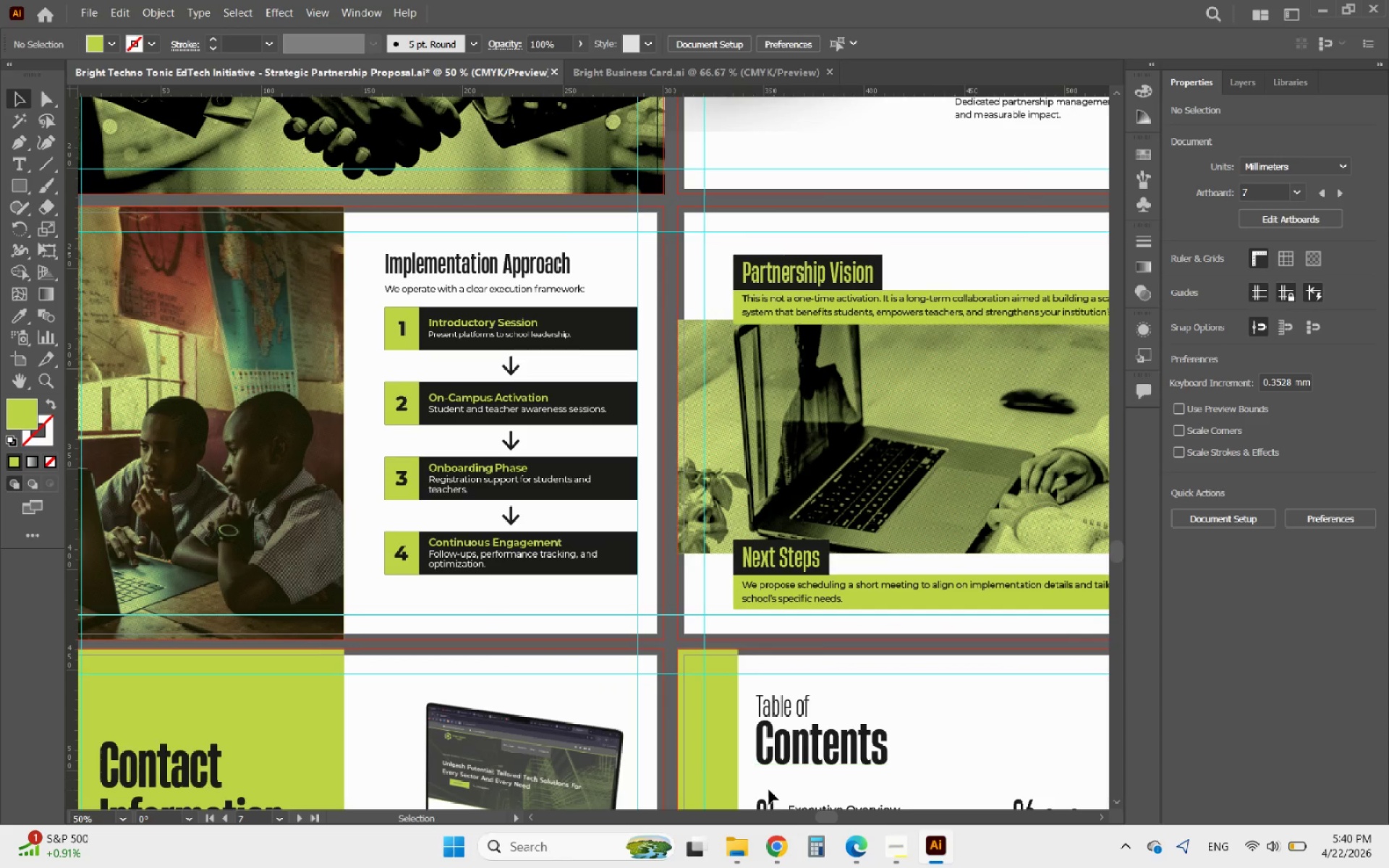 
scroll: coordinate [768, 752], scroll_direction: down, amount: 4.0
 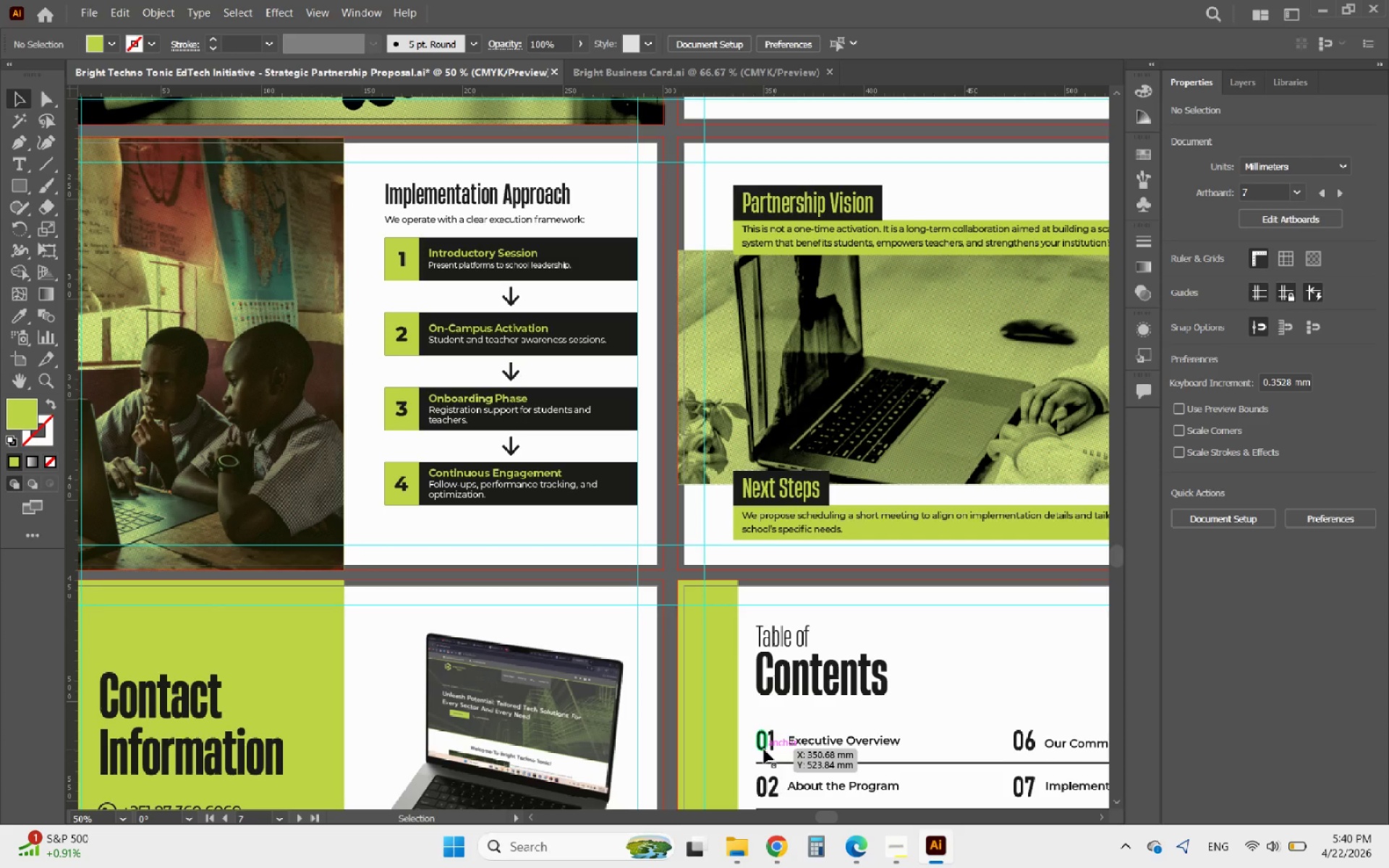 
hold_key(key=AltLeft, duration=0.97)
scroll: coordinate [670, 594], scroll_direction: down, amount: 2.0
 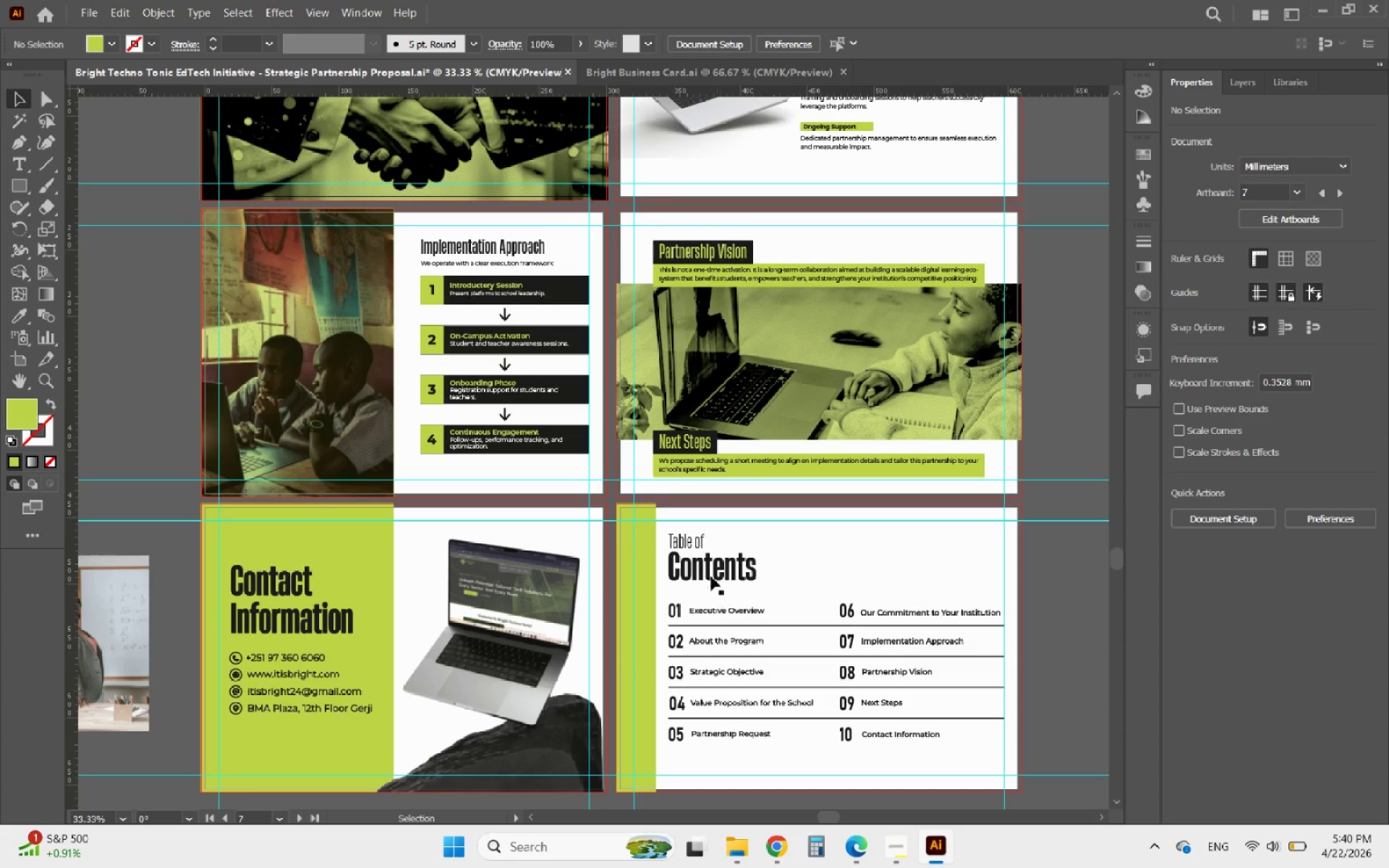 
left_click([708, 574])
 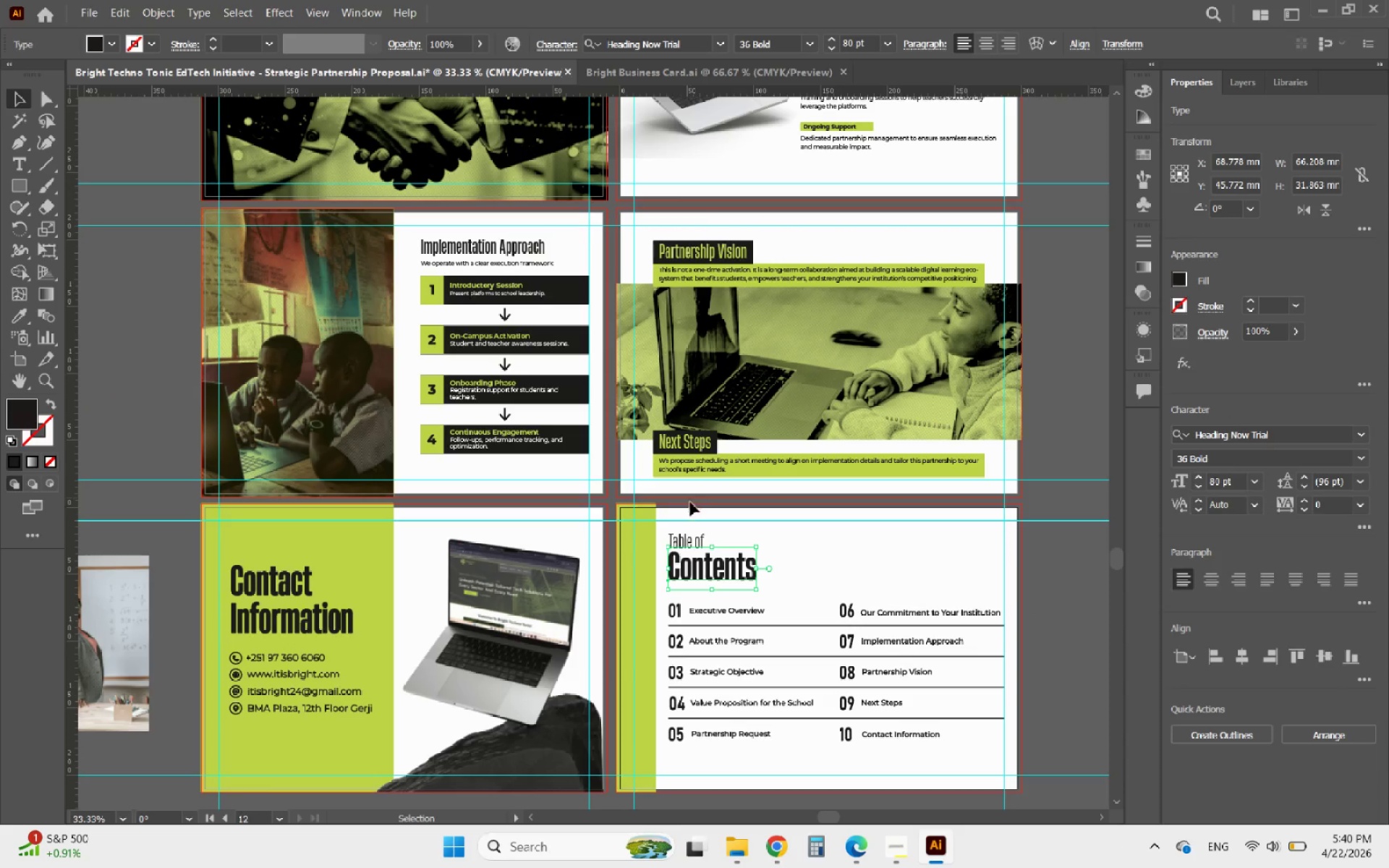 
hold_key(key=ShiftLeft, duration=18.31)
left_click([694, 537])
 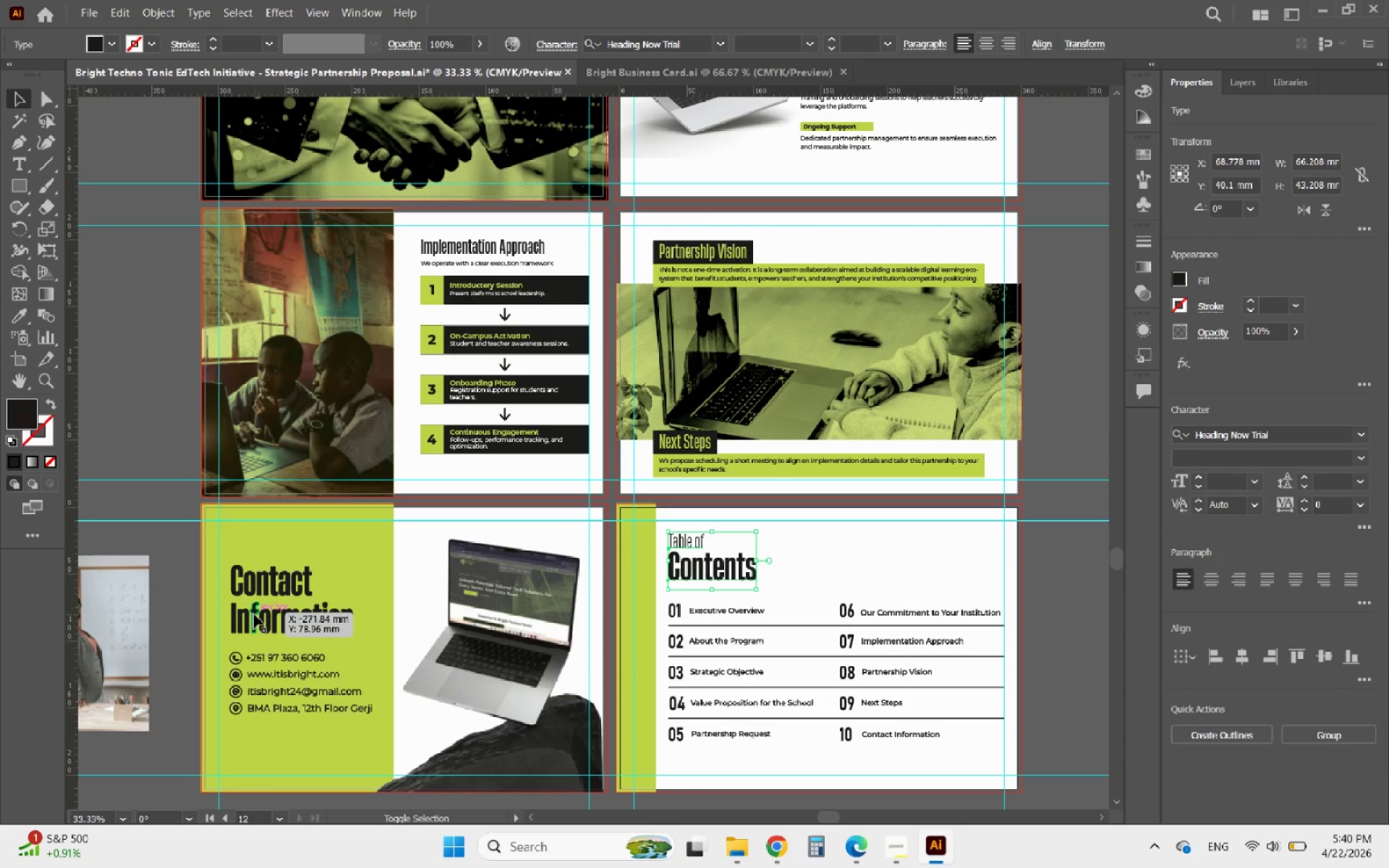 
left_click([254, 614])
 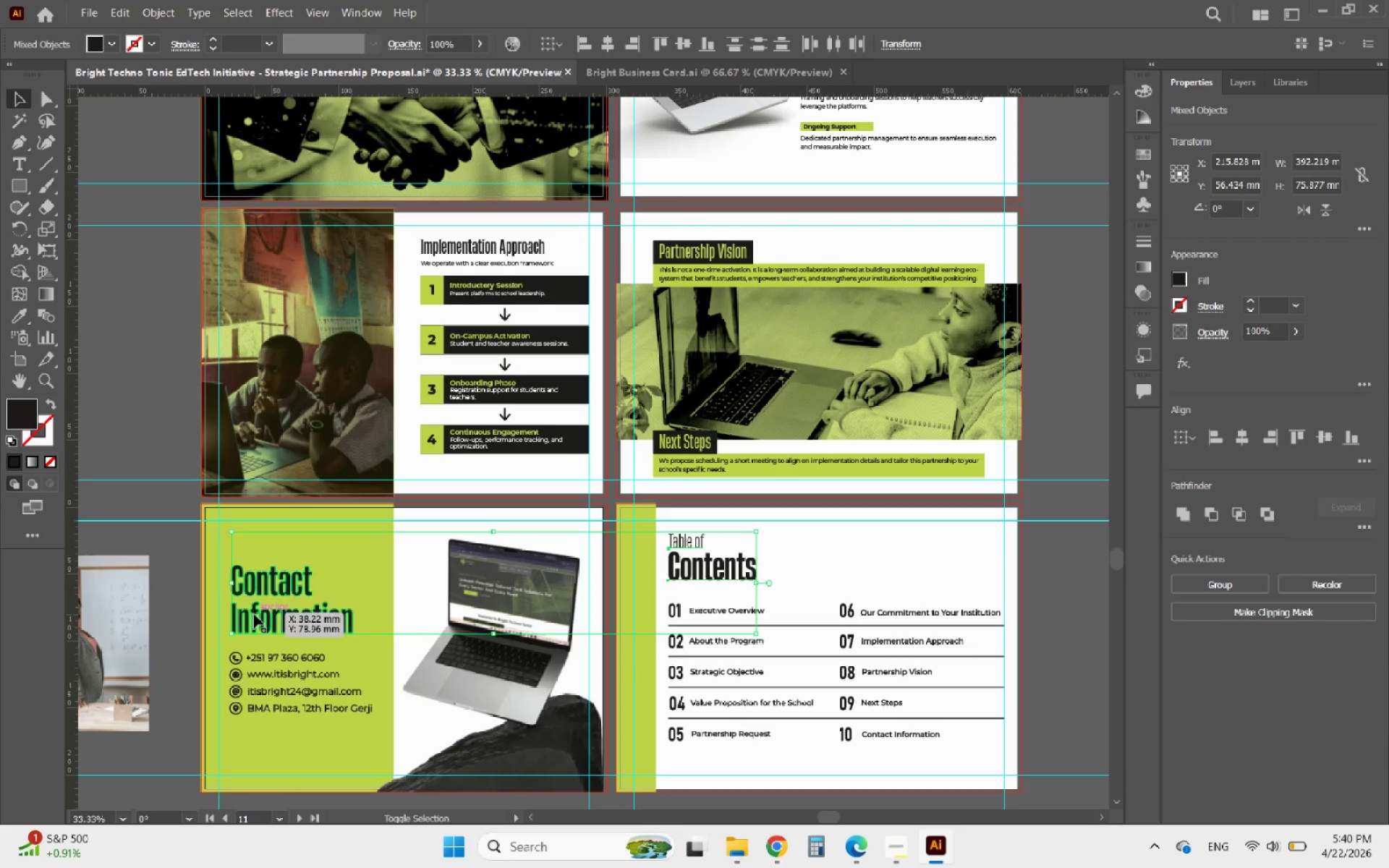 
left_click([254, 614])
 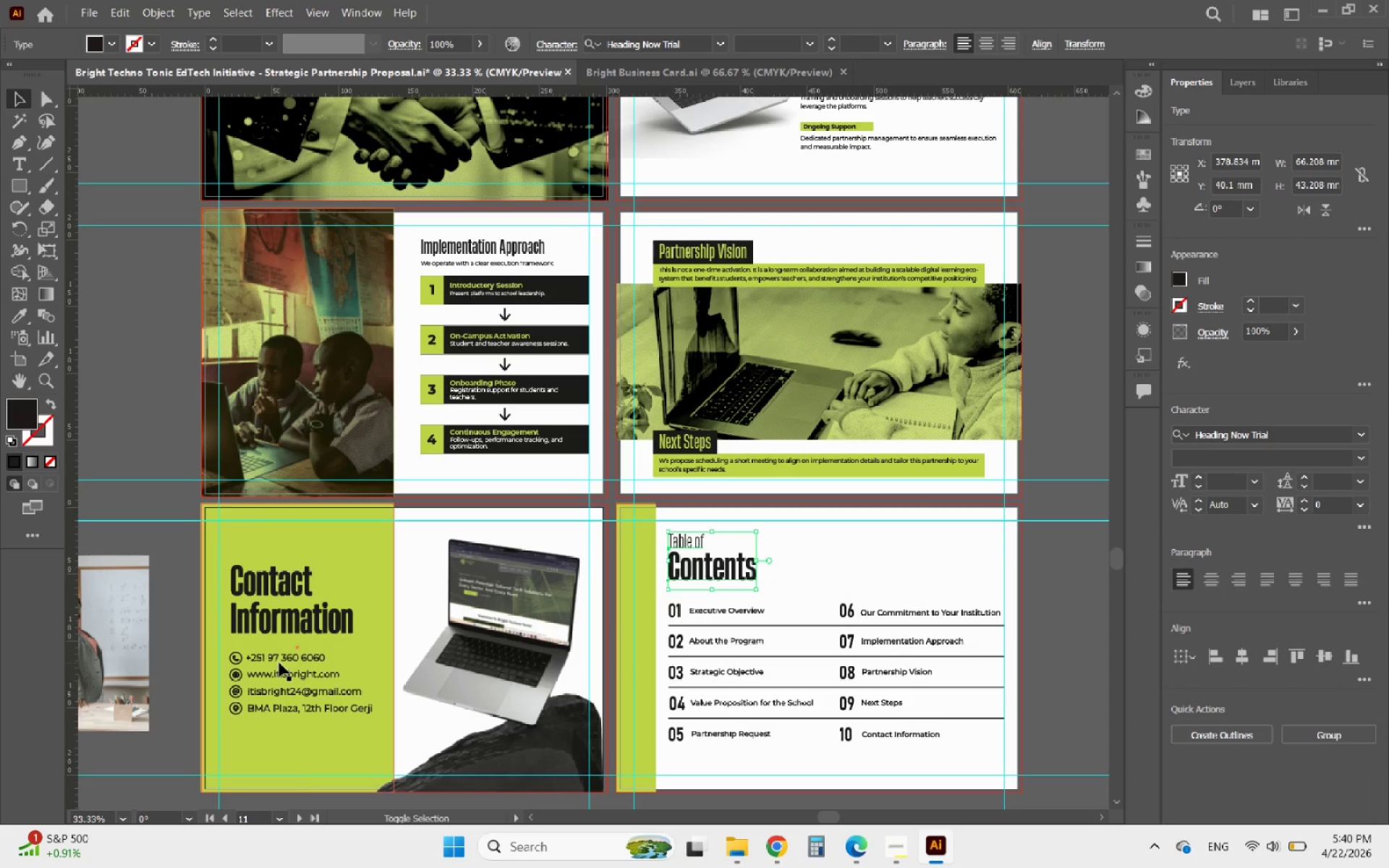 
left_click([292, 658])
 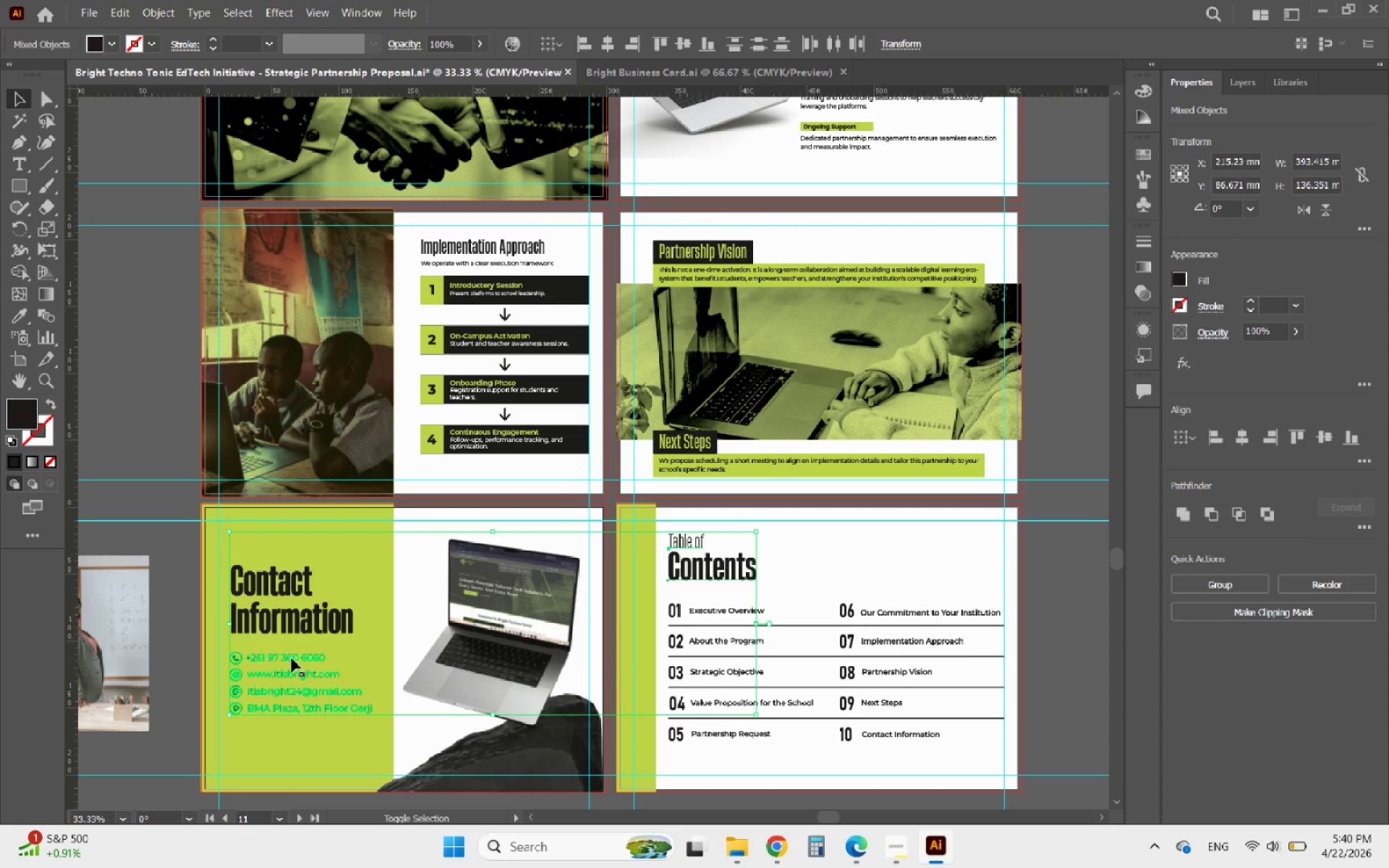 
left_click([292, 658])
 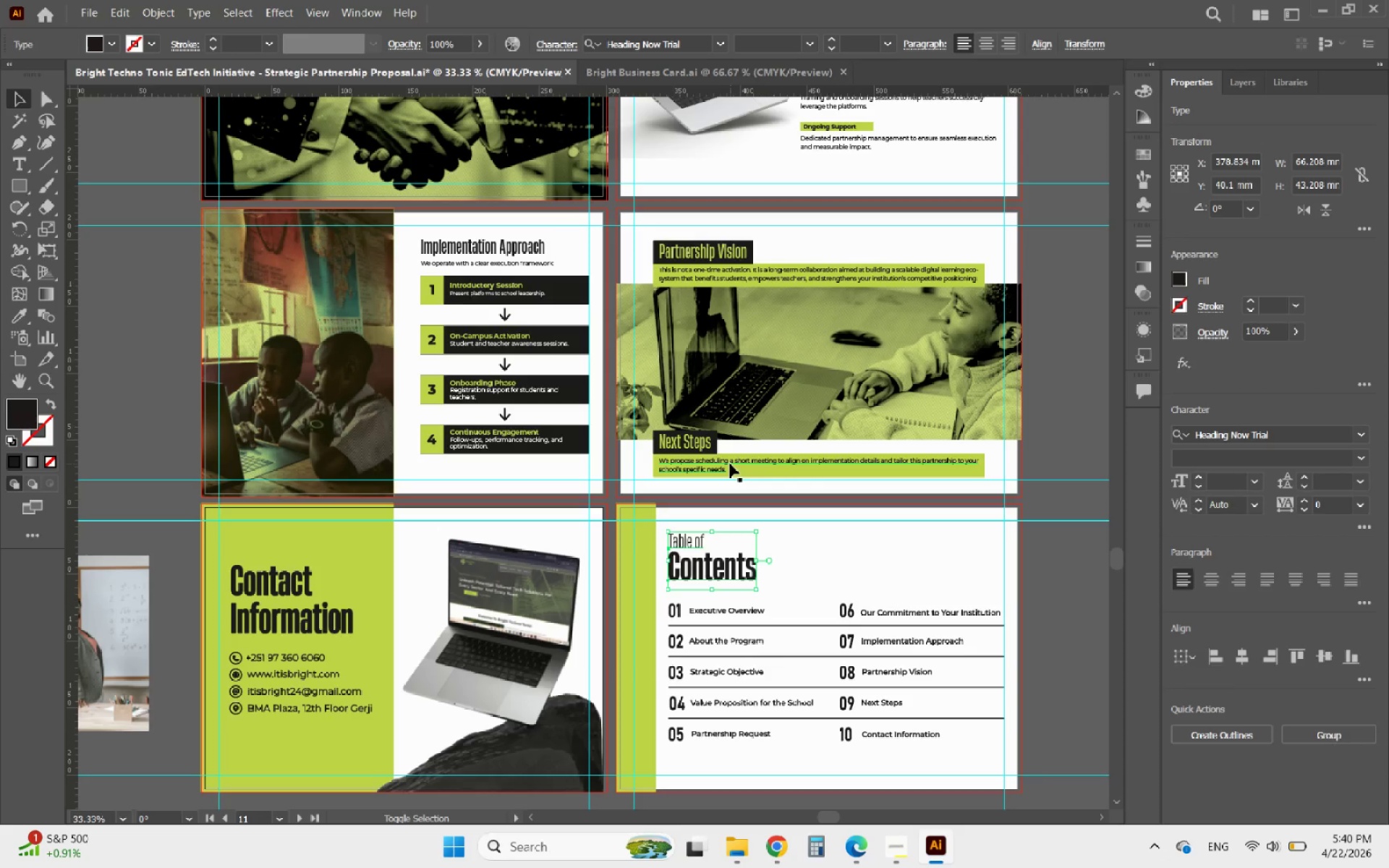 
left_click([730, 464])
 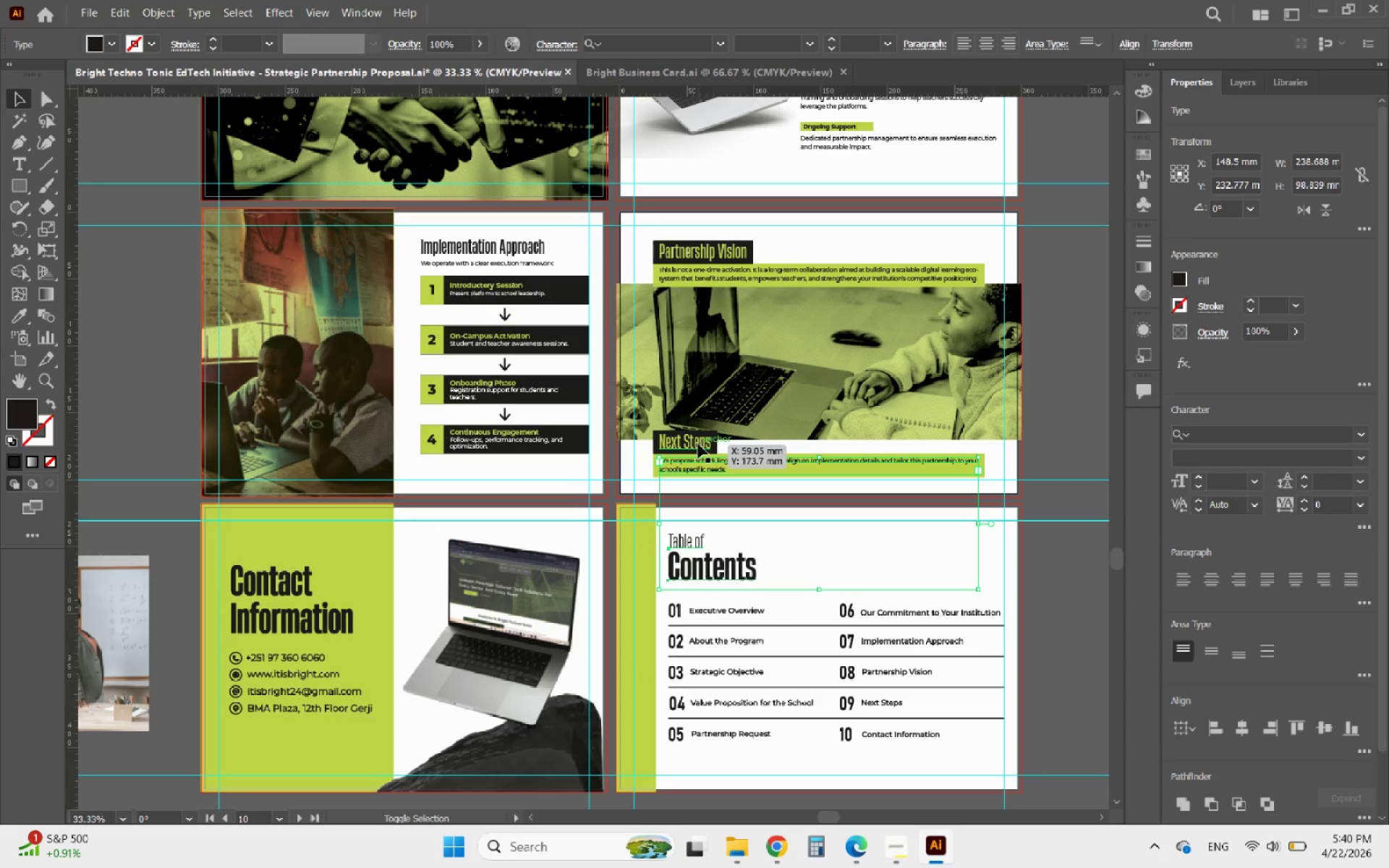 
left_click([698, 444])
 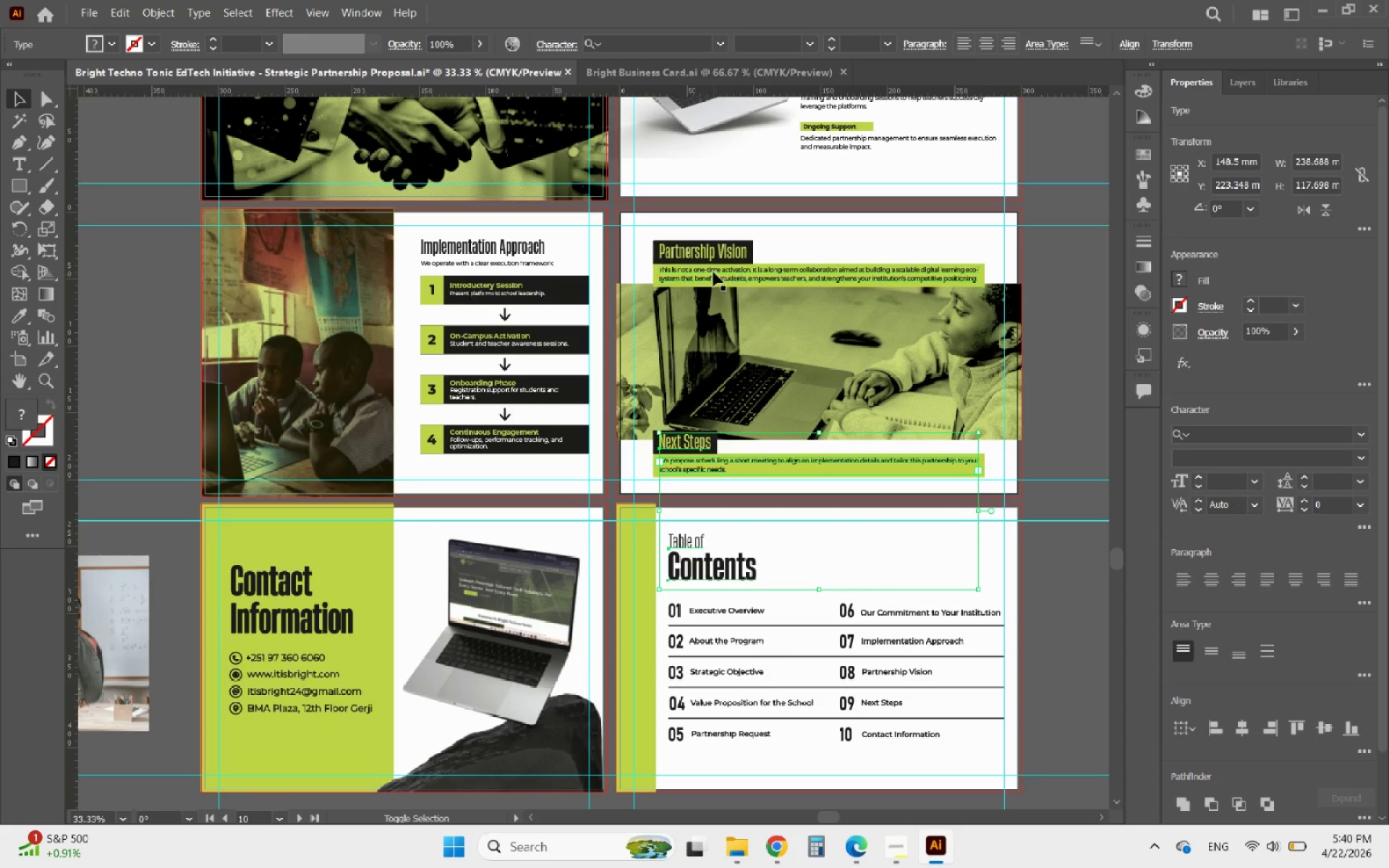 
left_click([713, 272])
 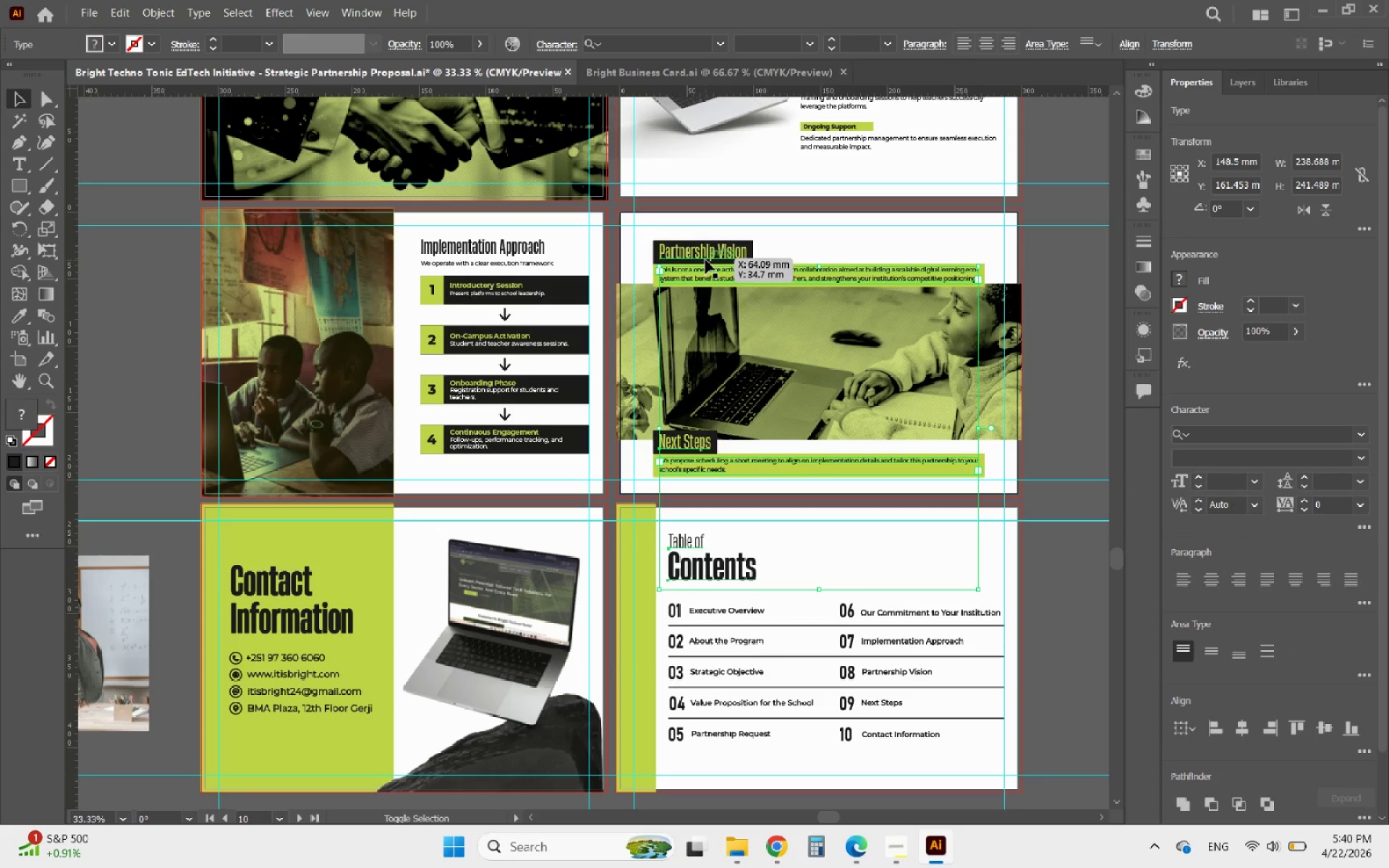 
left_click([705, 260])
 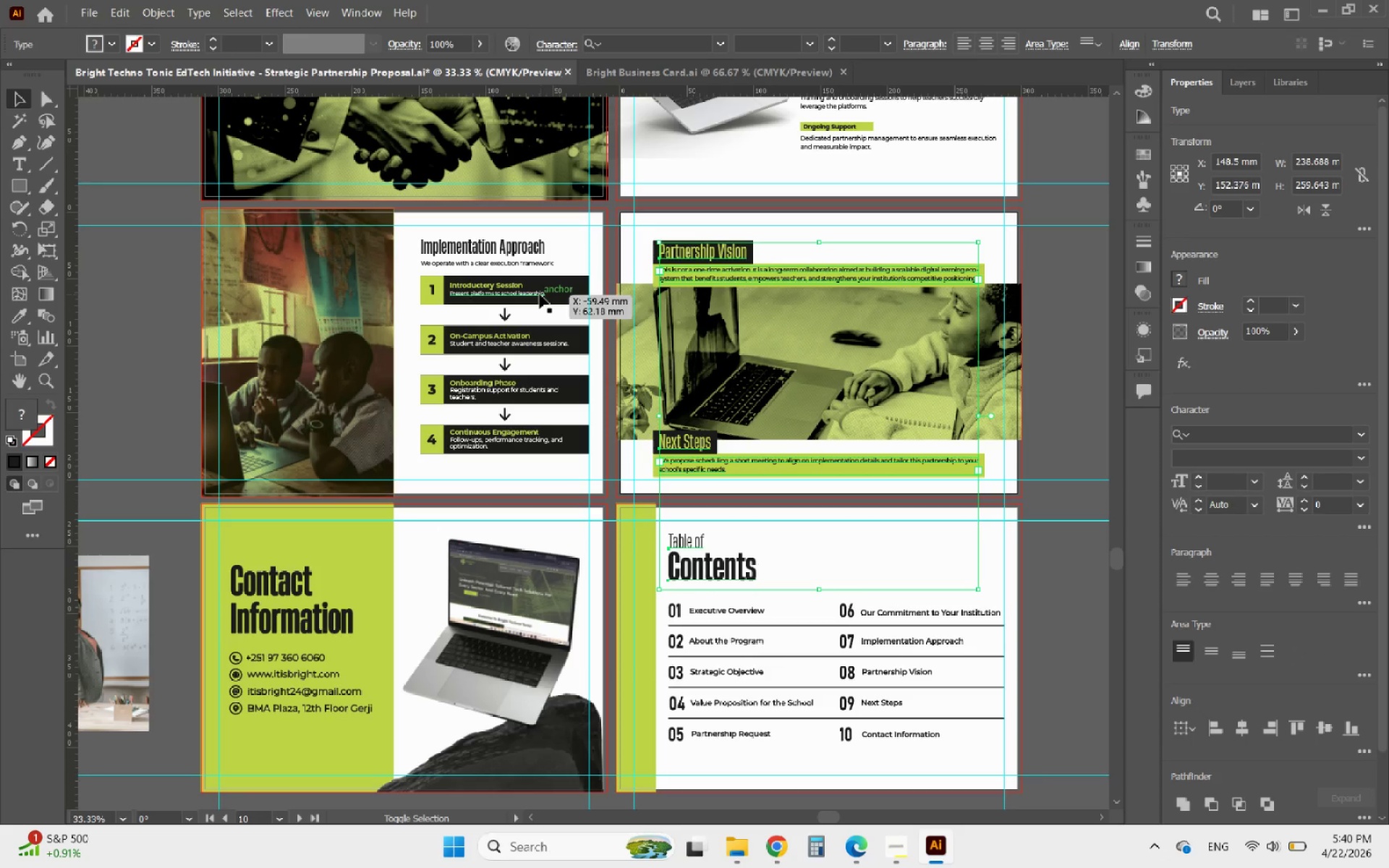 
left_click([540, 294])
 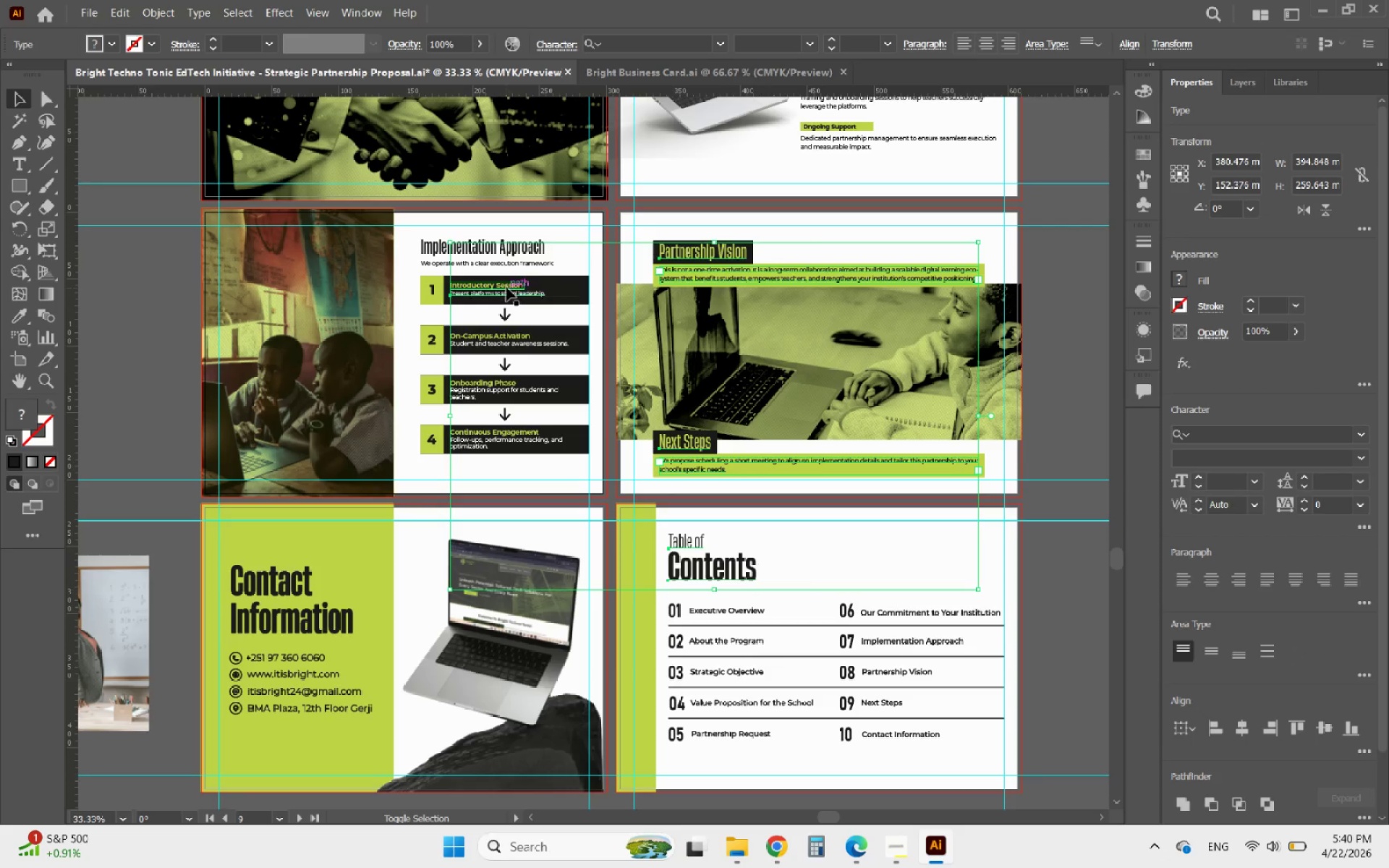 
left_click([506, 287])
 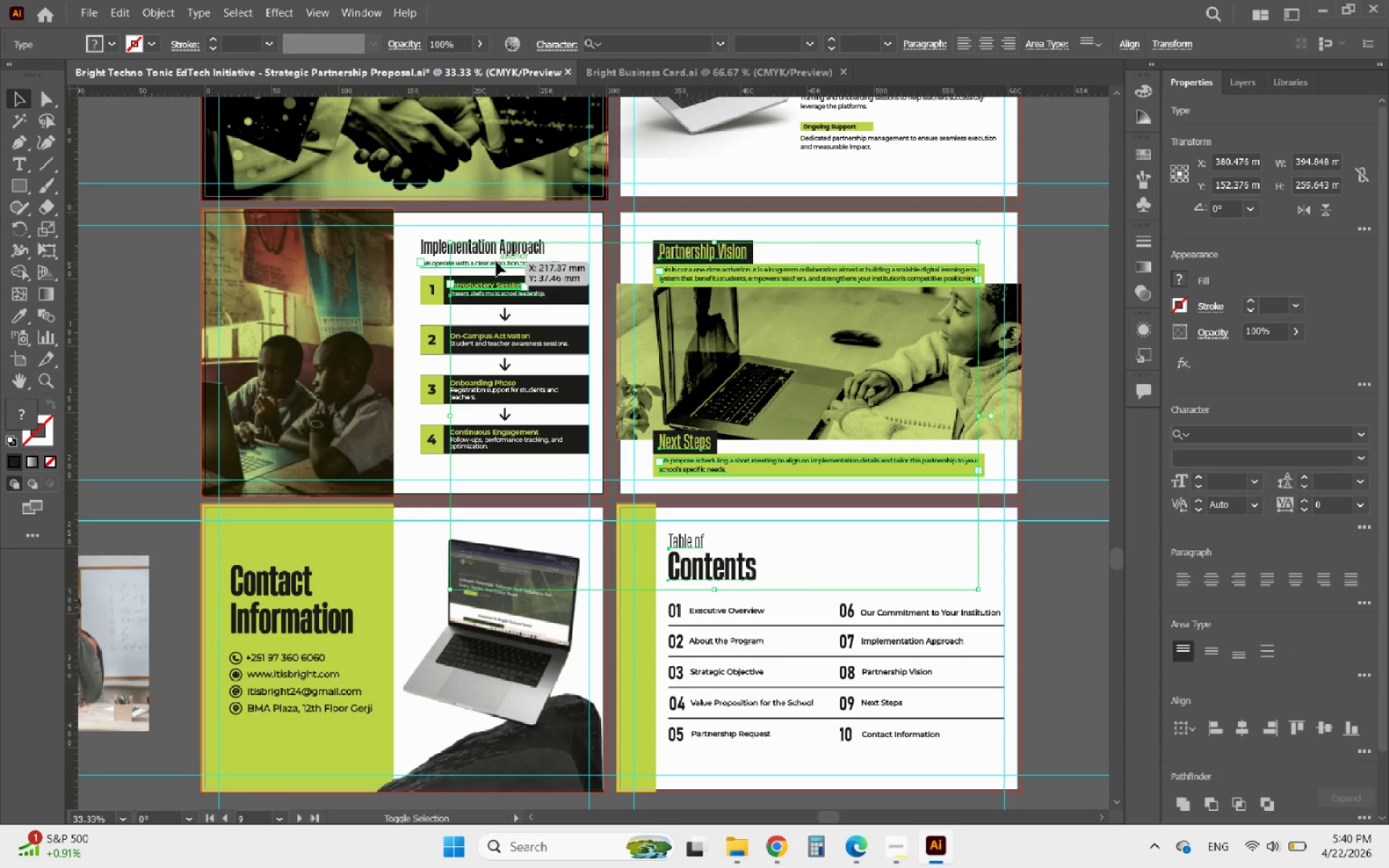 
double_click([495, 249])
 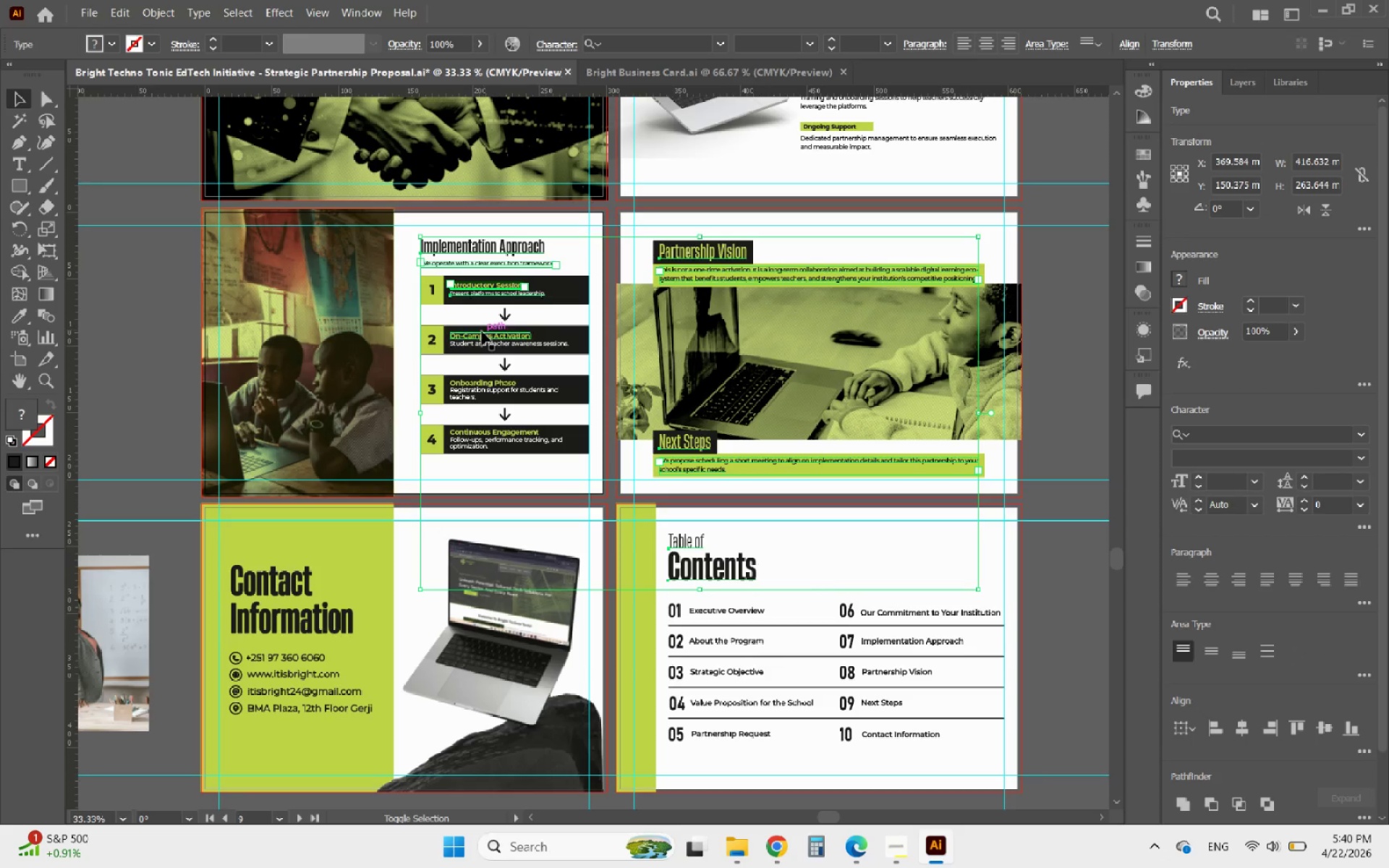 
left_click([482, 331])
 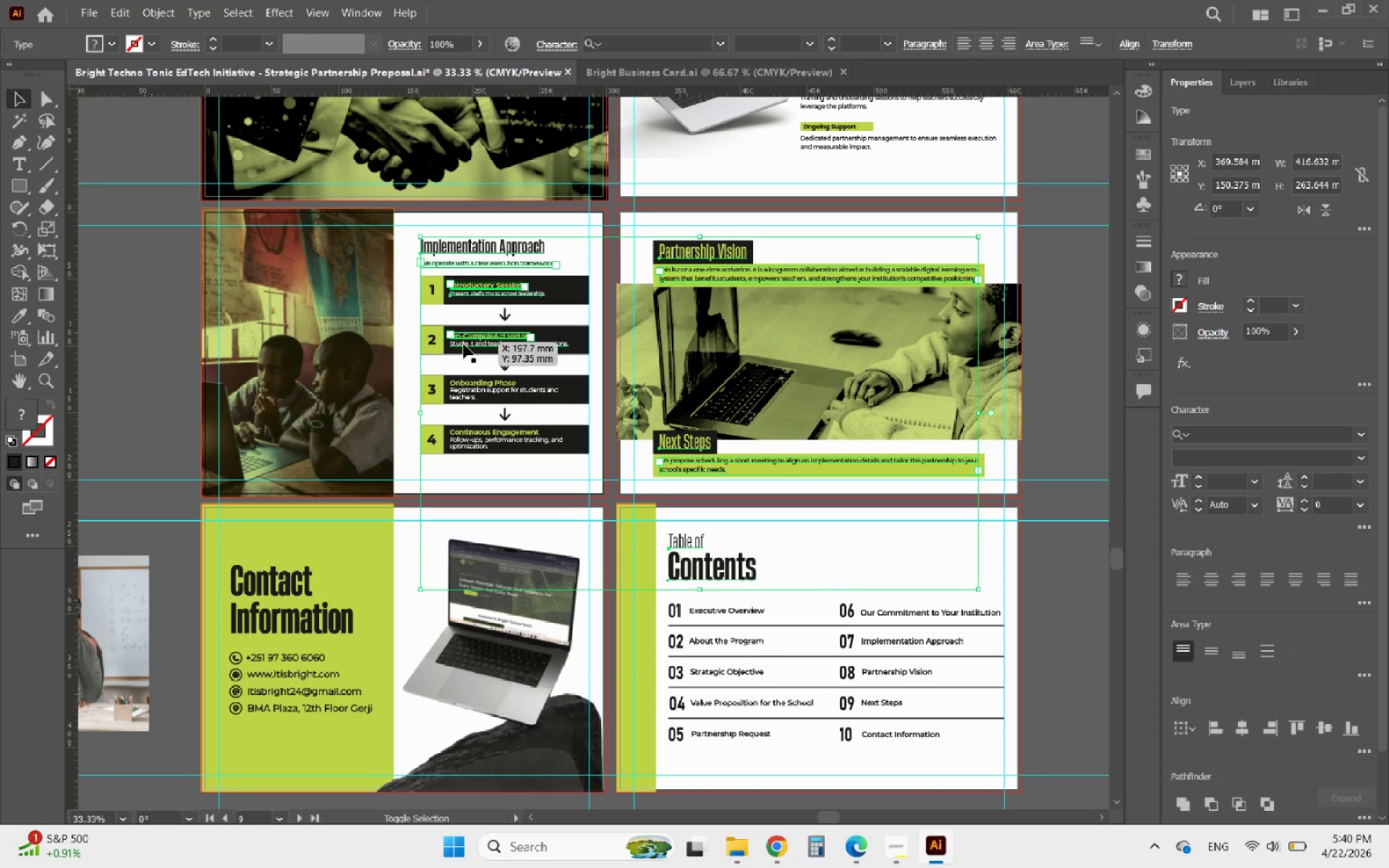 
left_click([463, 344])
 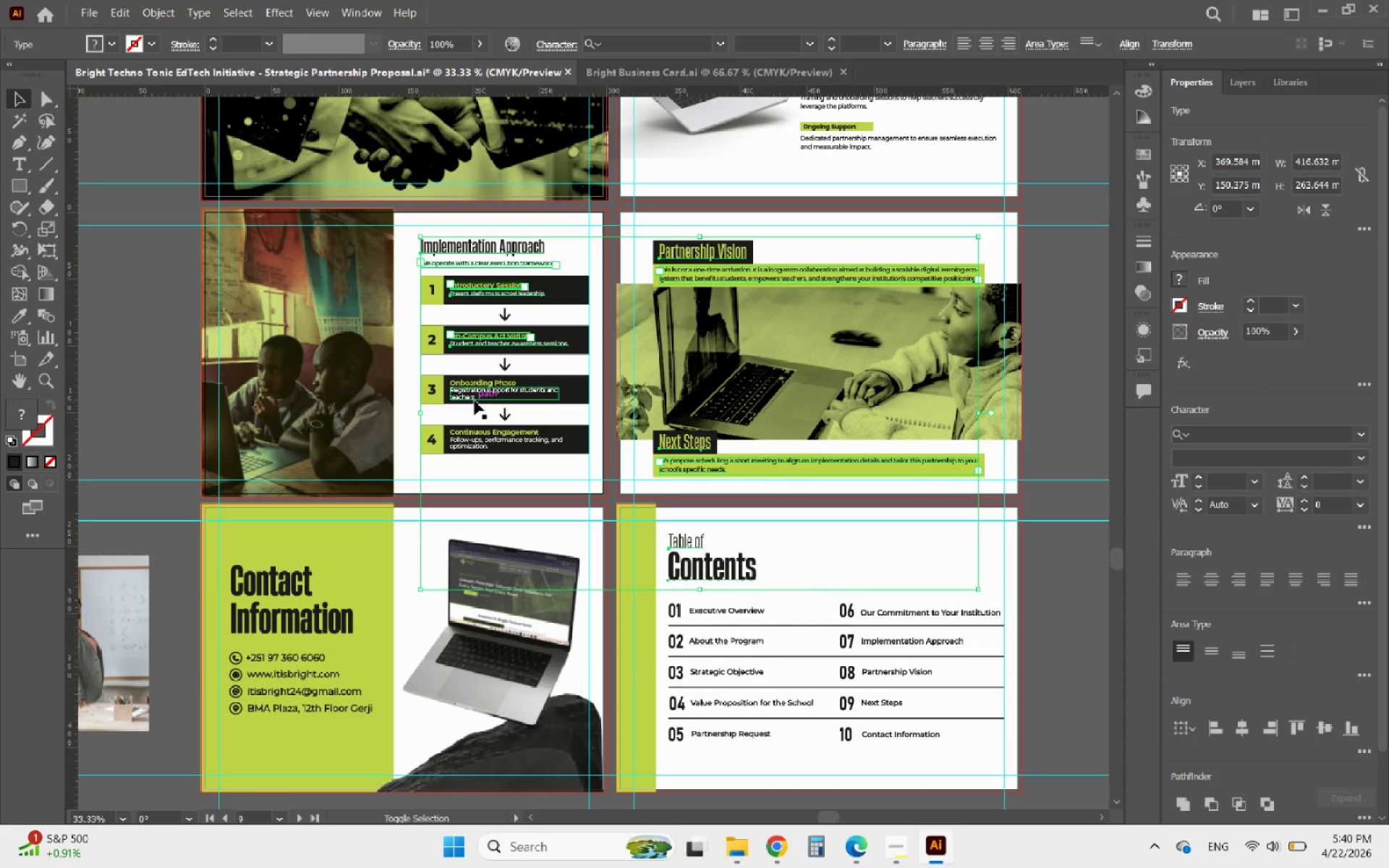 
left_click([475, 401])
 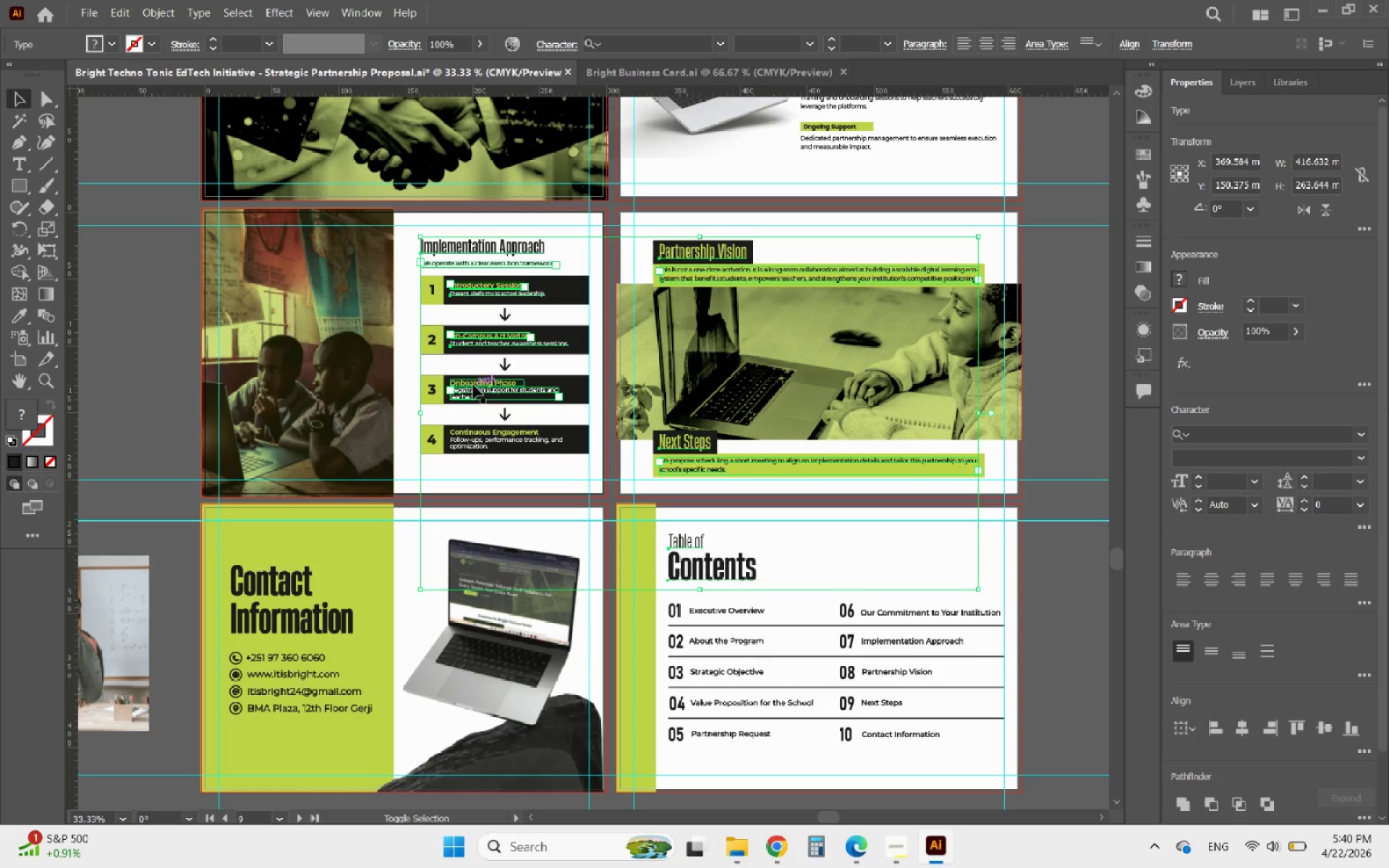 
left_click([473, 385])
 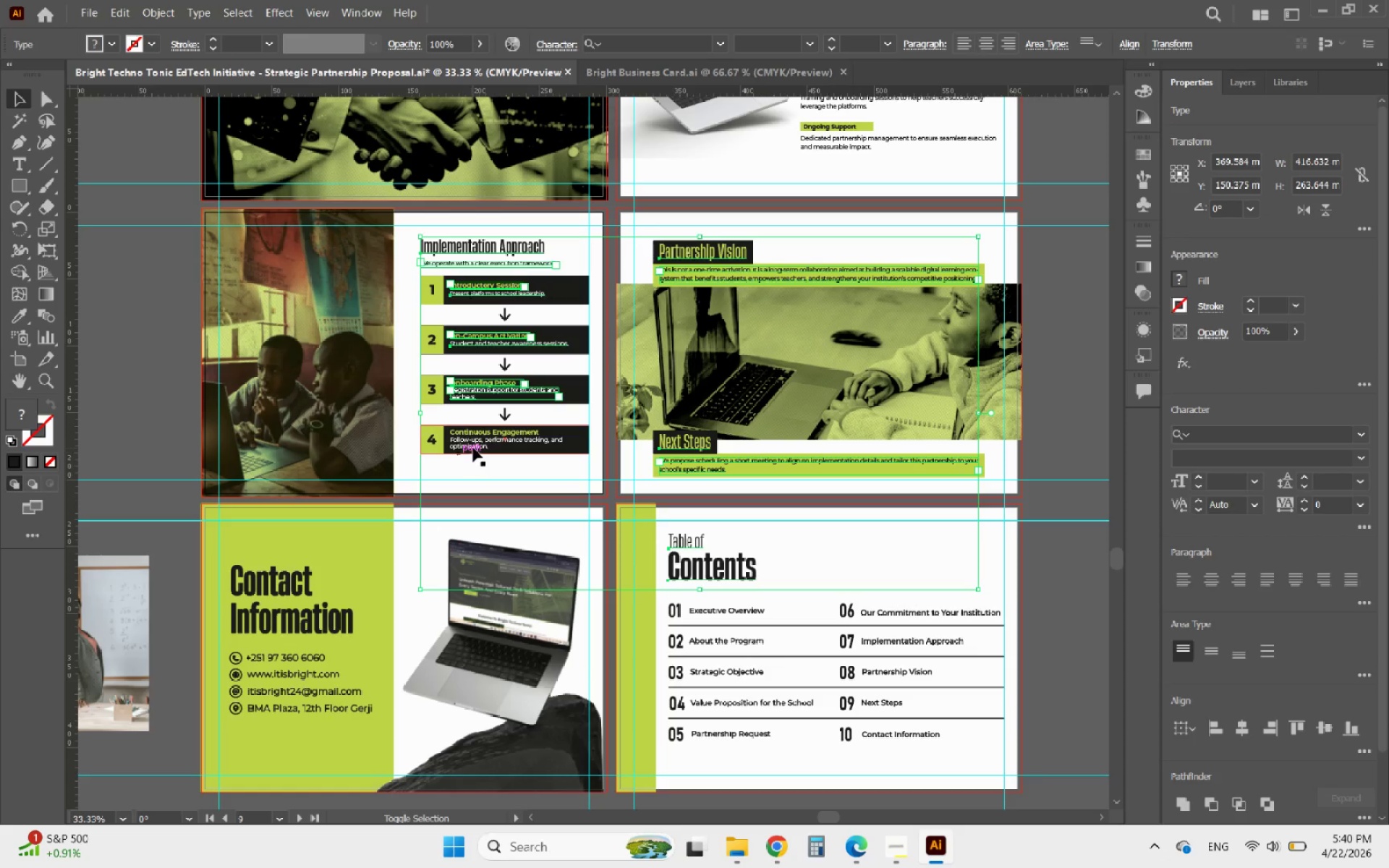 
left_click([474, 448])
 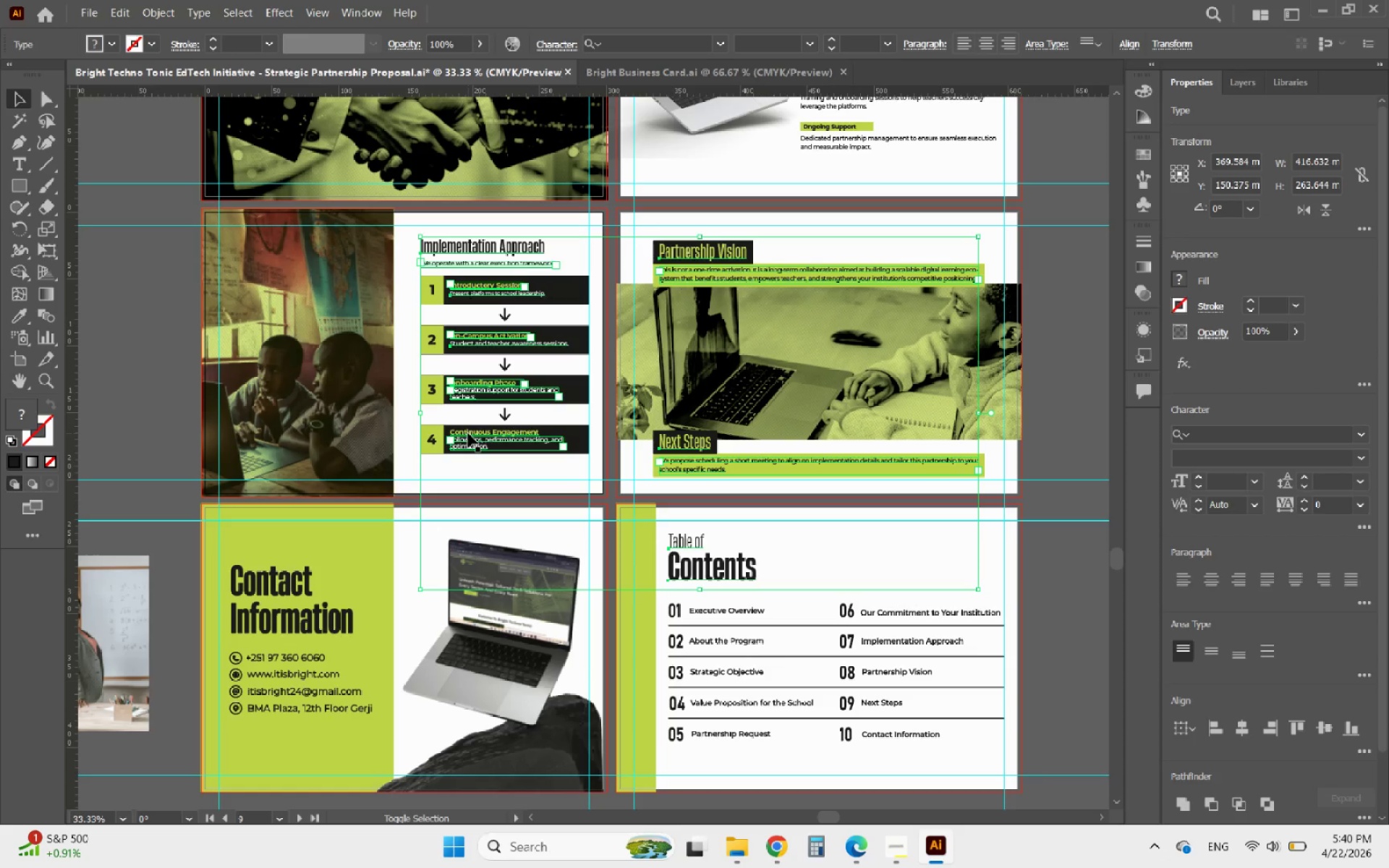 
left_click([468, 433])
 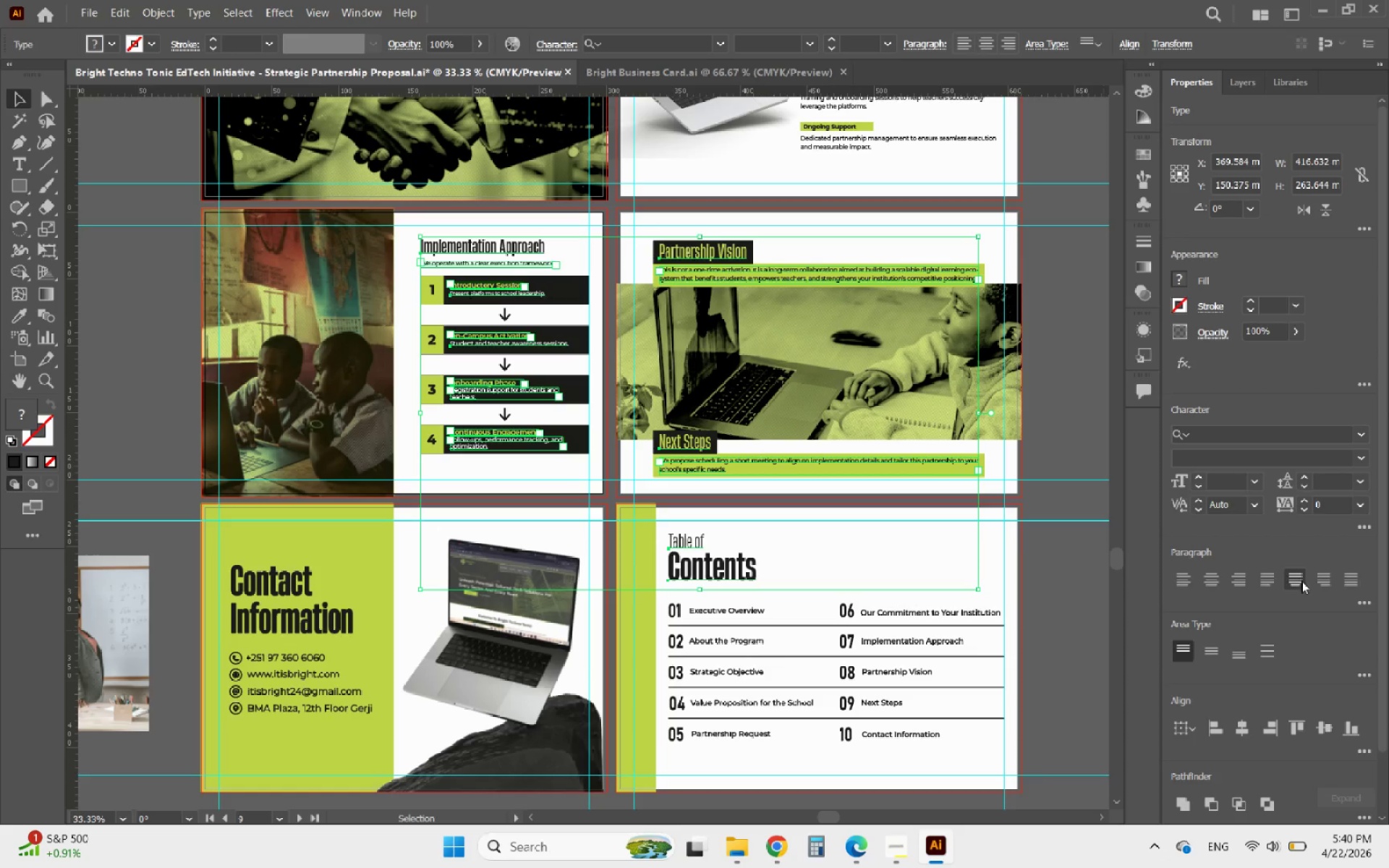 
mouse_move([1349, 537])
 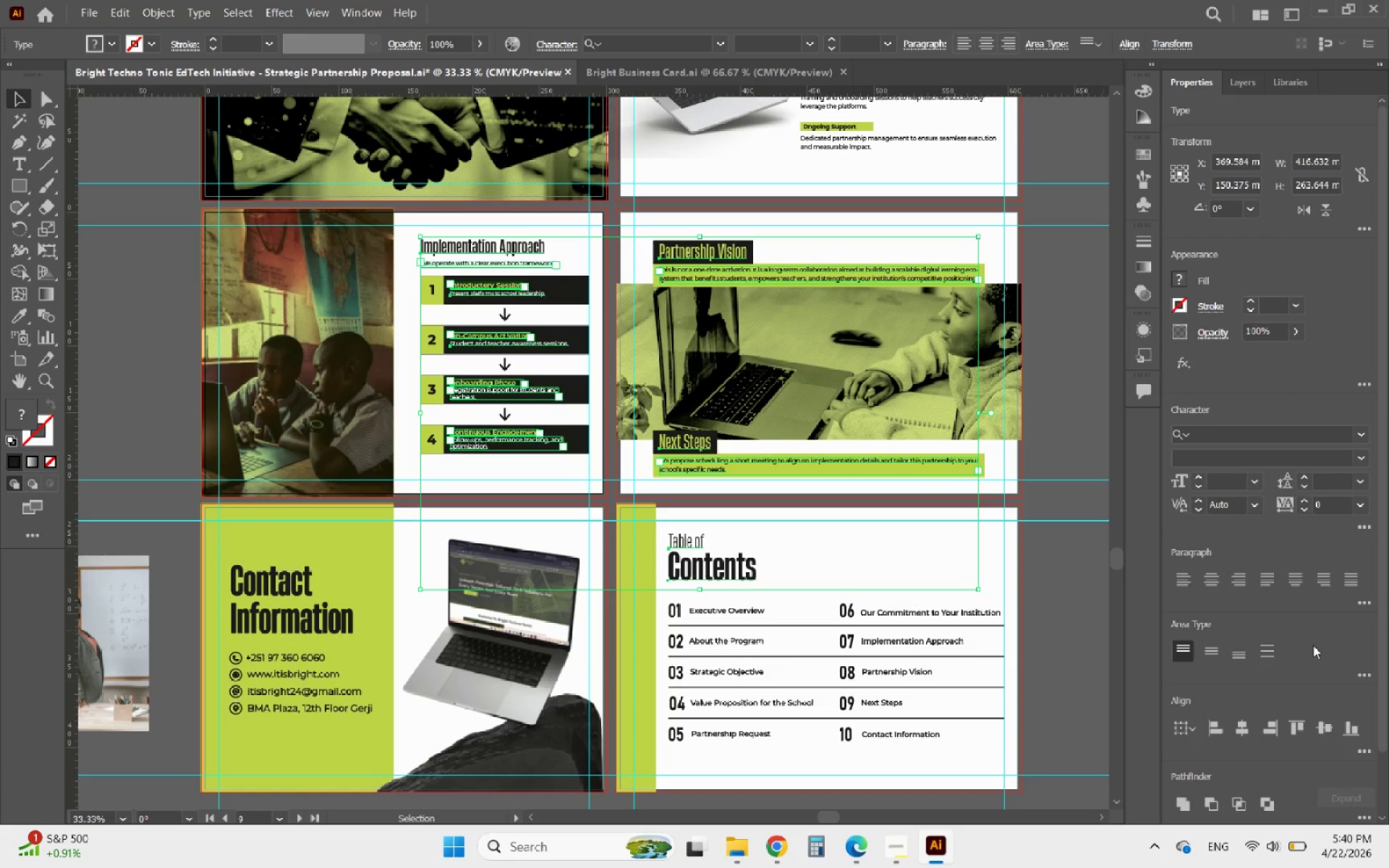 
scroll: coordinate [1312, 654], scroll_direction: down, amount: 4.0
 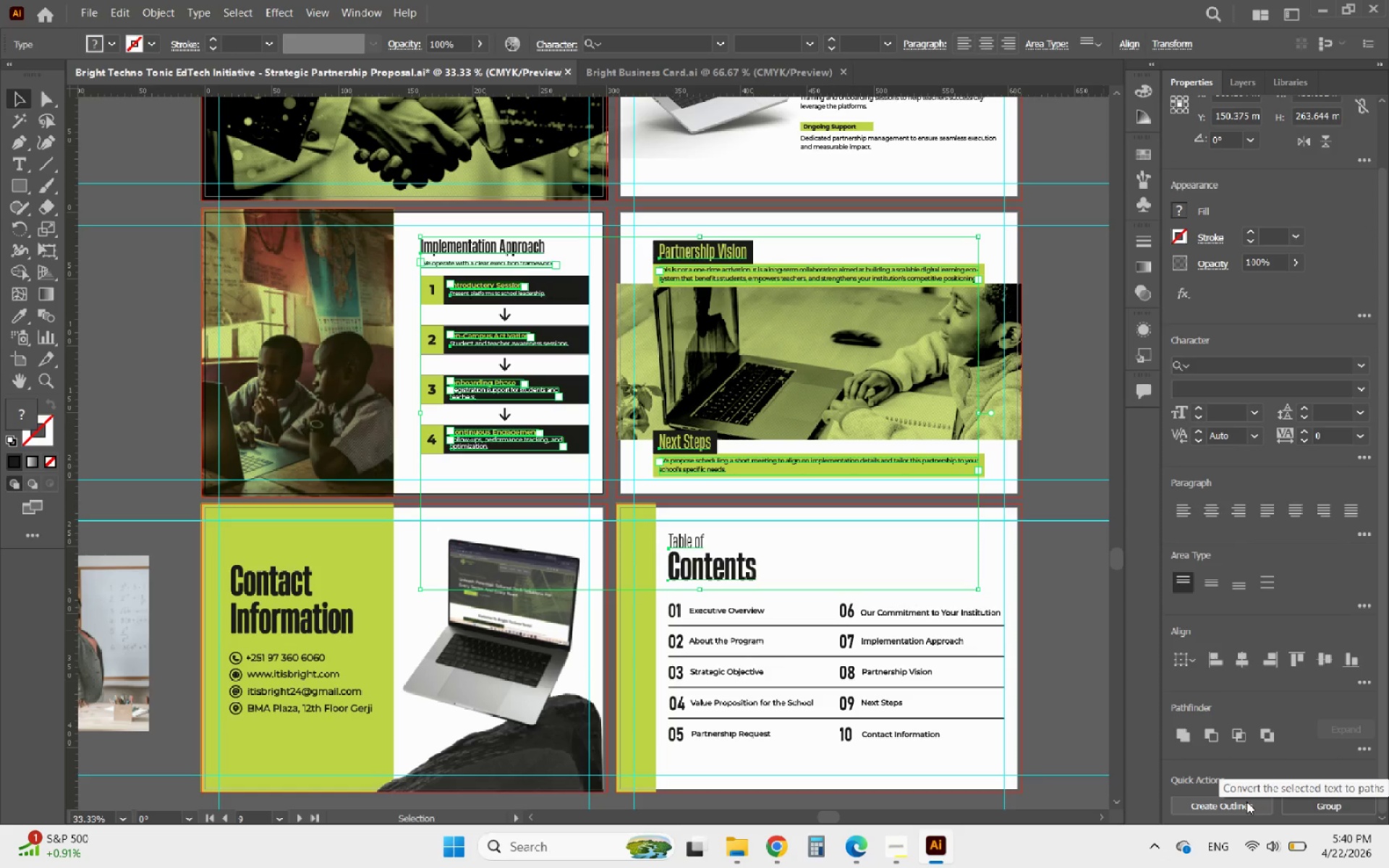 
left_click([1246, 801])
 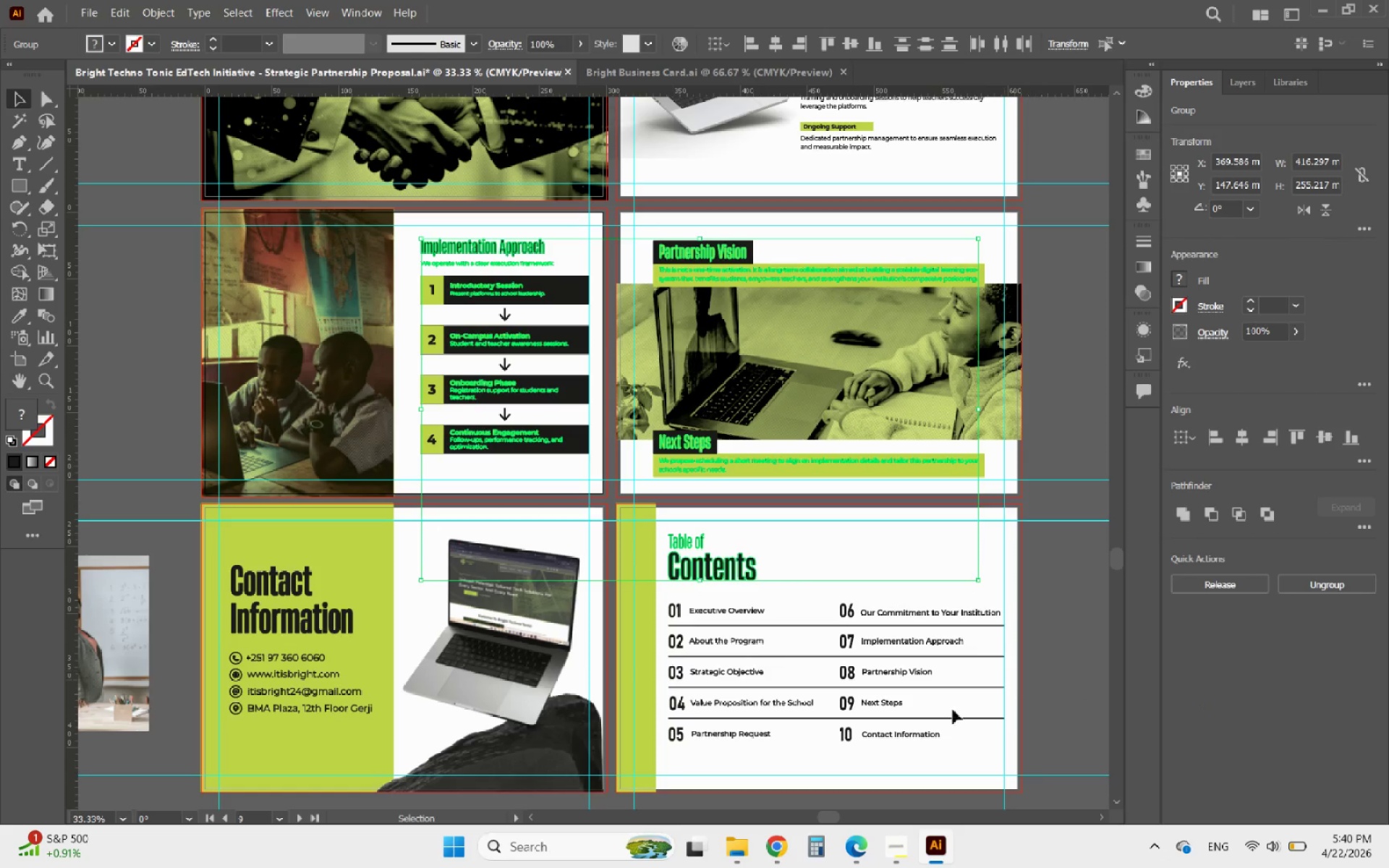 
left_click([906, 729])
 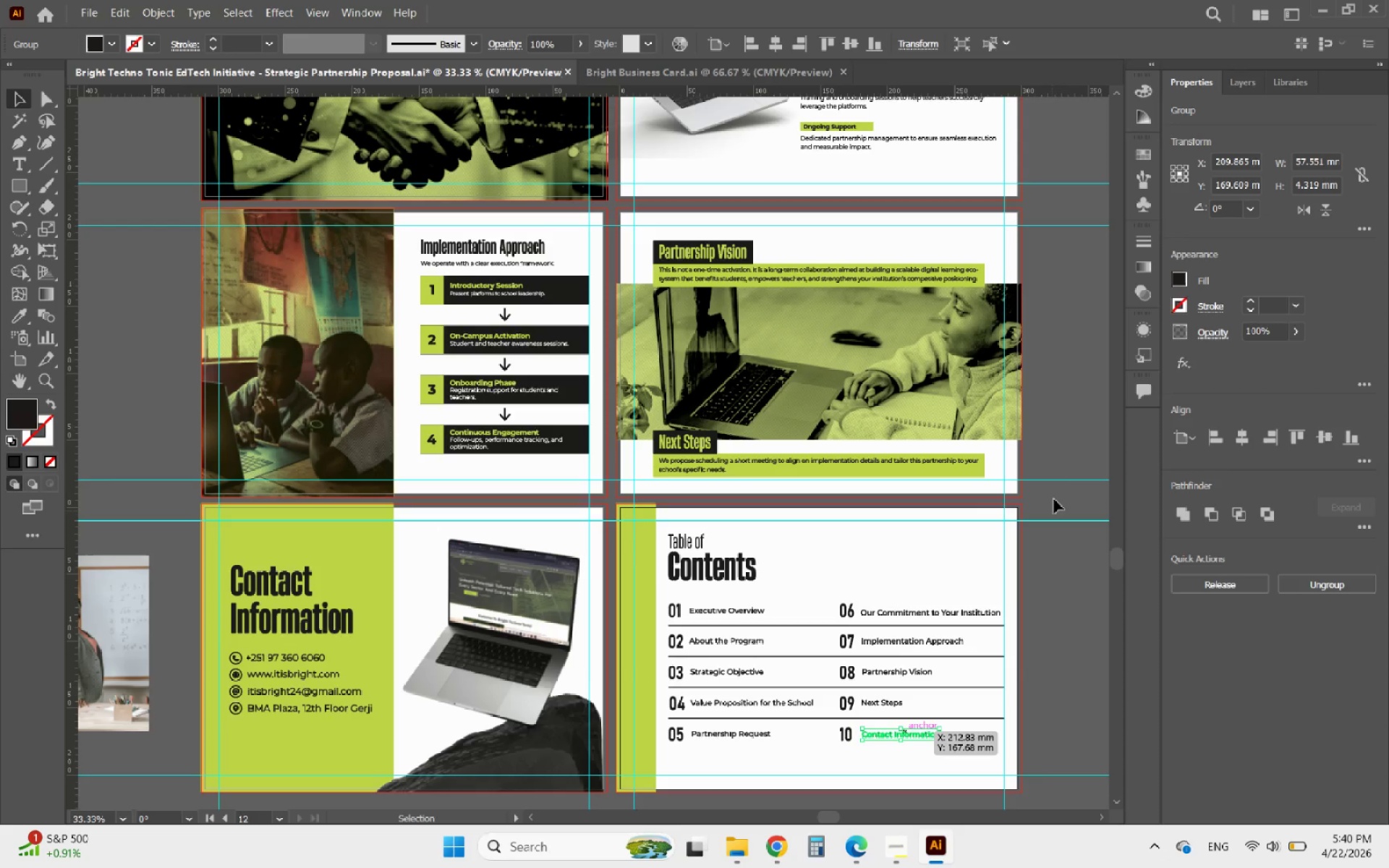 
left_click([1065, 447])
 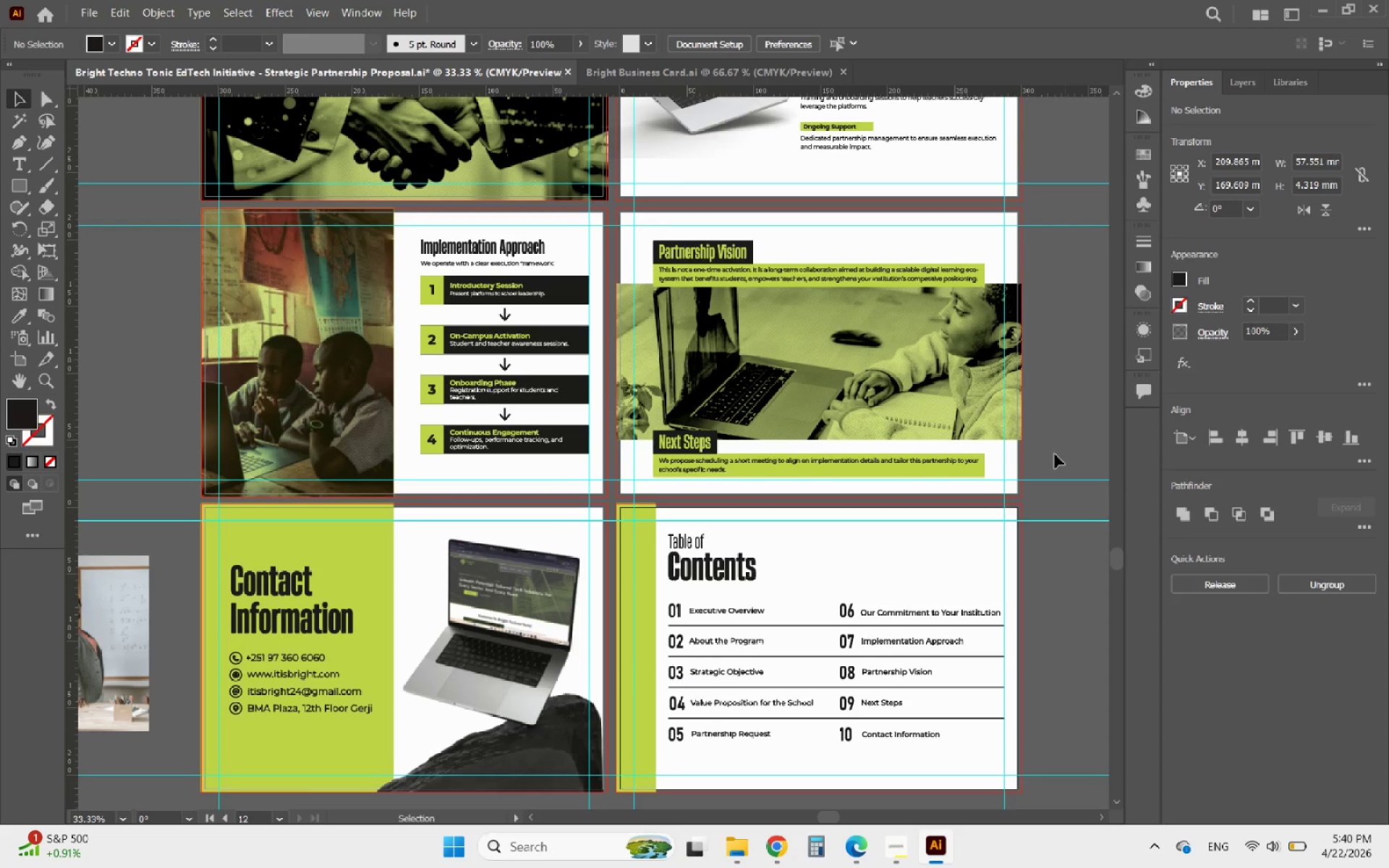 
scroll: coordinate [1042, 469], scroll_direction: up, amount: 22.0
 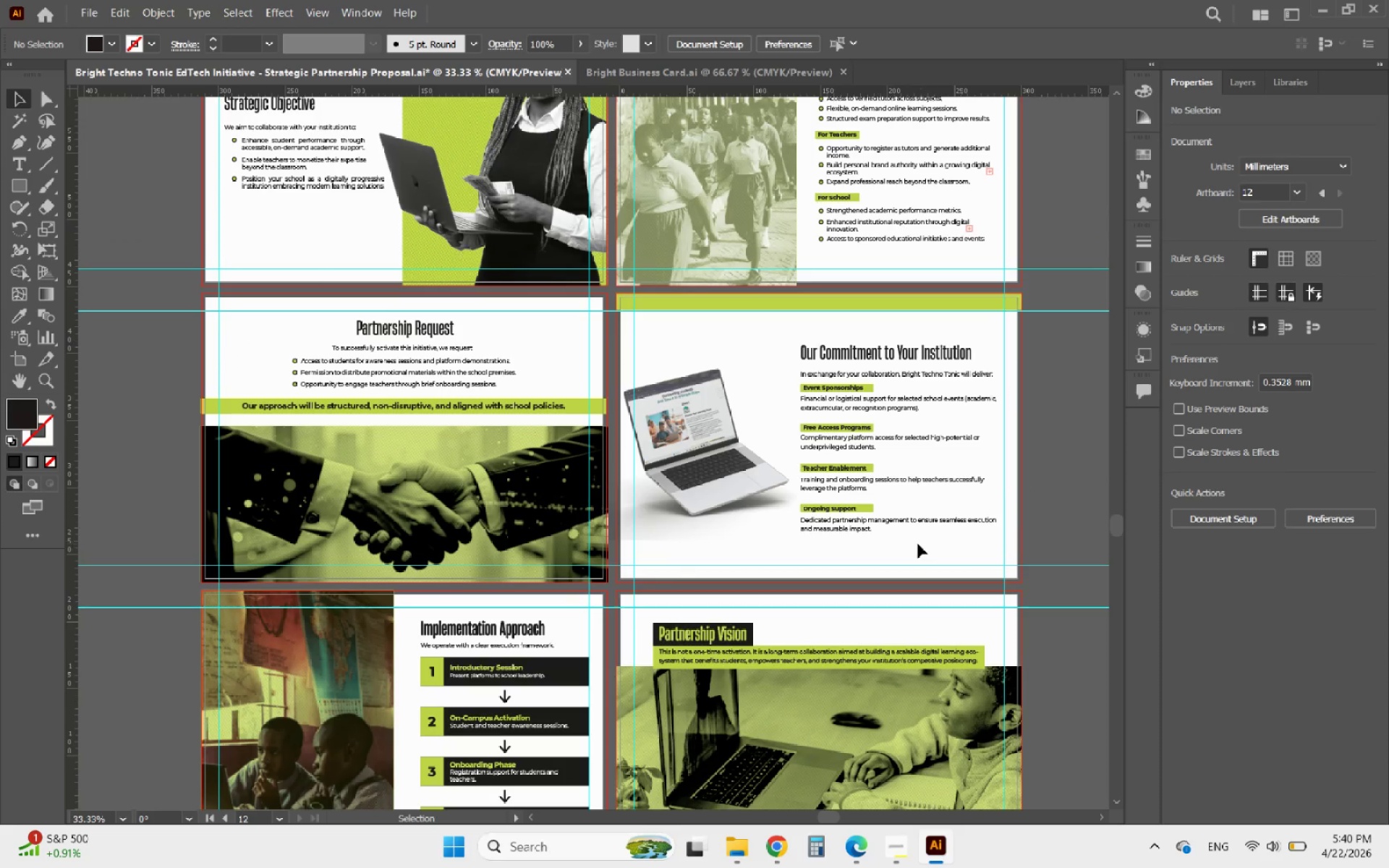 
left_click_drag(start_coordinate=[917, 545], to_coordinate=[850, 341])
 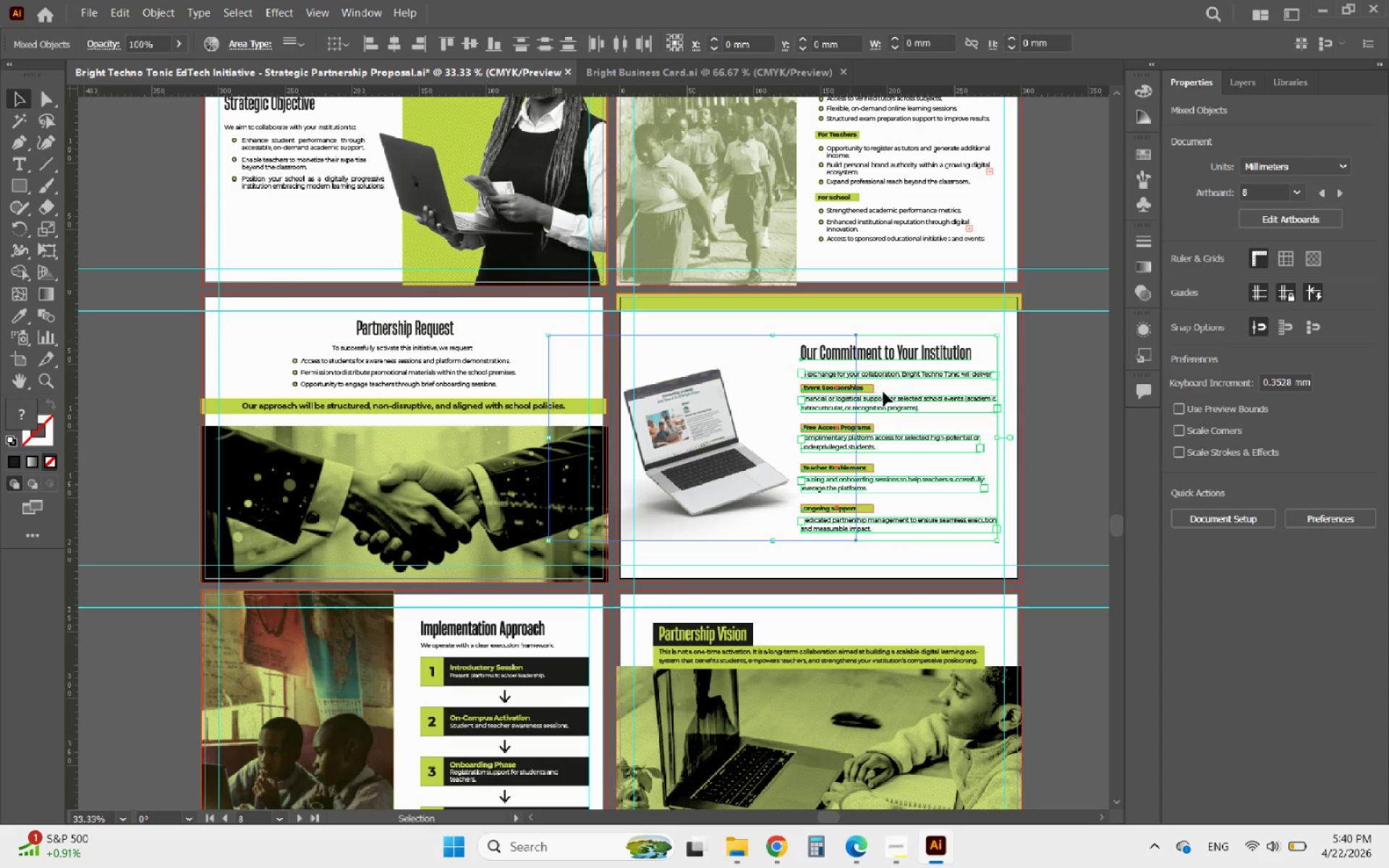 
hold_key(key=ShiftLeft, duration=10.67)
left_click([870, 387])
 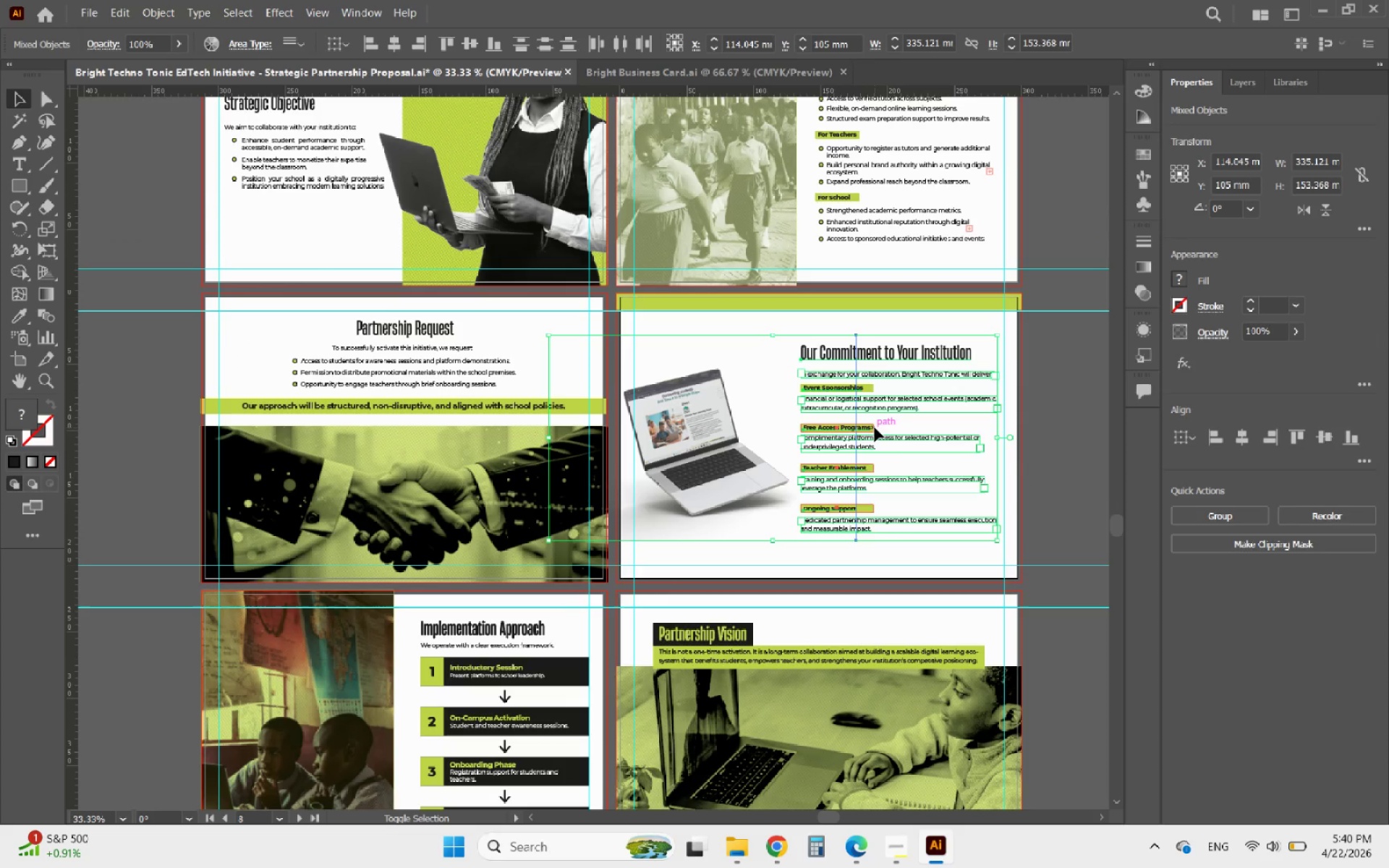 
left_click([876, 427])
 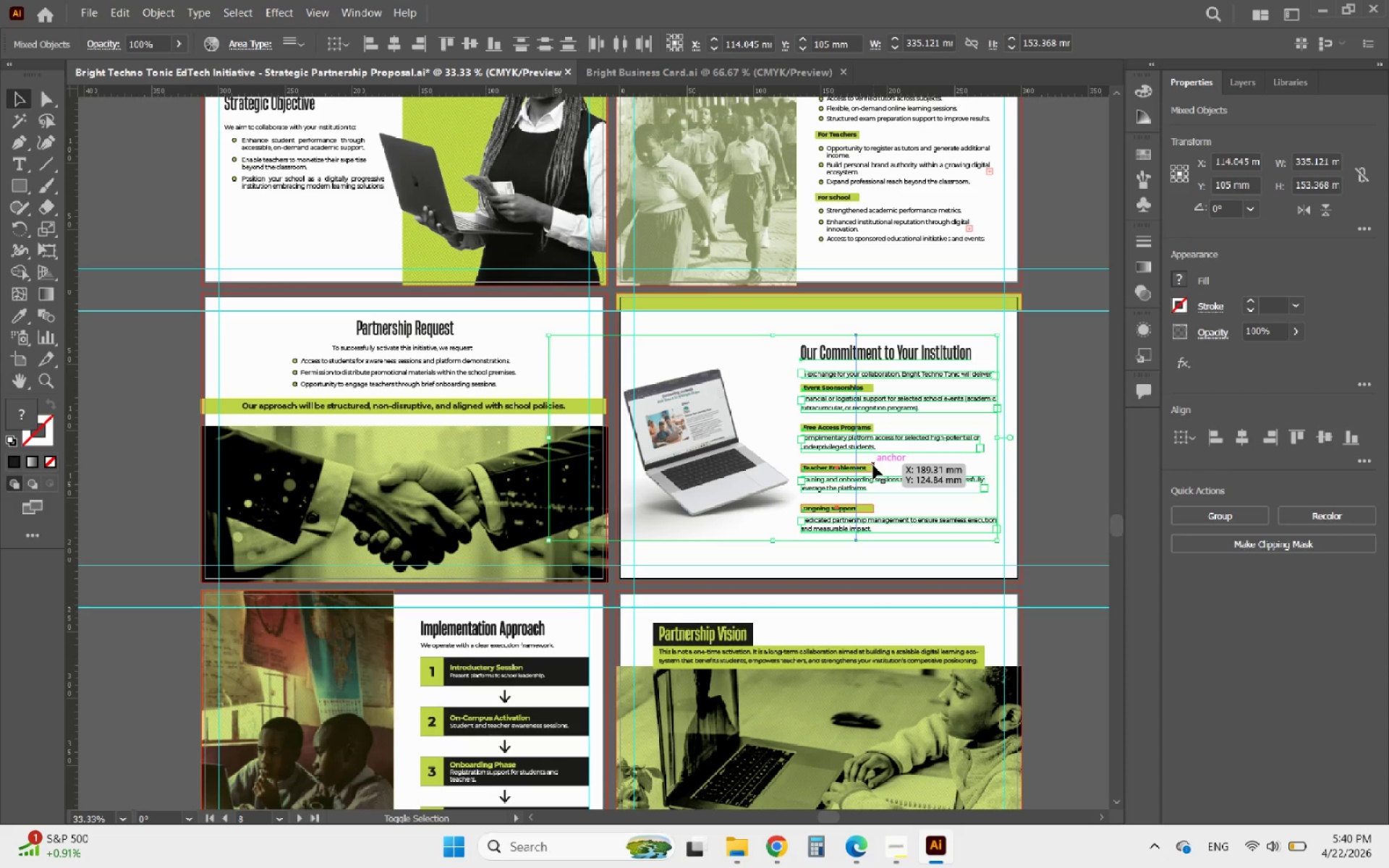 
left_click([873, 465])
 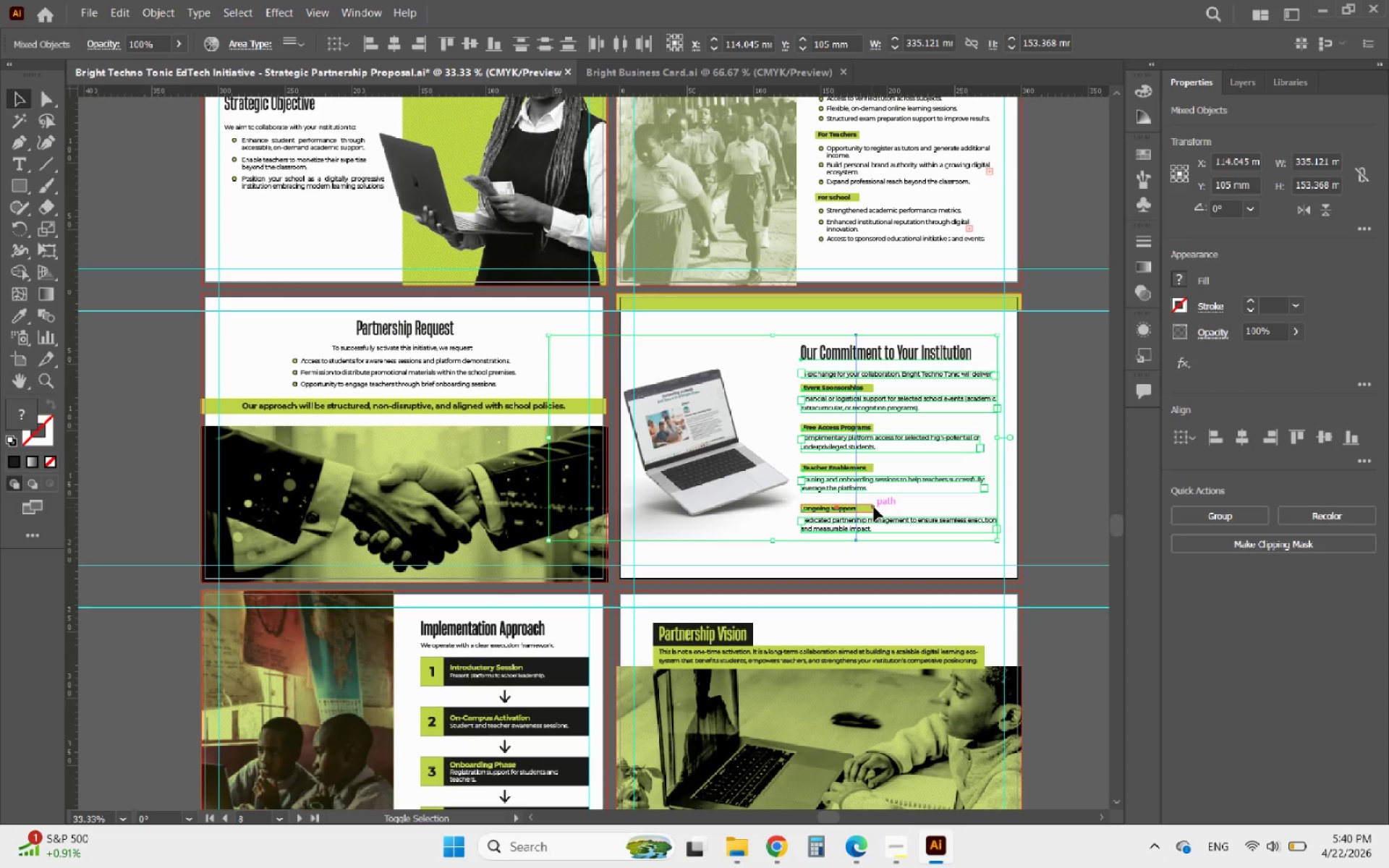 
left_click([874, 507])
 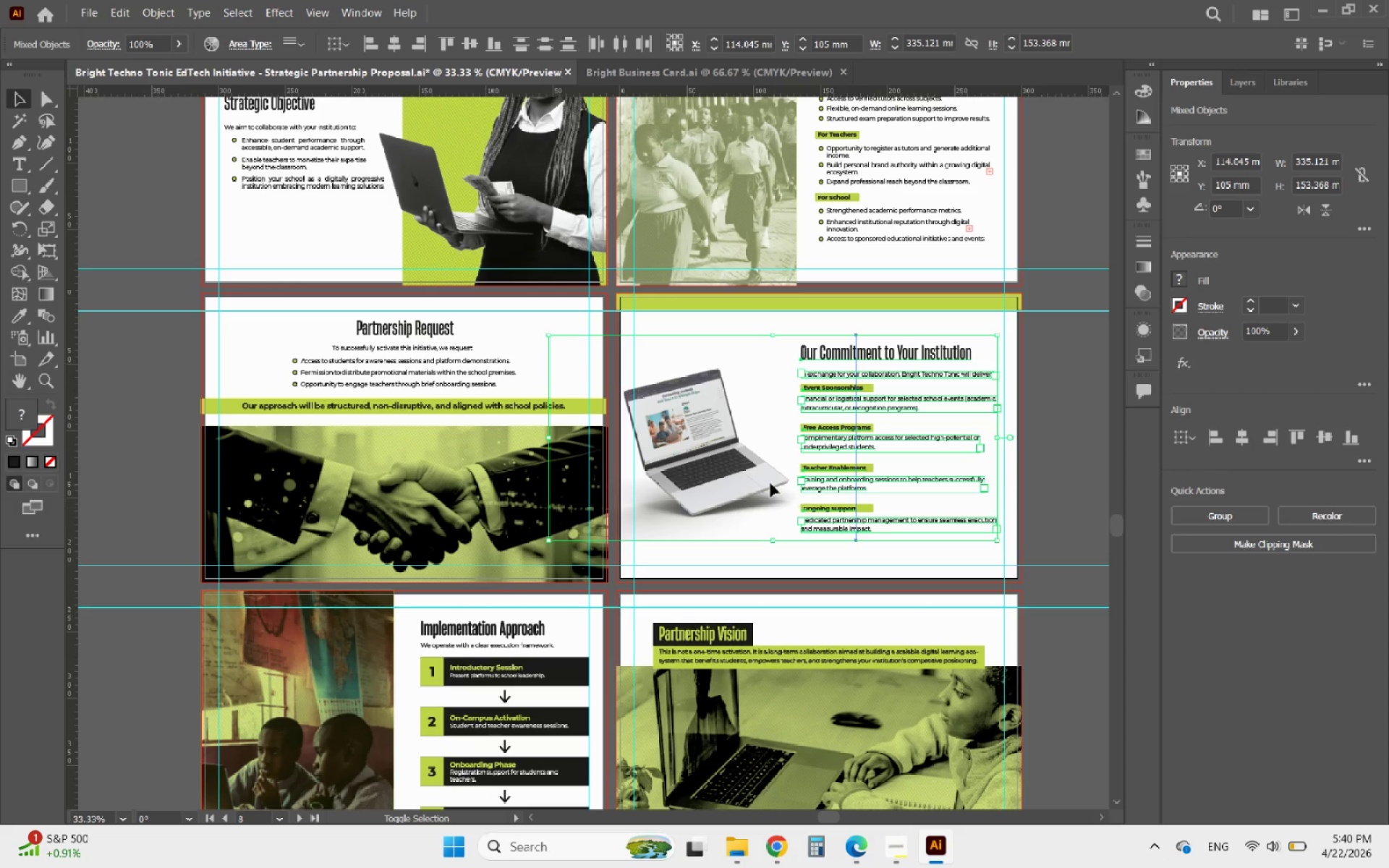 
left_click([747, 472])
 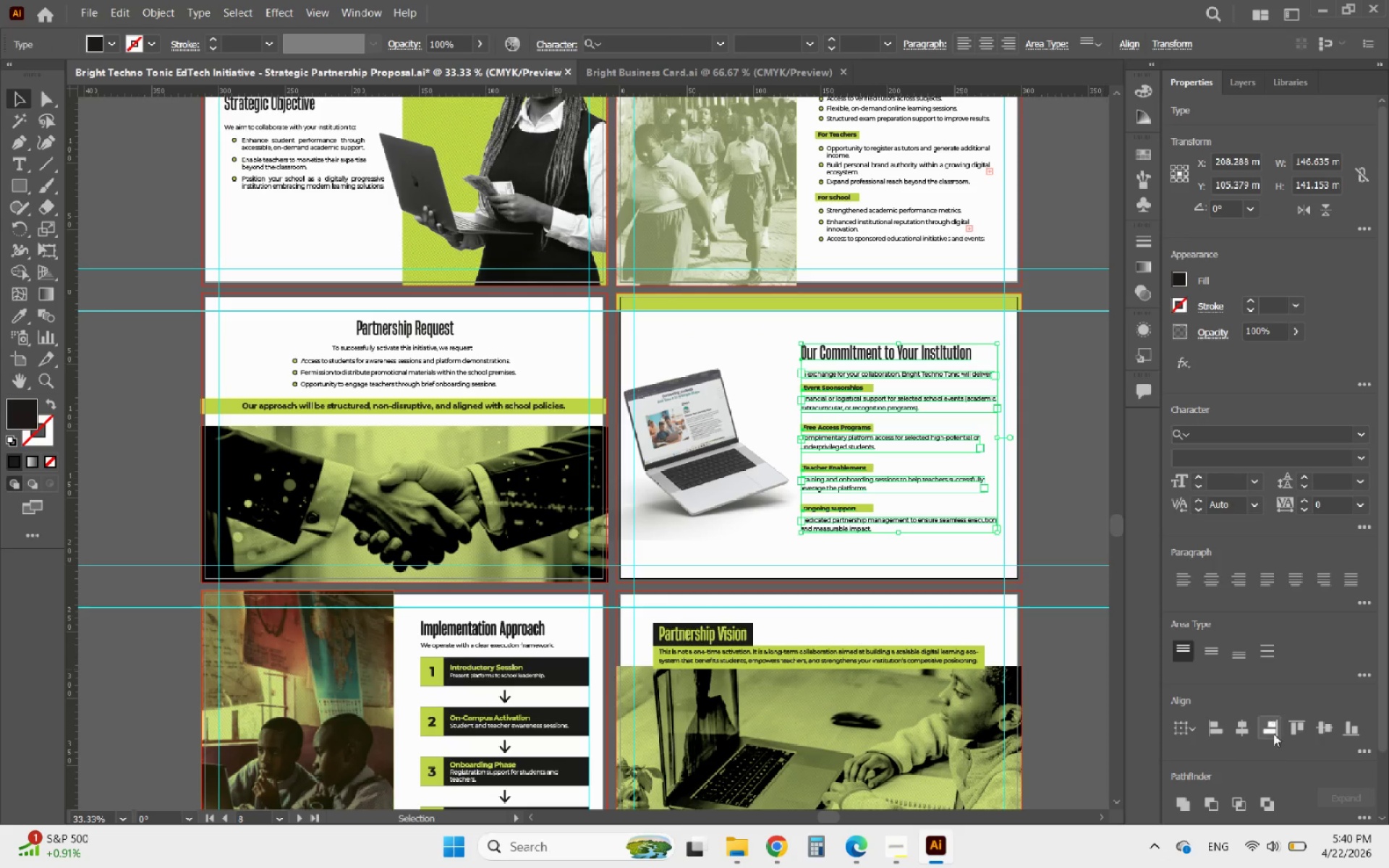 
scroll: coordinate [1278, 795], scroll_direction: down, amount: 5.0
 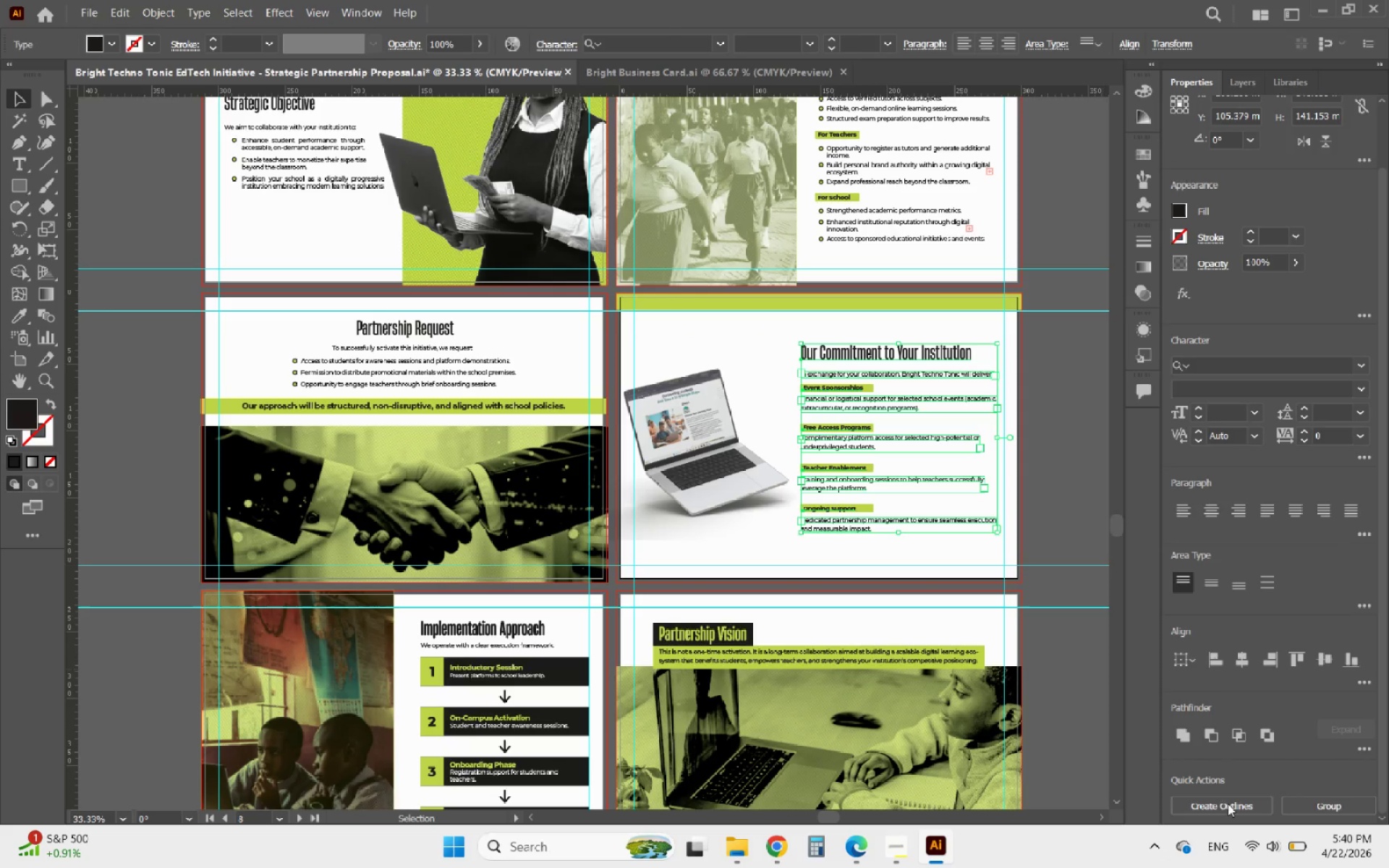 
left_click([1226, 805])
 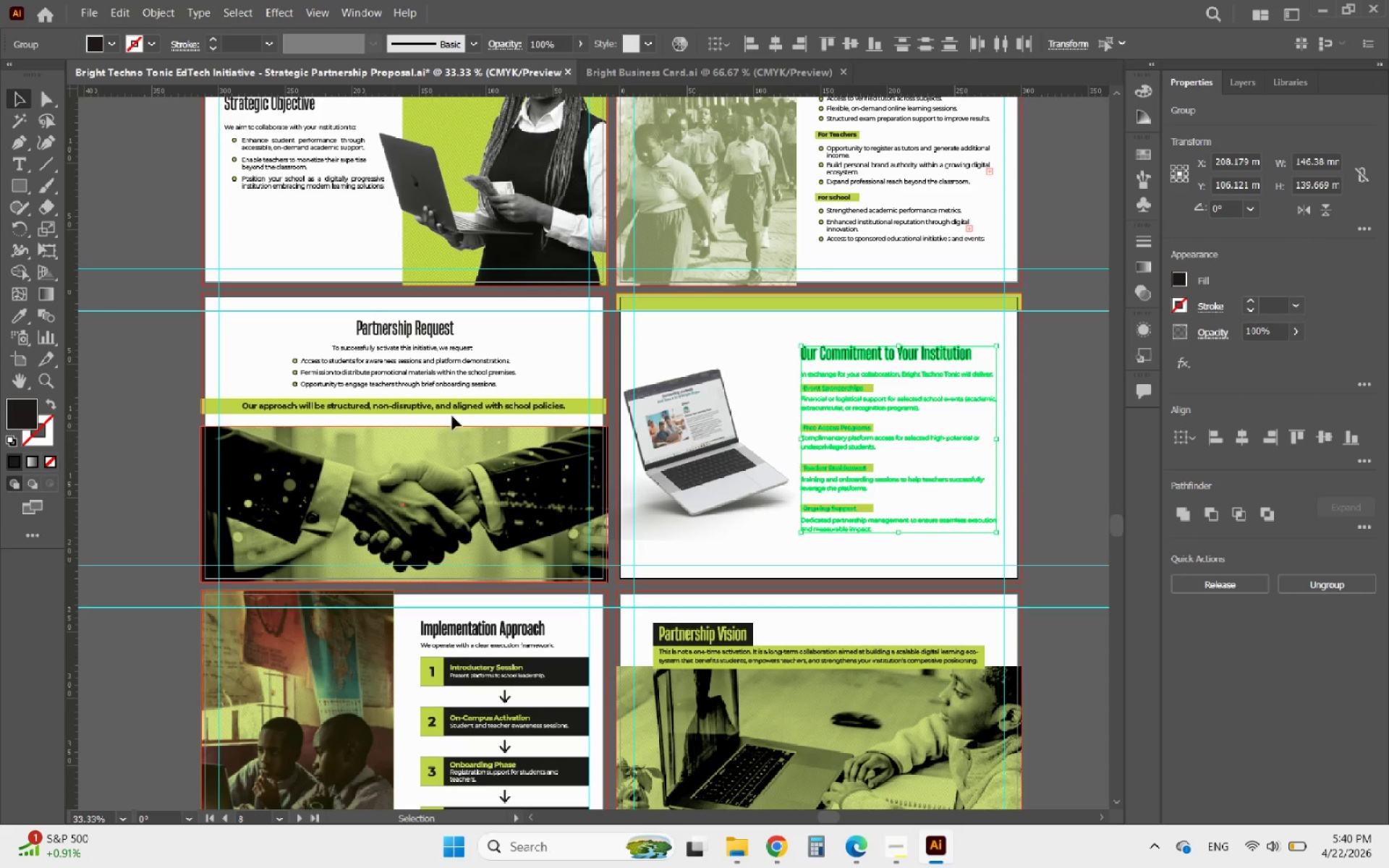 
left_click([435, 383])
 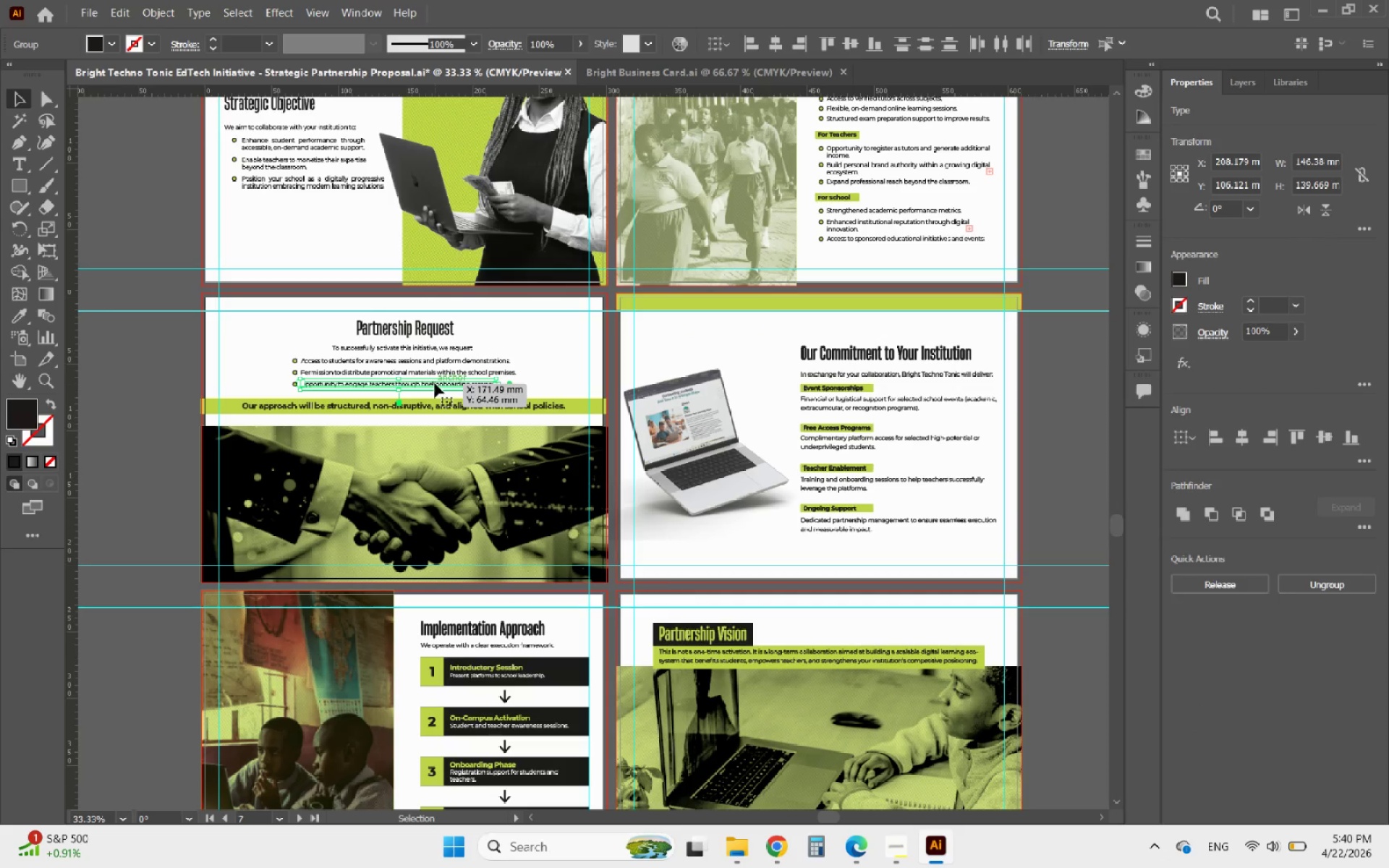 
hold_key(key=ShiftLeft, duration=3.59)
double_click([426, 365])
 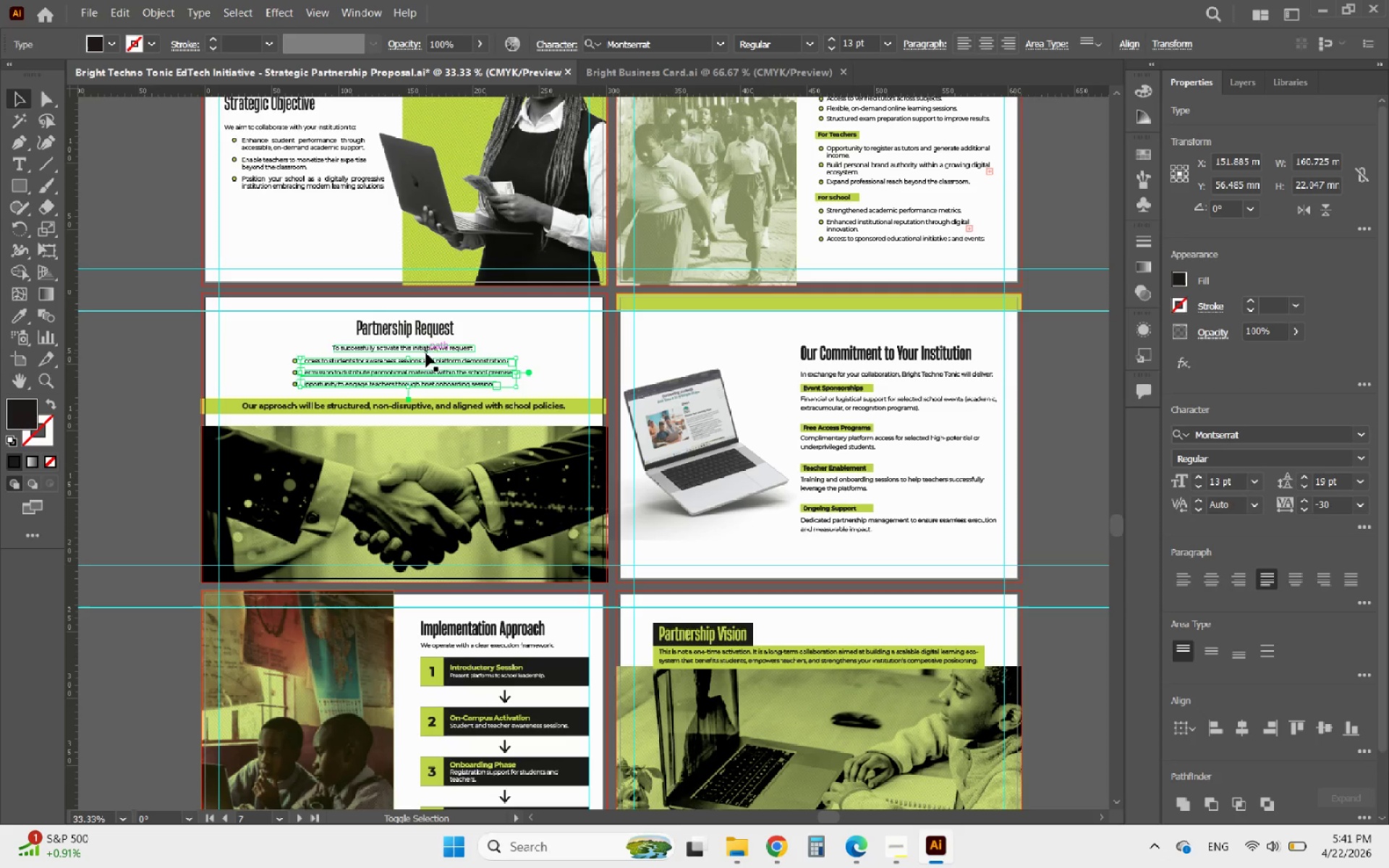 
left_click([426, 353])
 